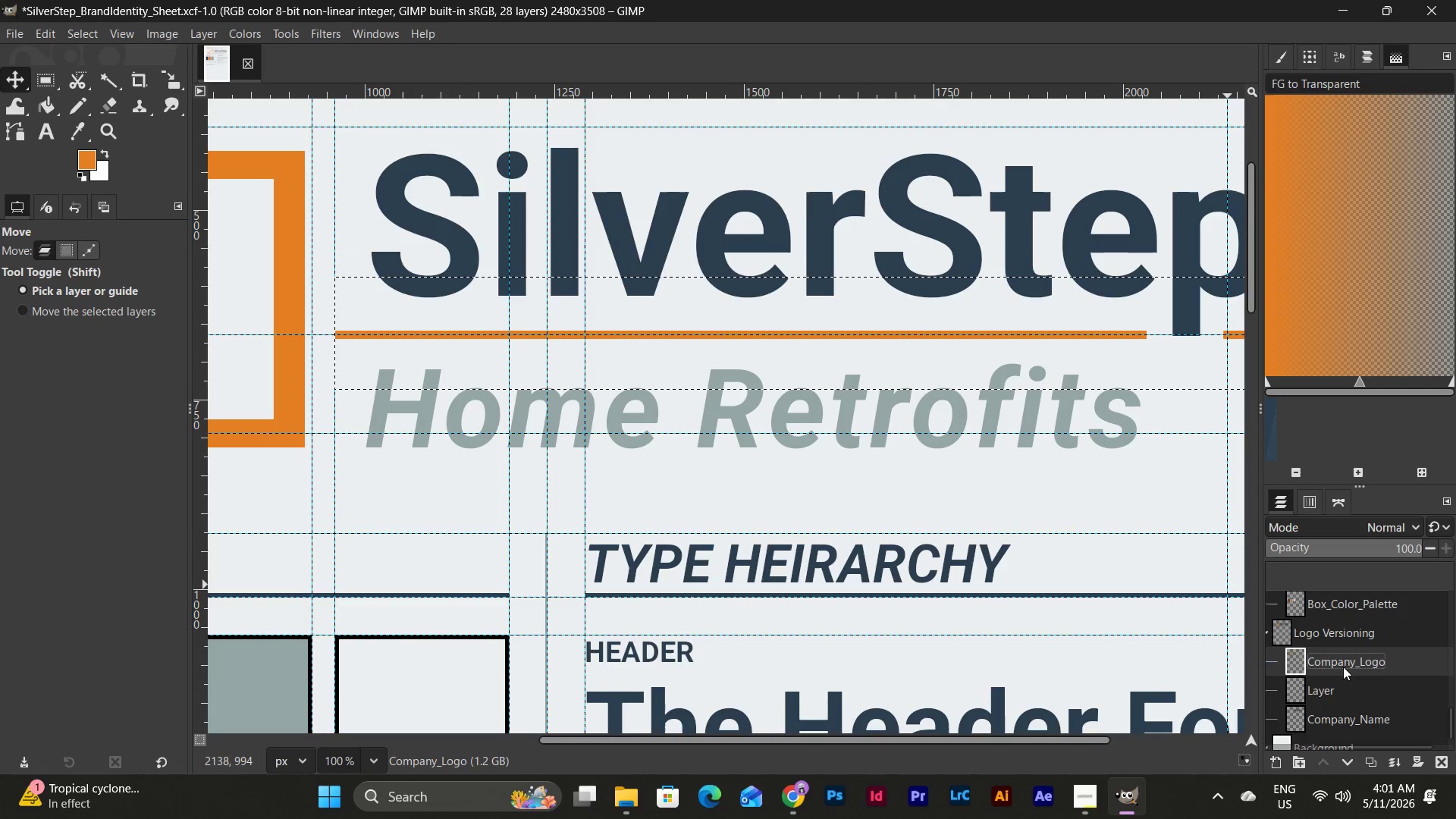 
right_click([1344, 667])
 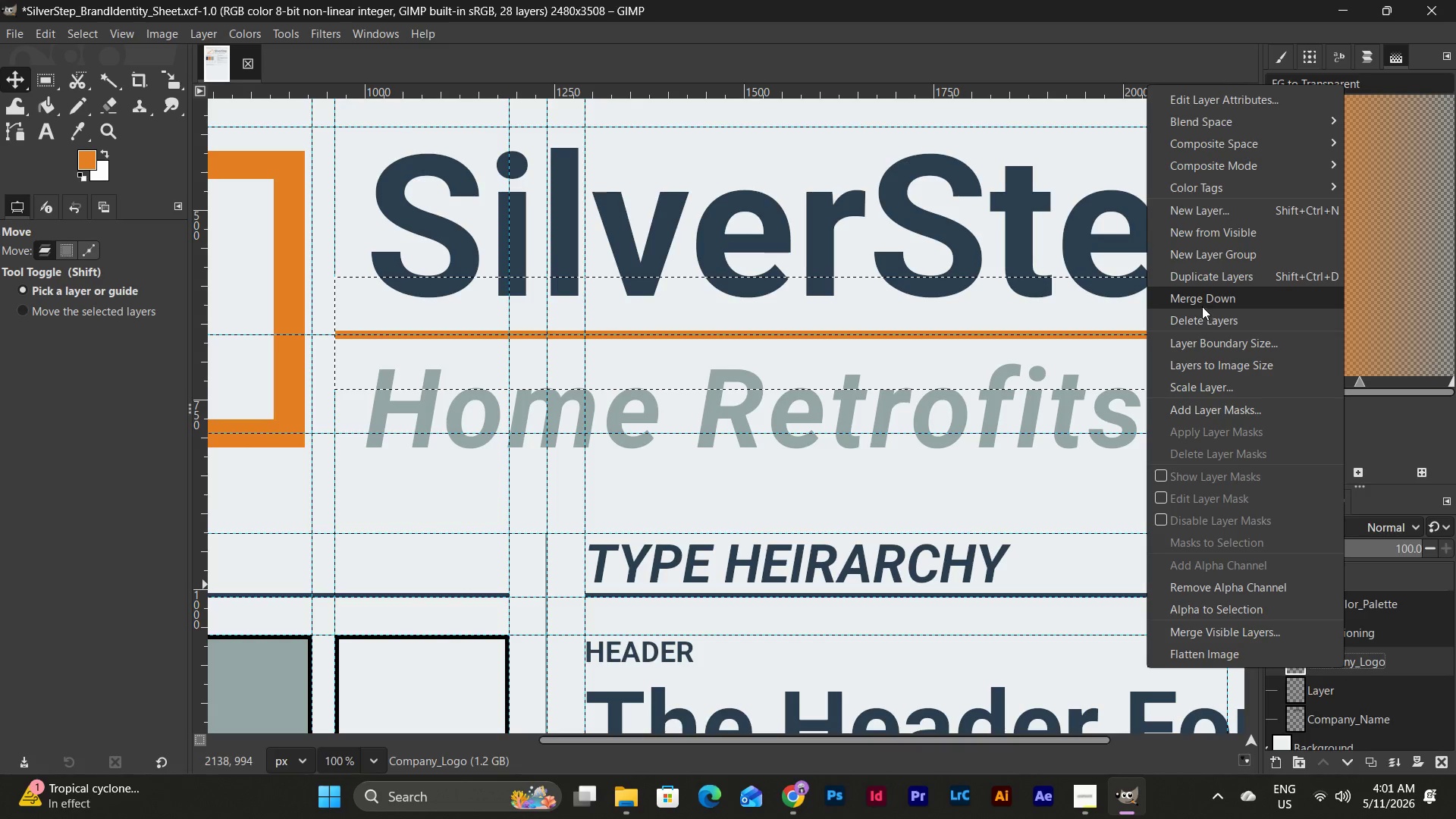 
left_click([1203, 299])
 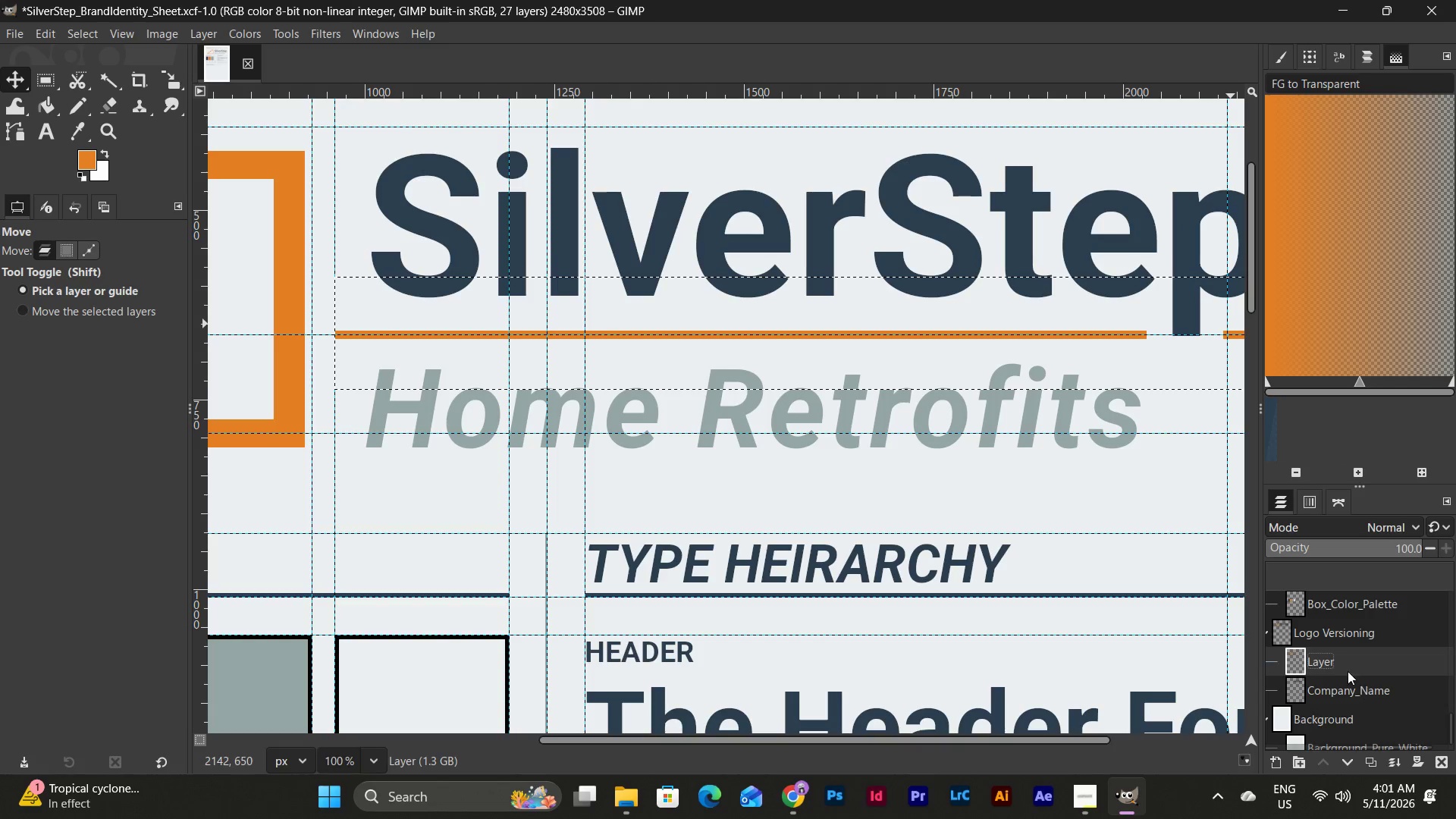 
double_click([1326, 656])
 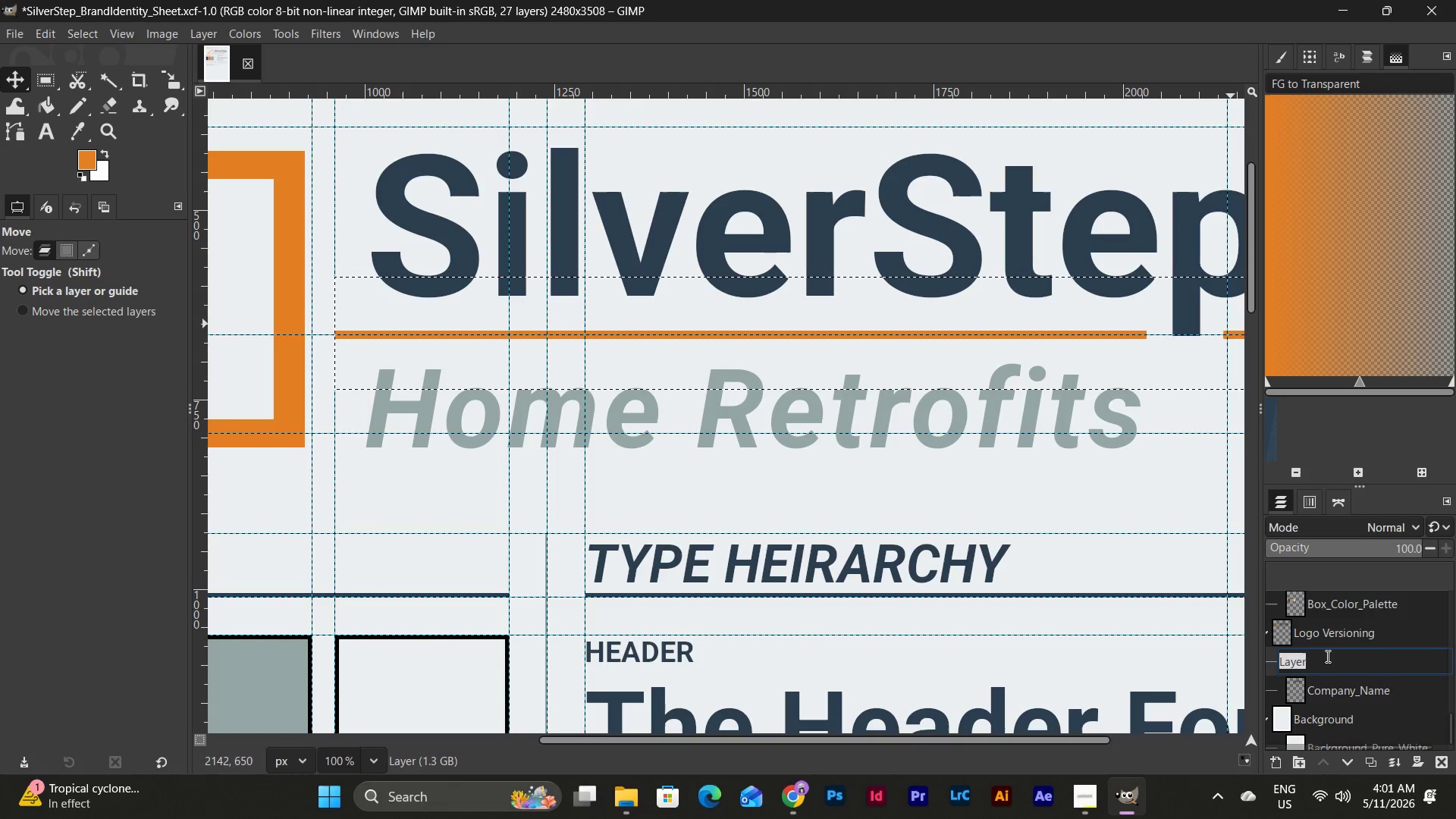 
left_click_drag(start_coordinate=[1326, 656], to_coordinate=[1265, 658])
 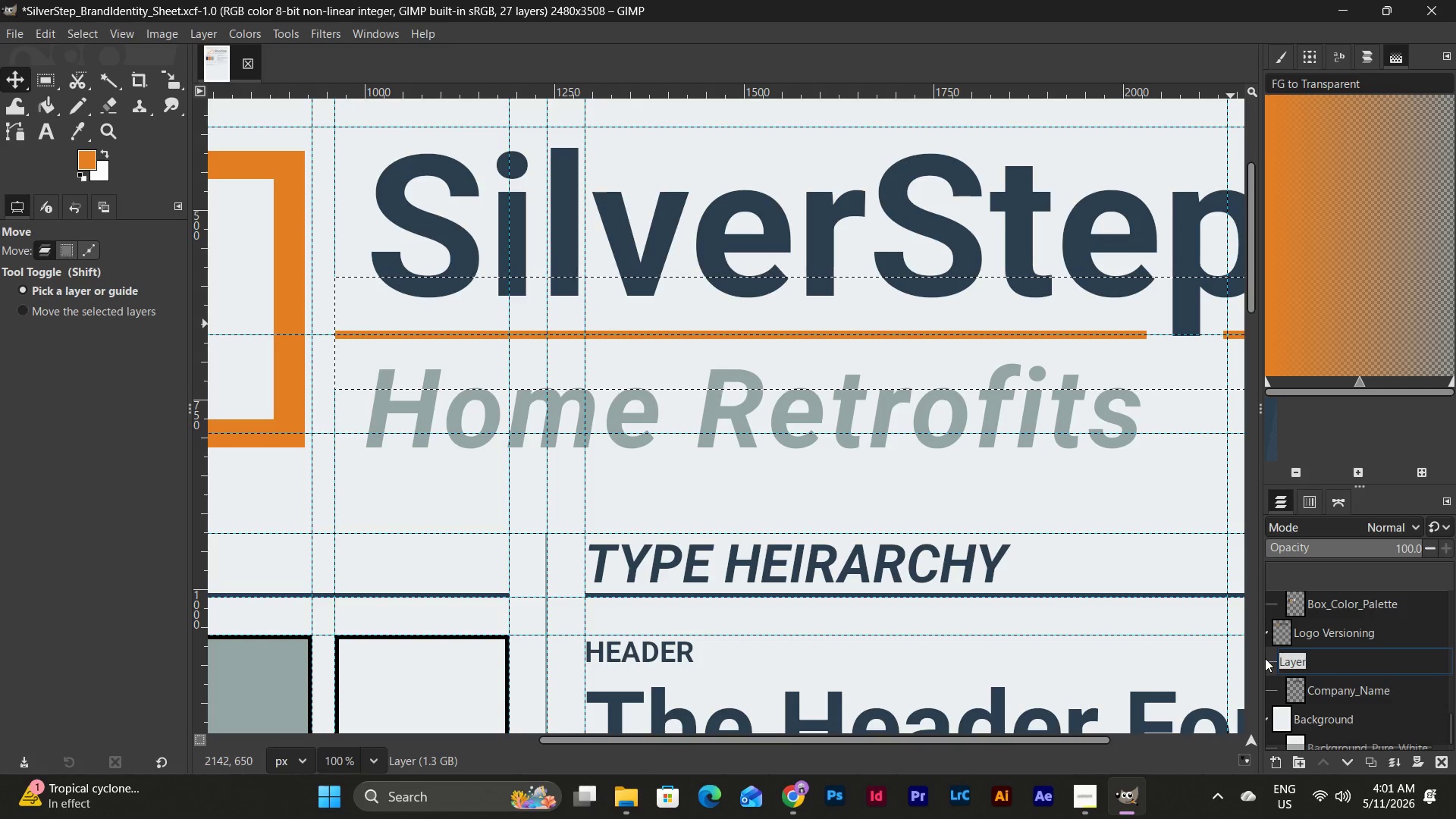 
type(Company_Logo)
 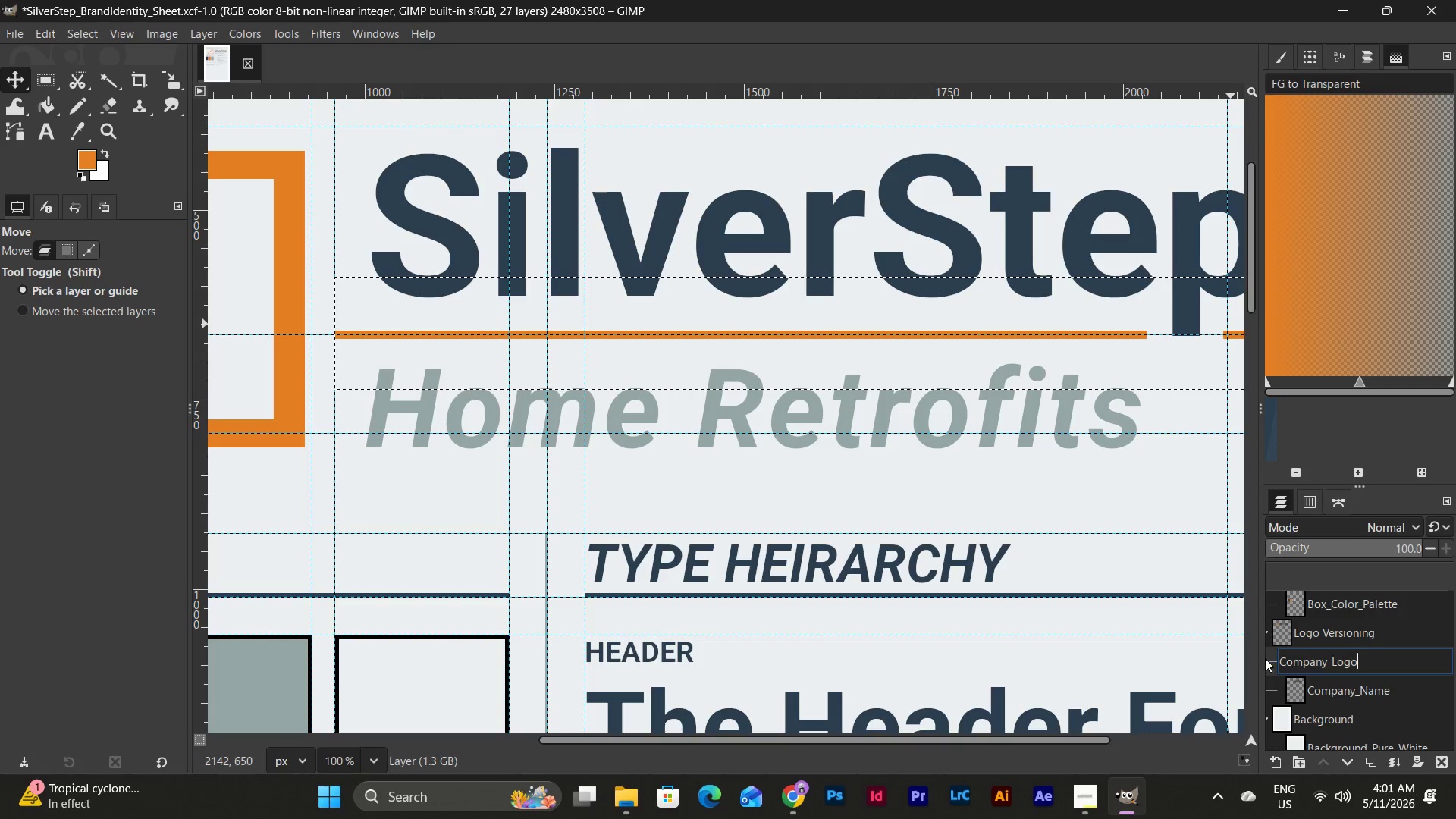 
key(Enter)
 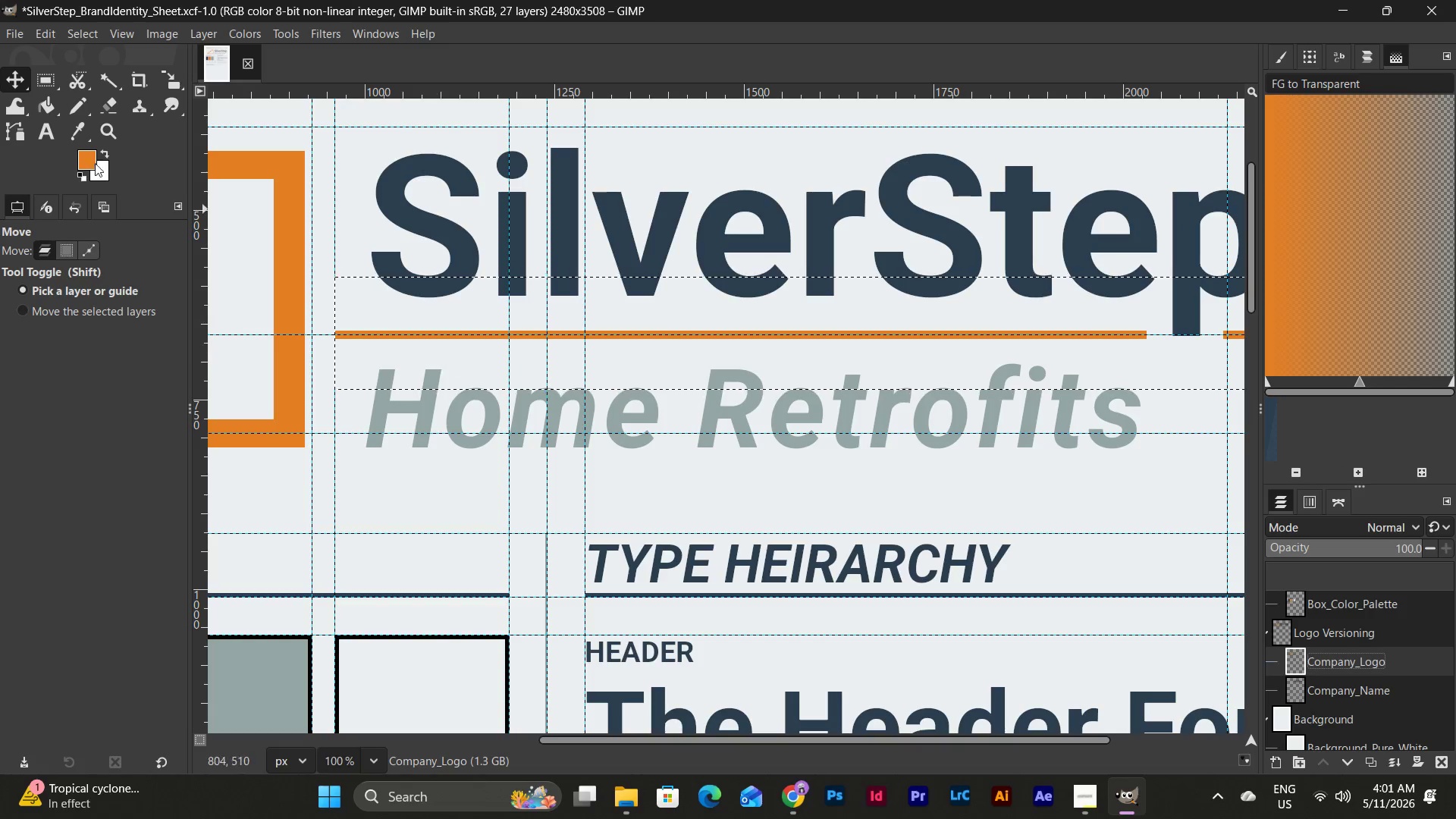 
left_click([14, 79])
 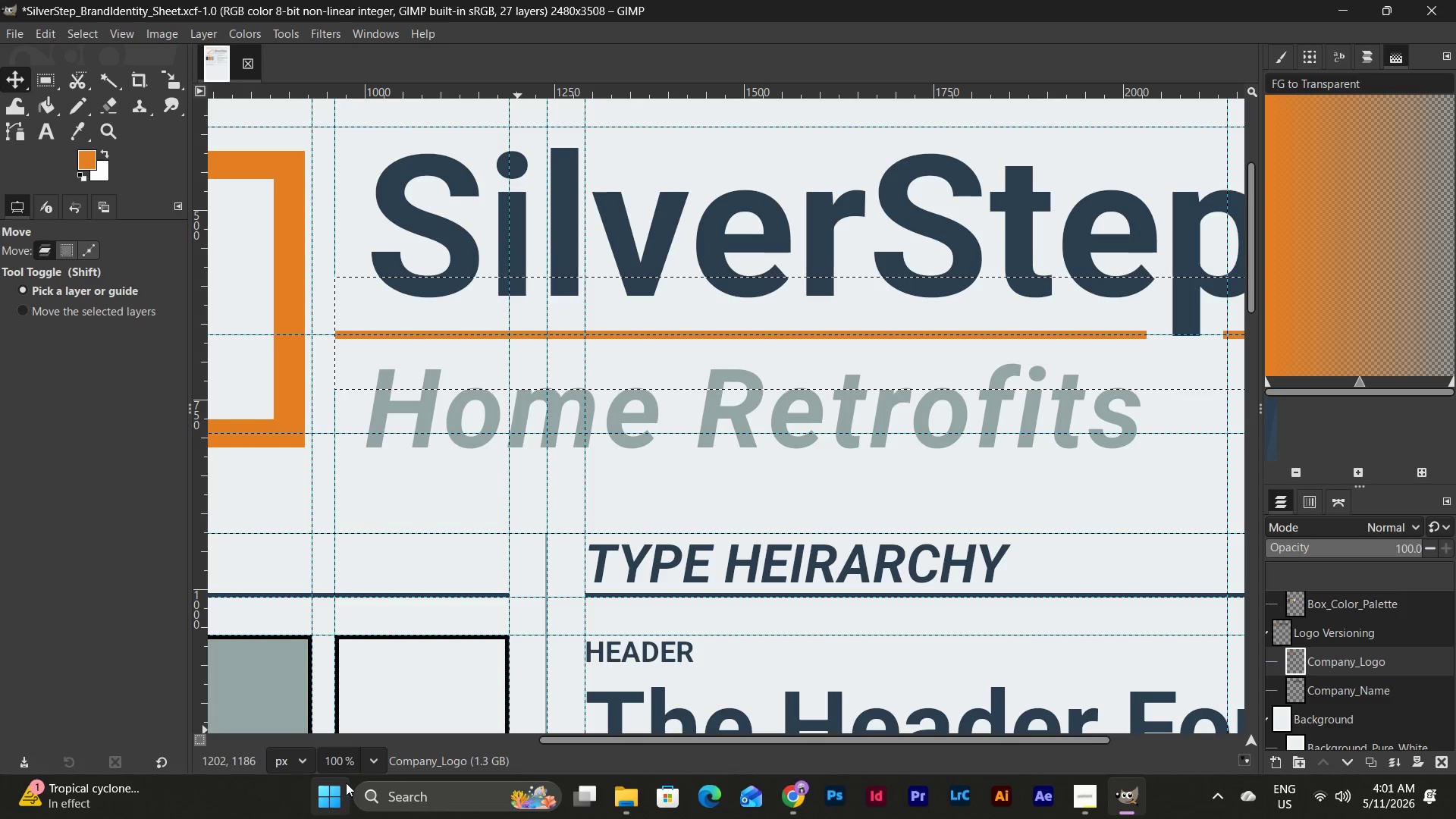 
left_click([363, 761])
 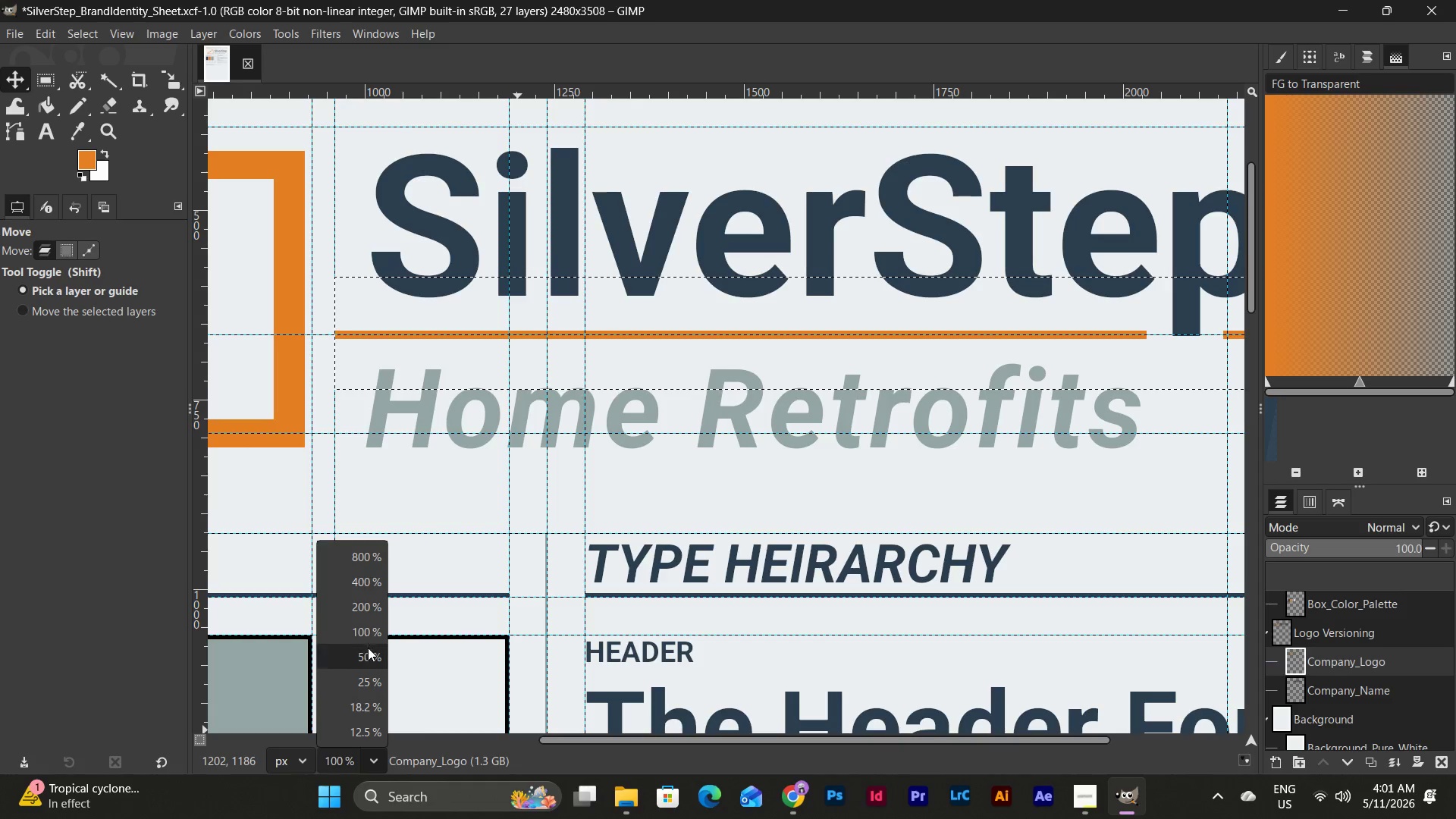 
left_click([371, 653])
 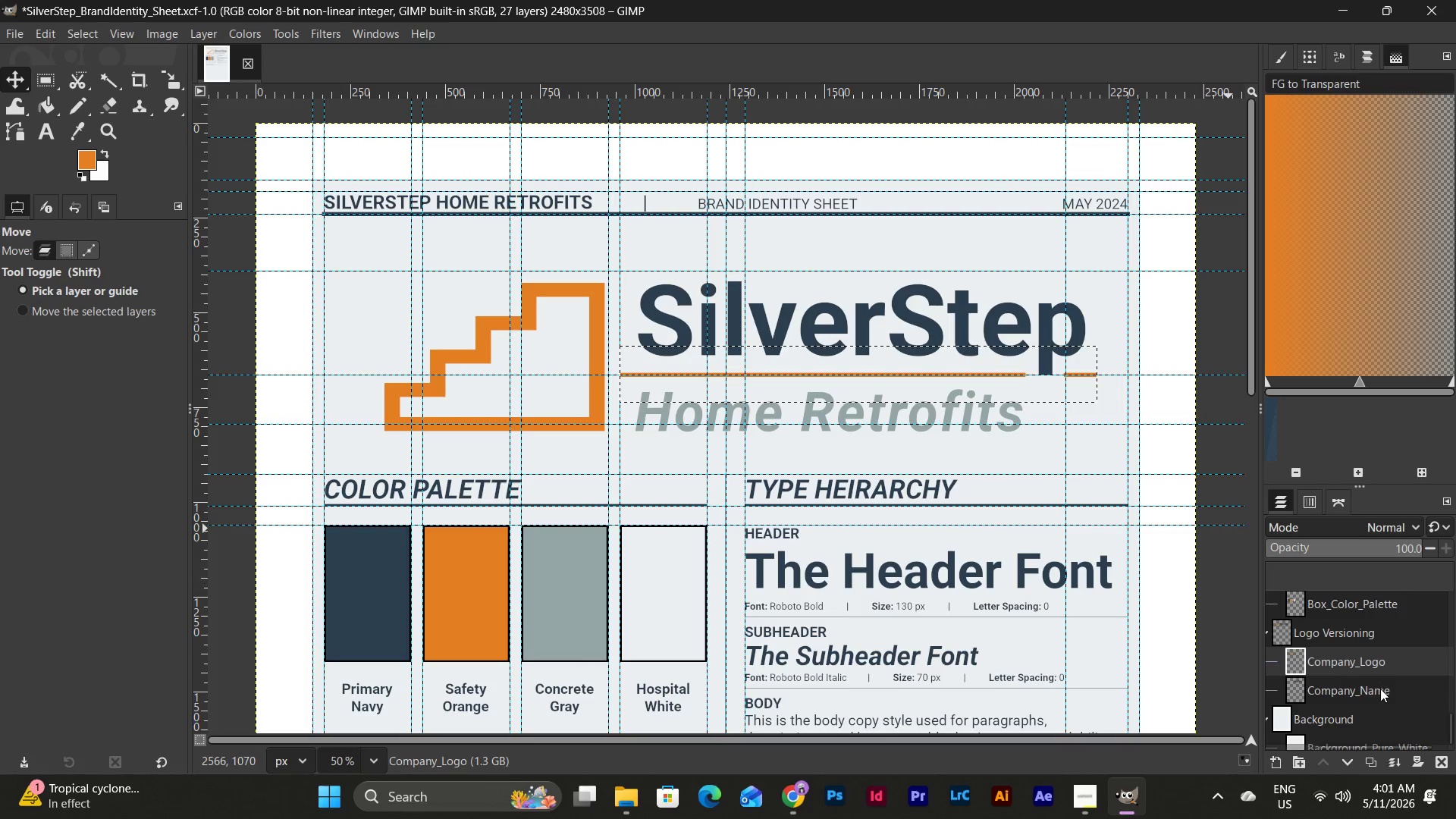 
left_click([1380, 689])
 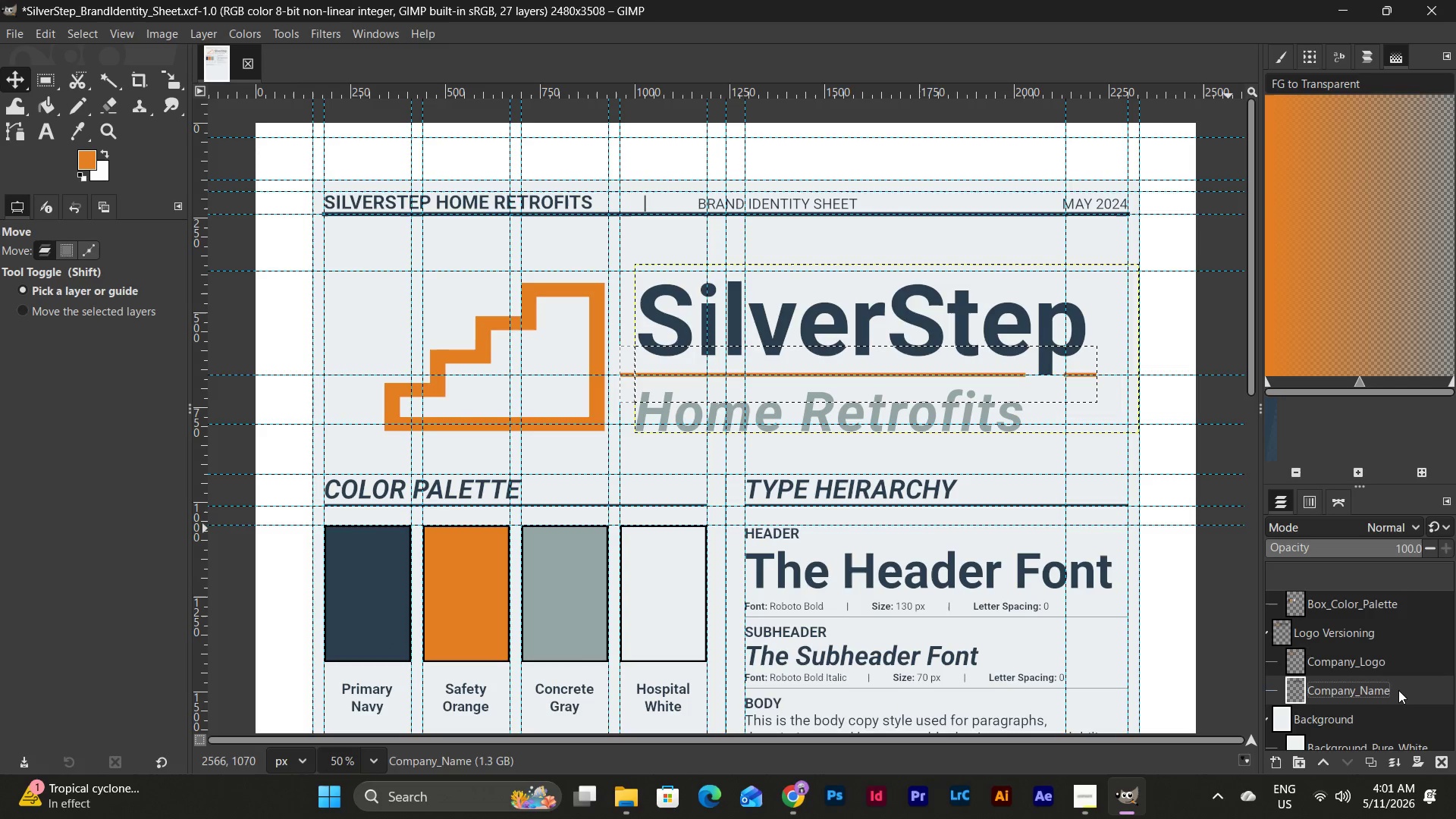 
wait(5.19)
 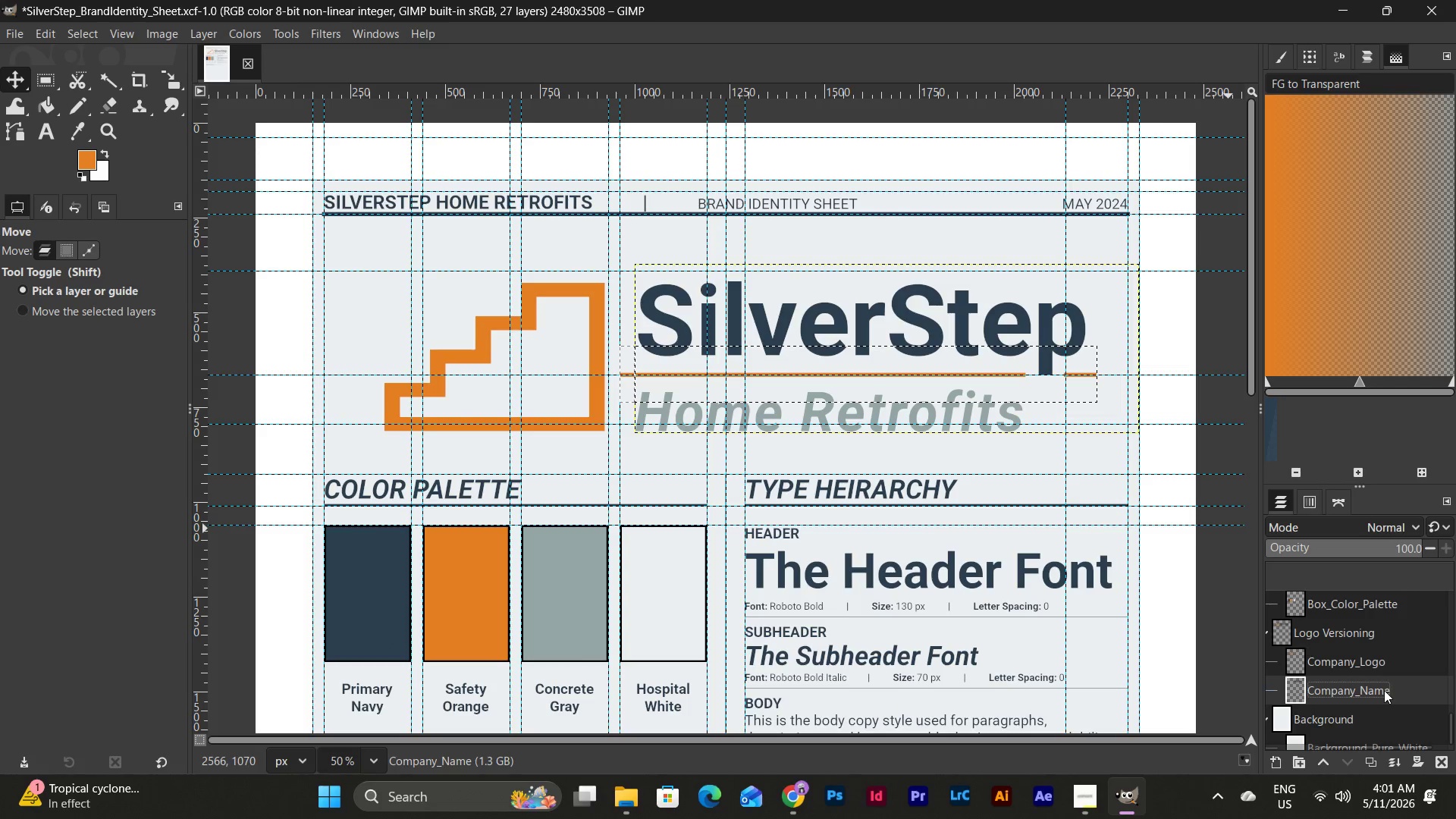 
key(Control+Z)
 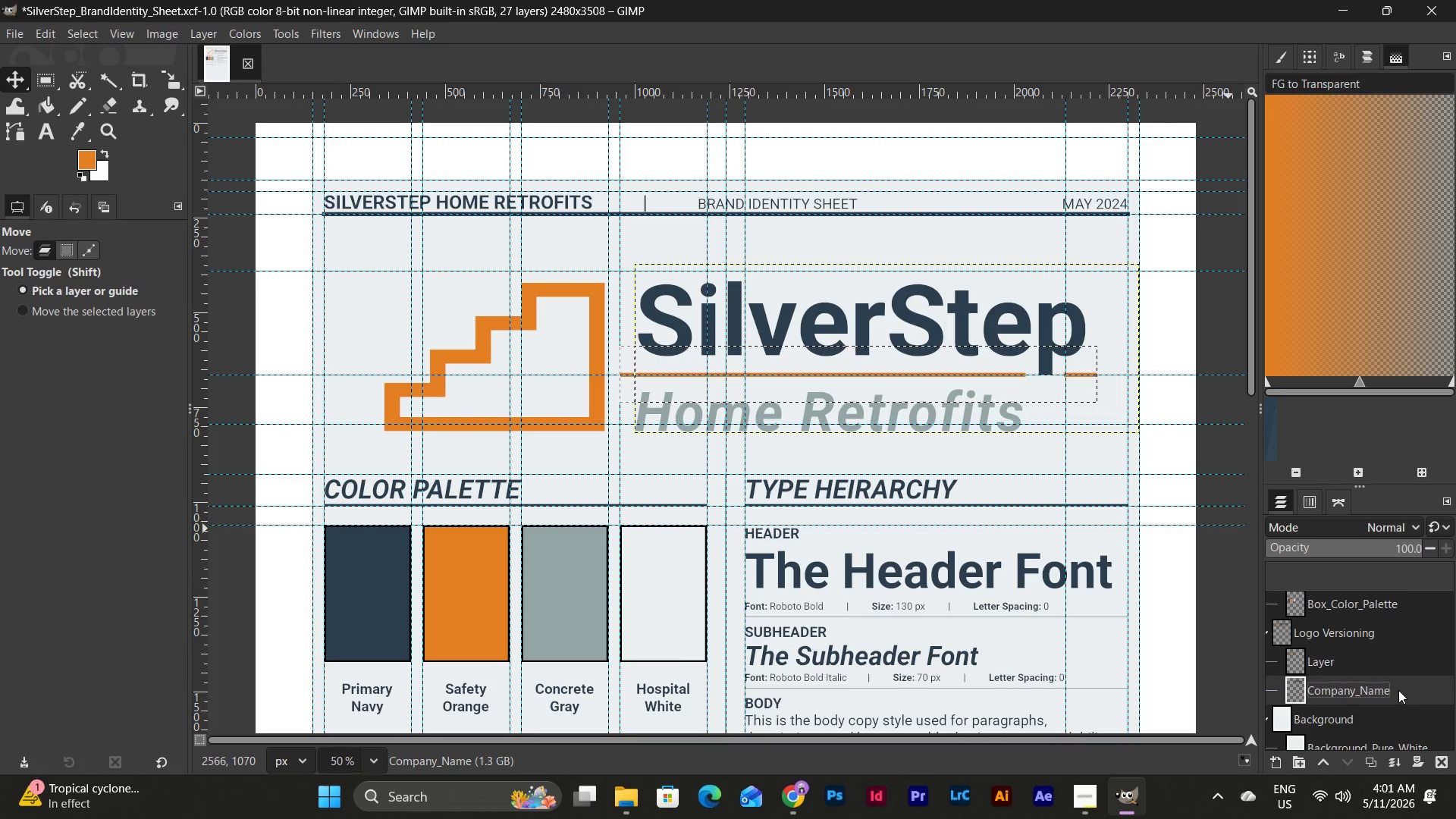 
key(Control+Z)
 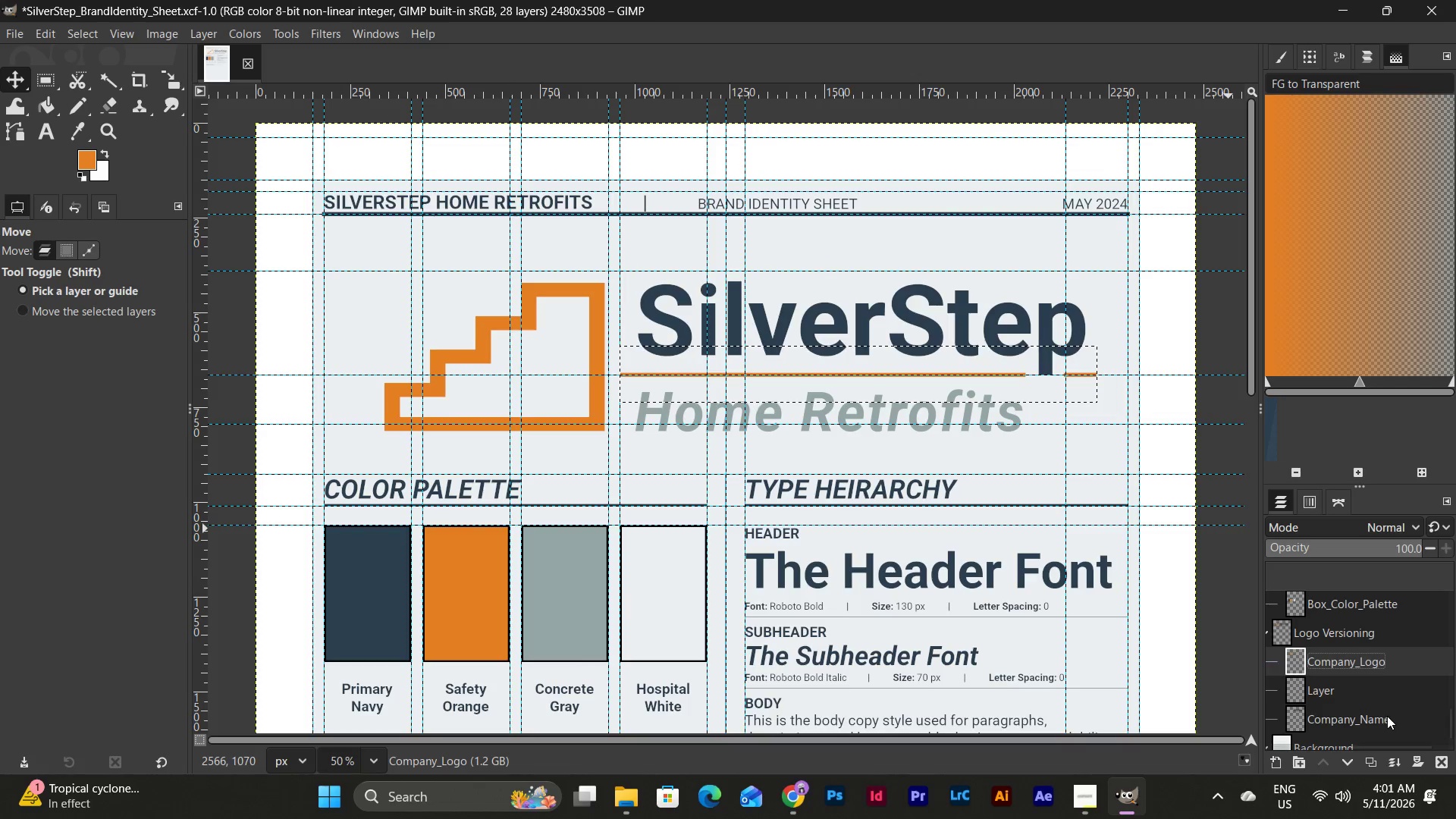 
left_click_drag(start_coordinate=[1386, 716], to_coordinate=[1388, 679])
 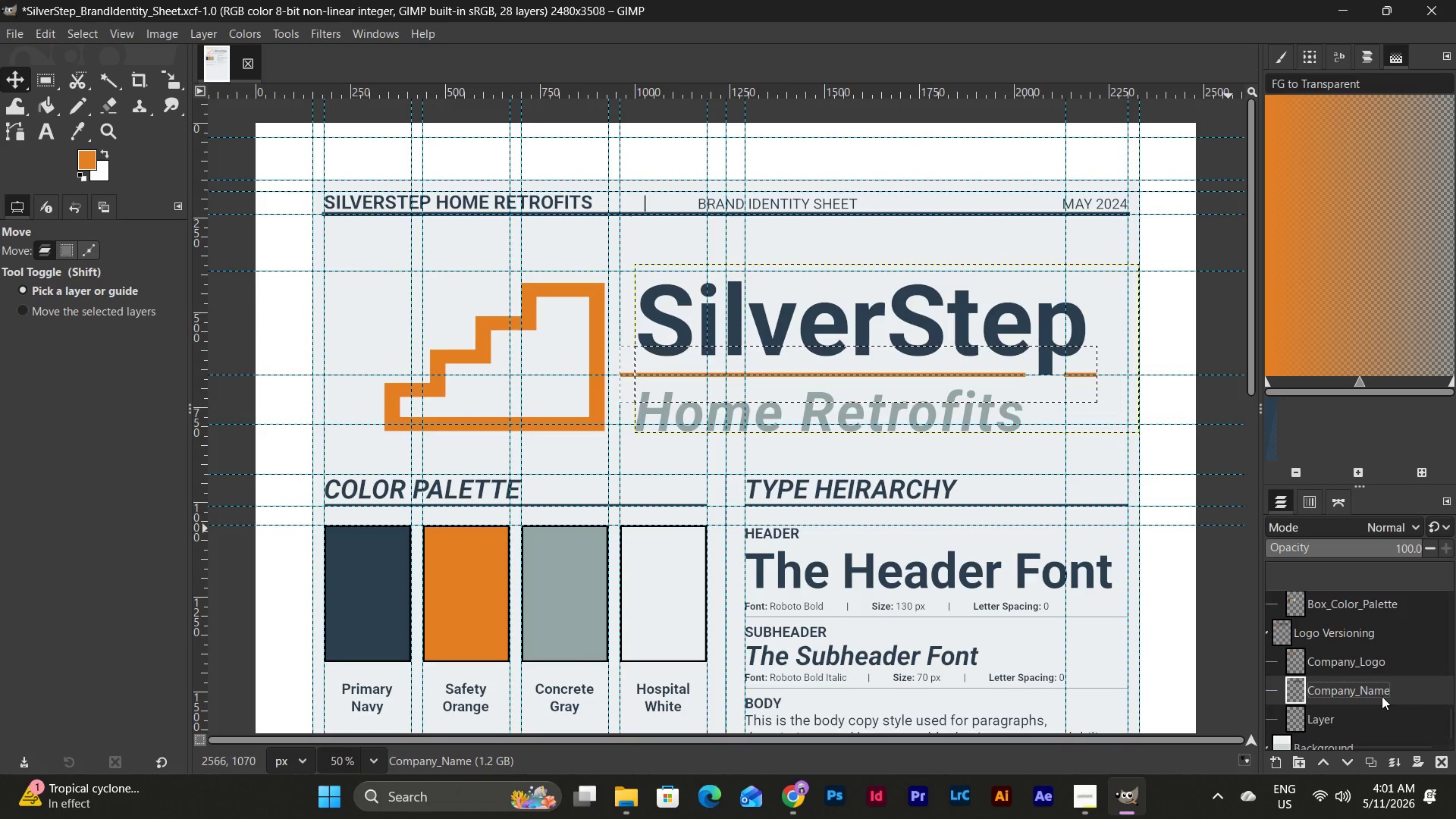 
left_click_drag(start_coordinate=[1381, 691], to_coordinate=[1385, 726])
 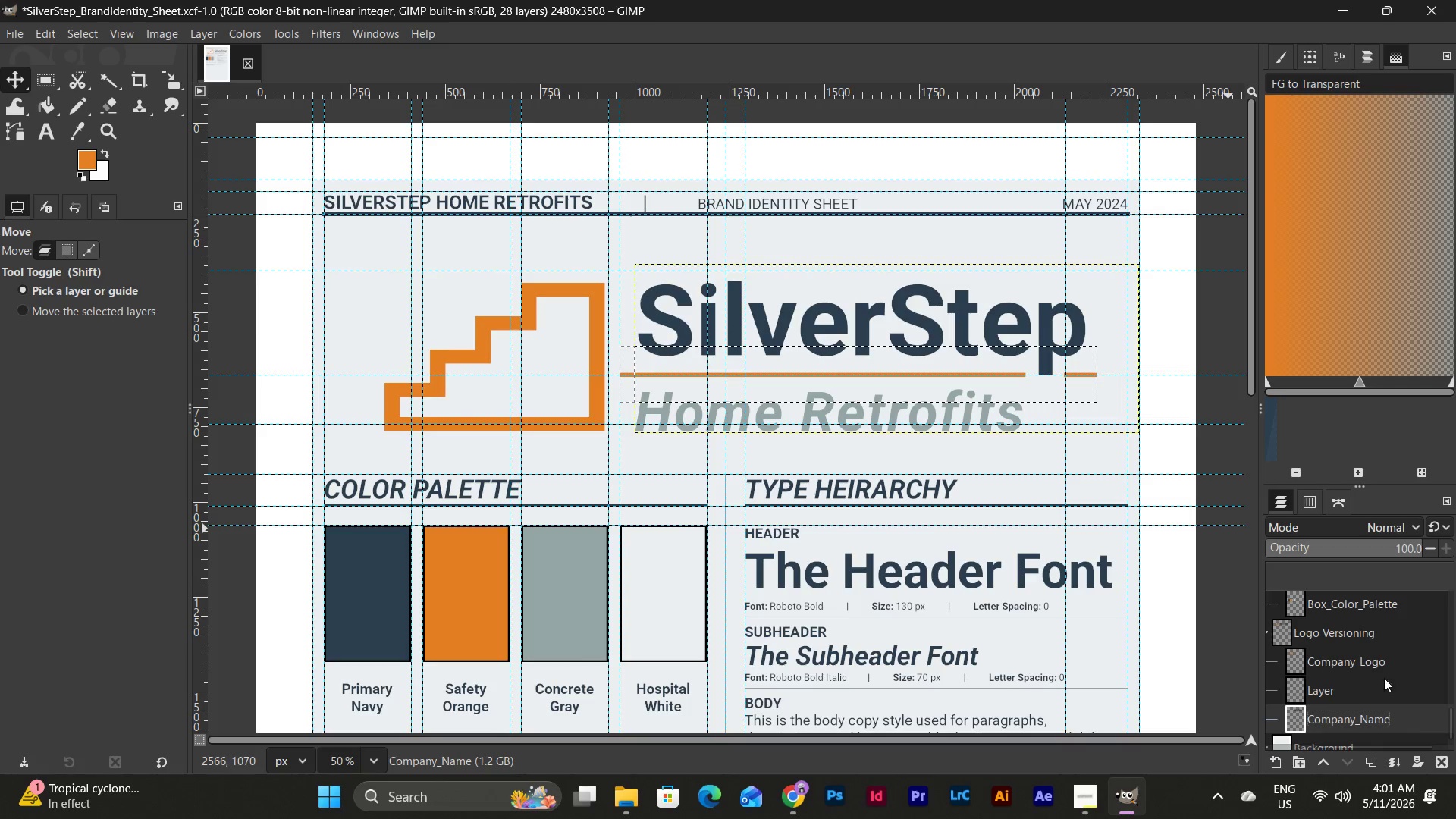 
left_click([1325, 695])
 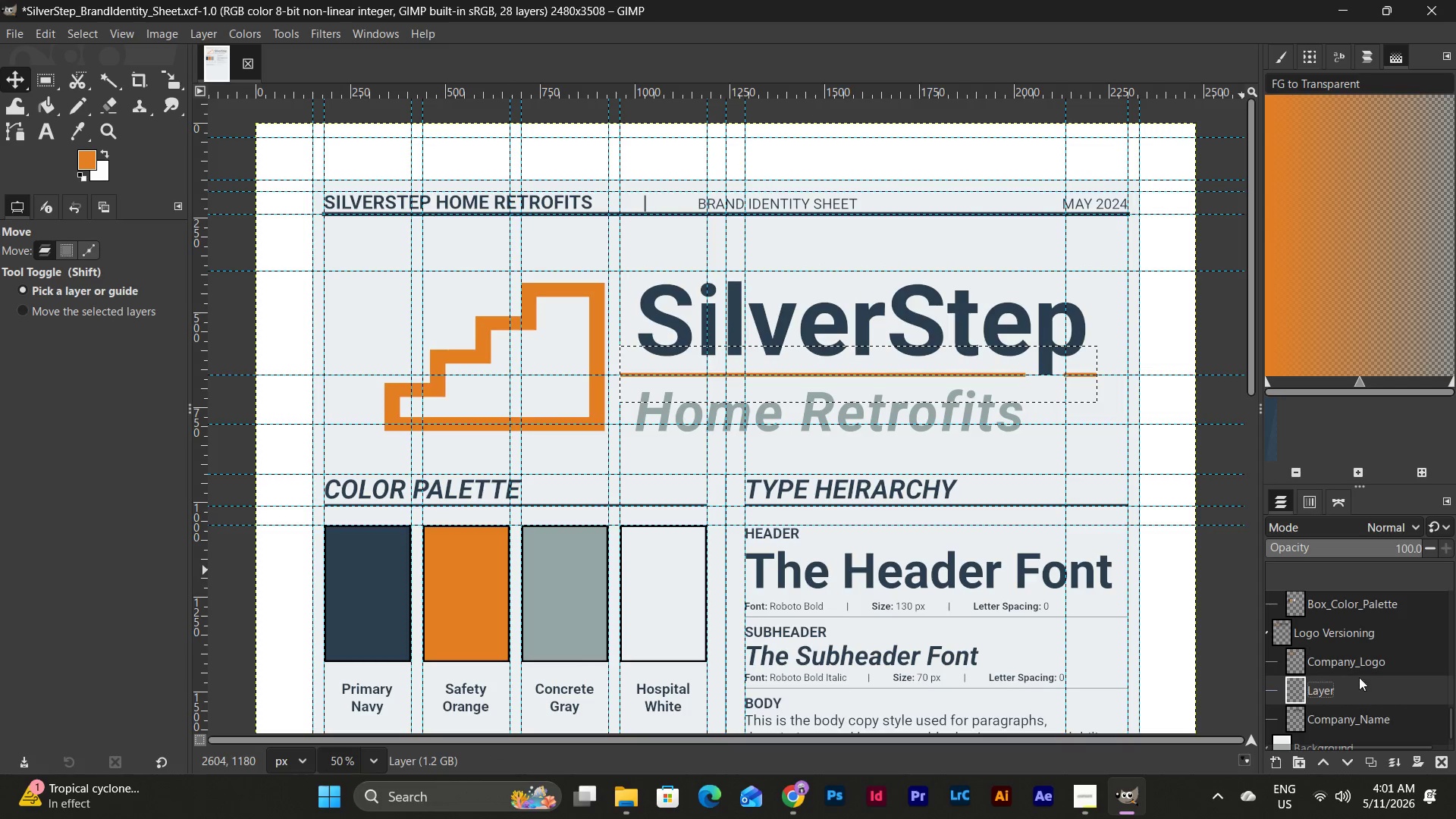 
right_click([1389, 679])
 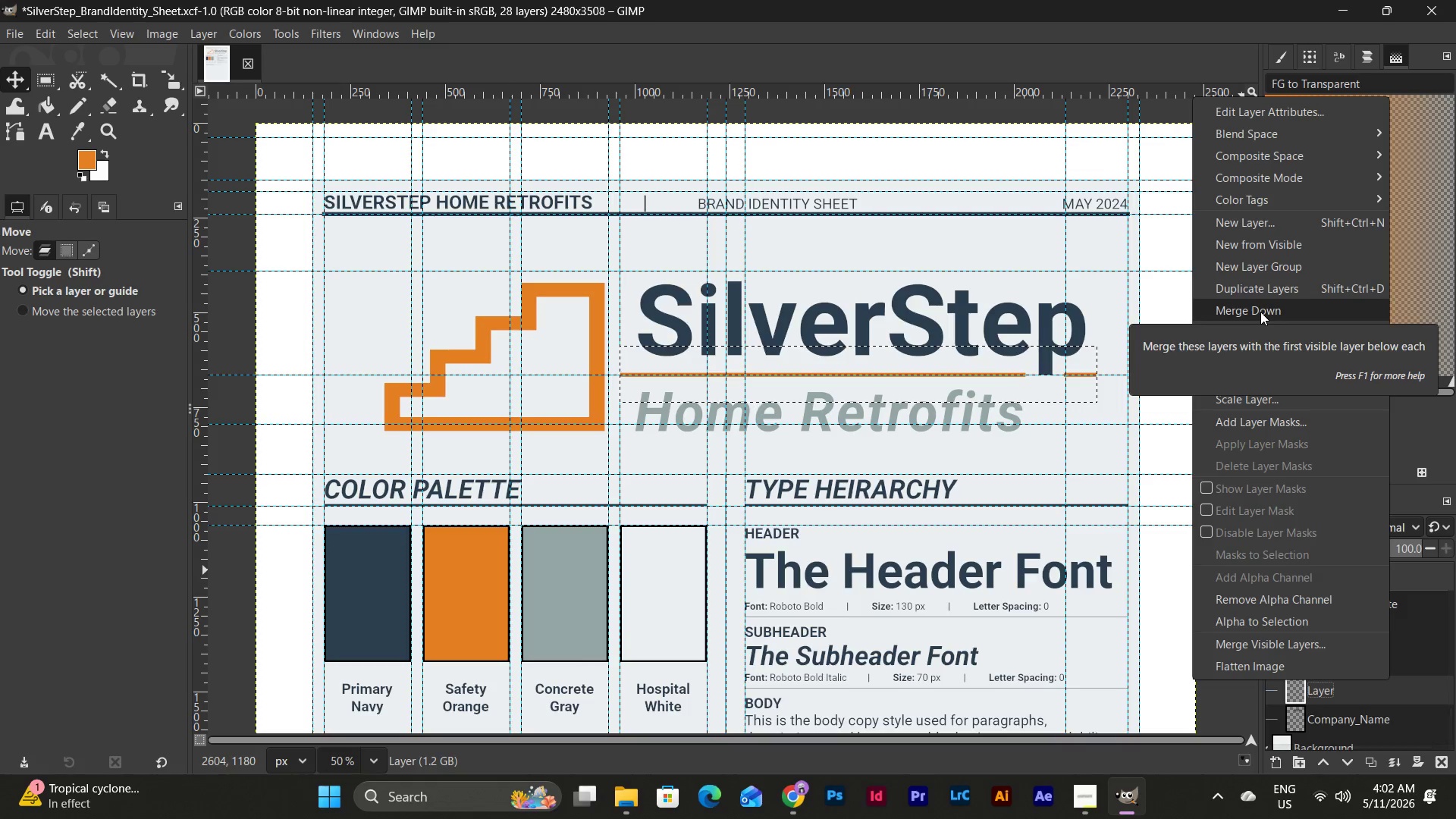 
left_click([1260, 312])
 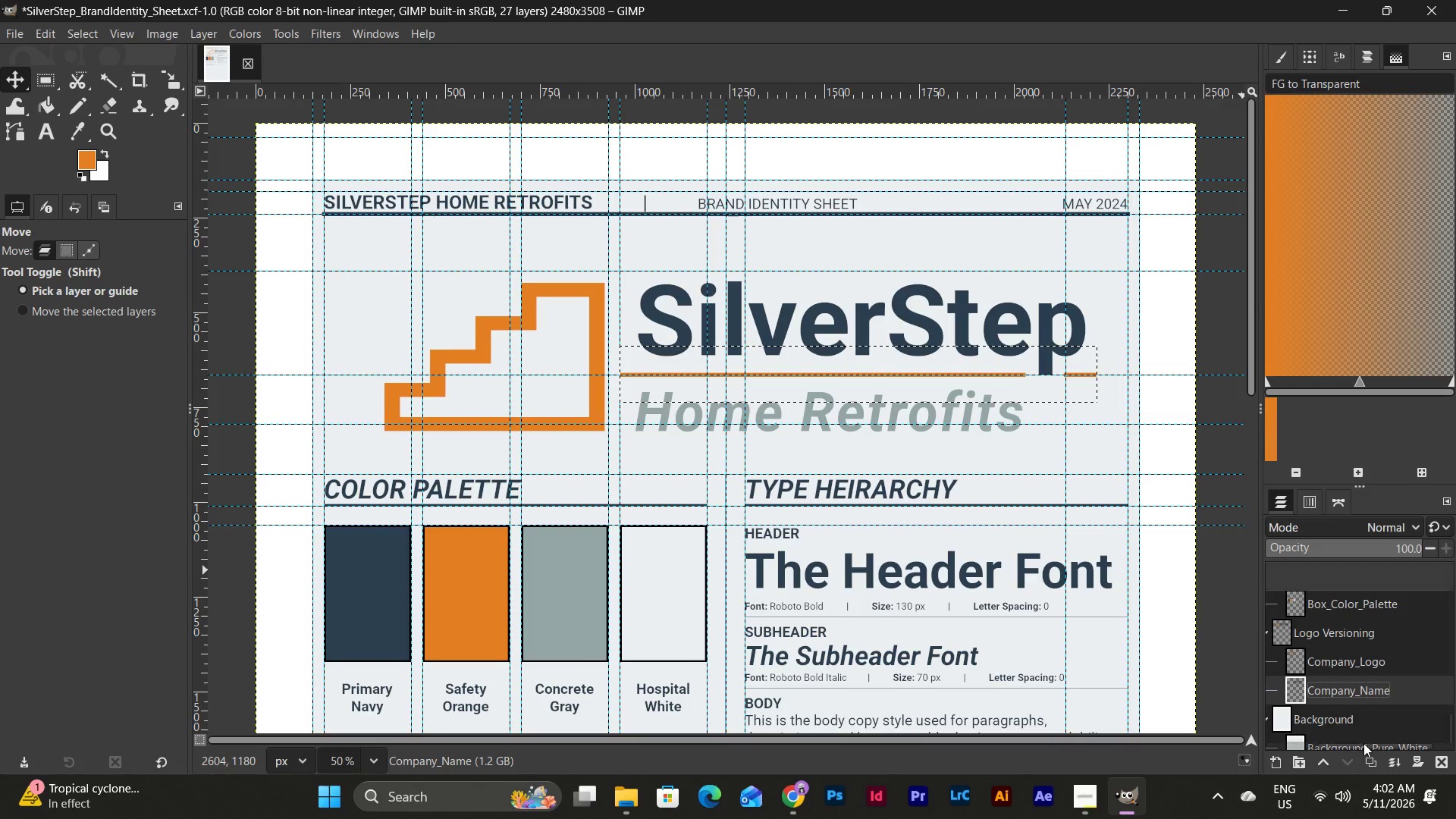 
left_click([1338, 664])
 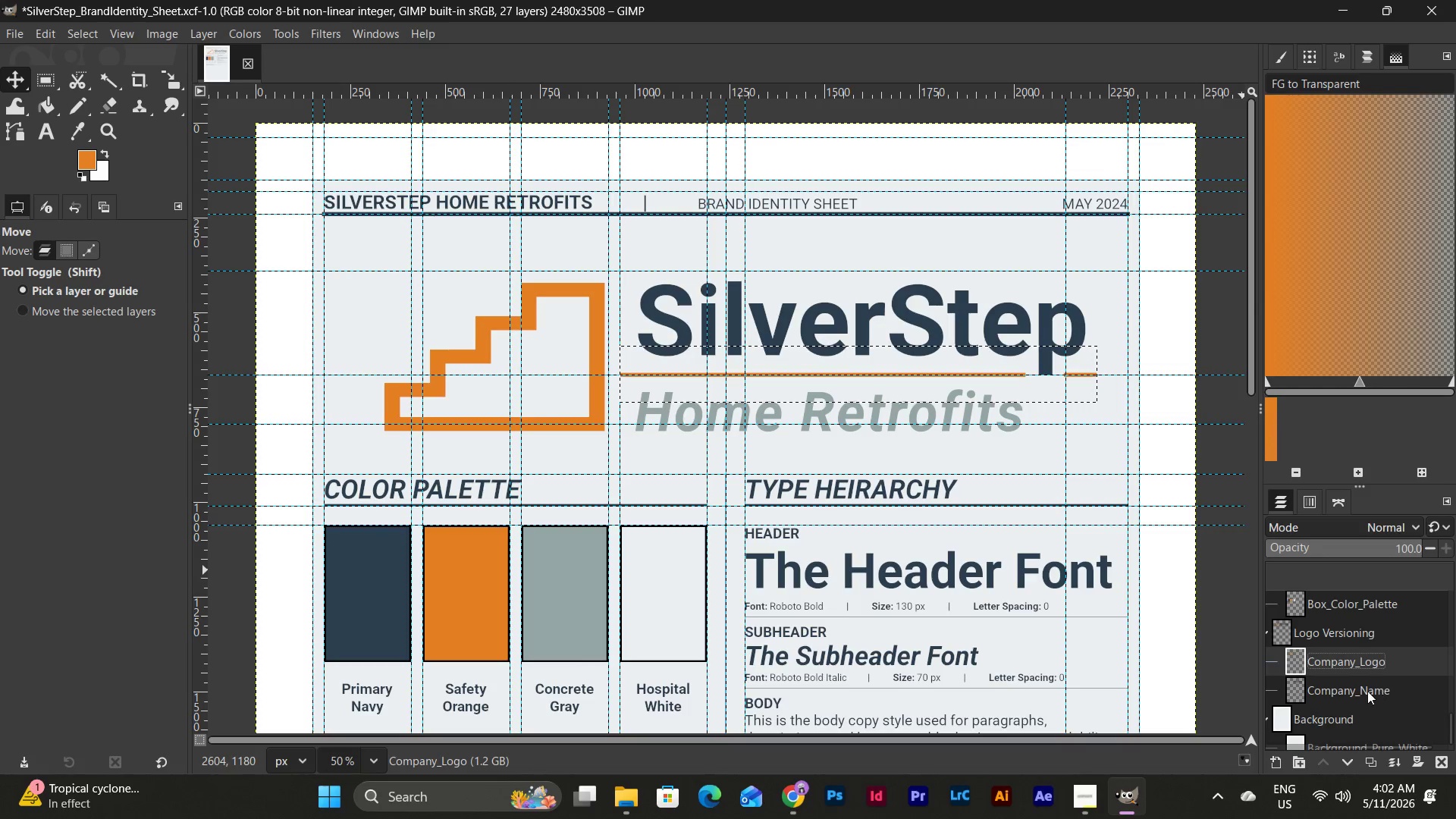 
left_click([1367, 692])
 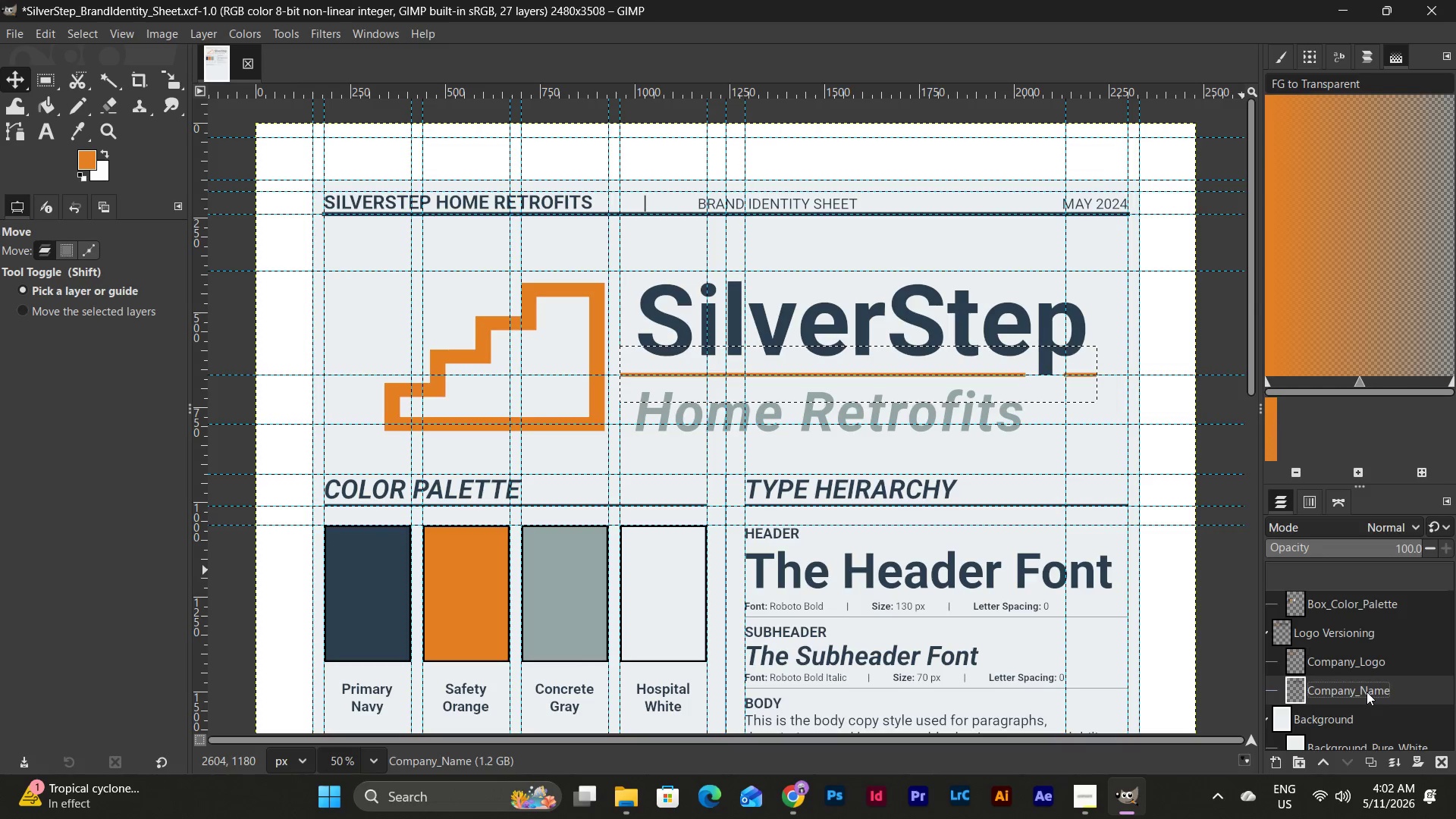 
double_click([1374, 692])
 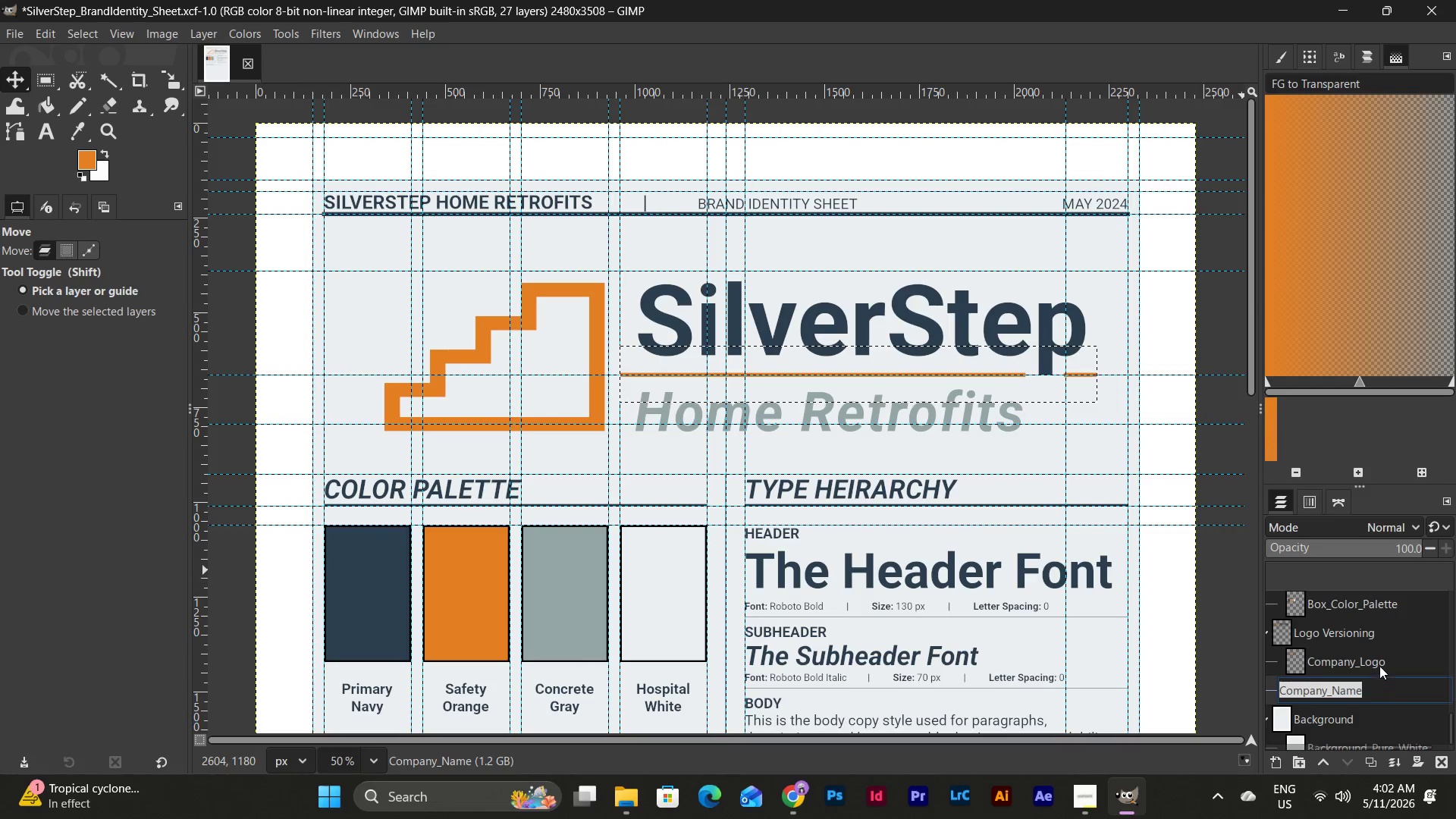 
left_click([1379, 664])
 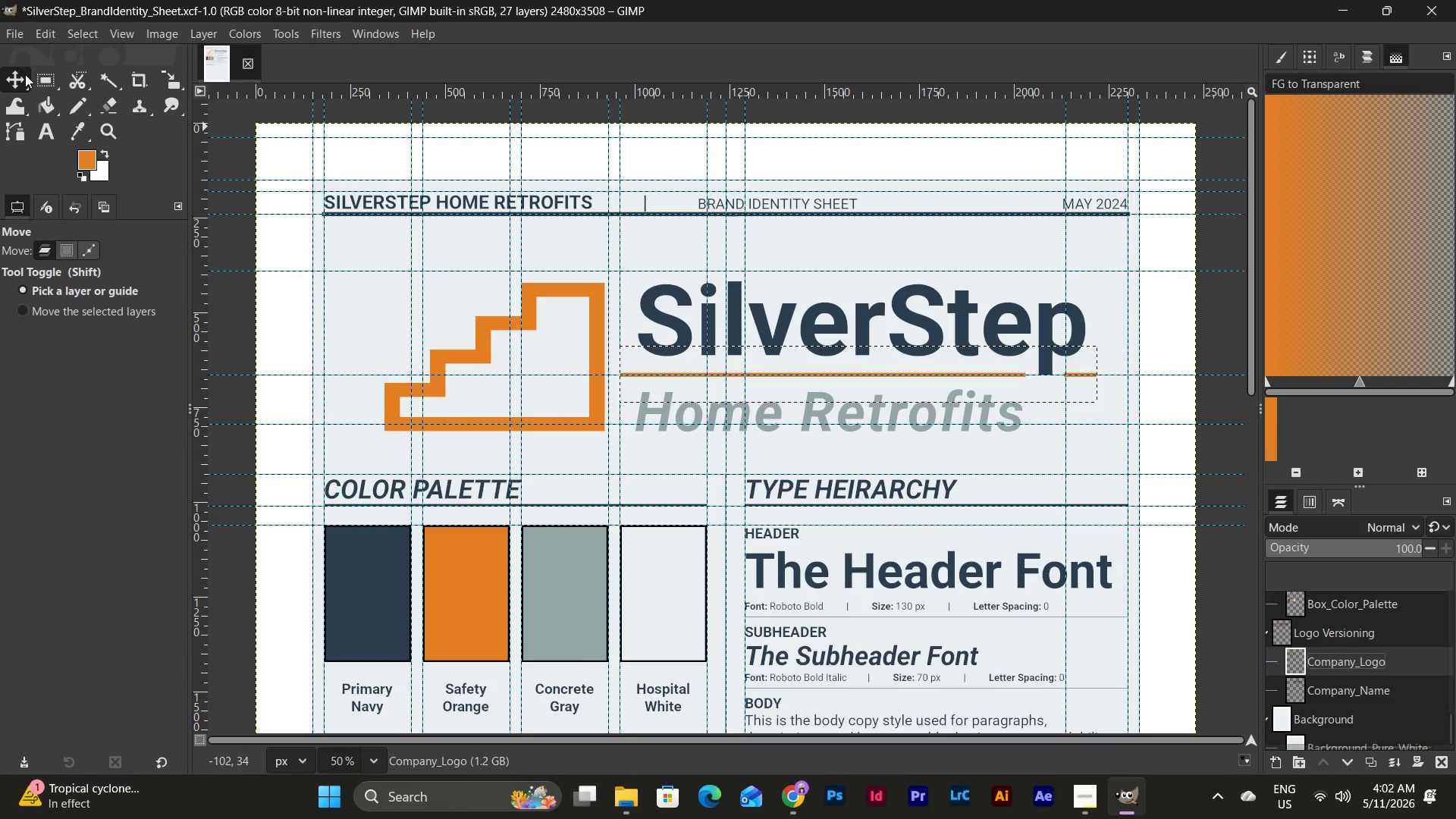 
left_click([57, 80])
 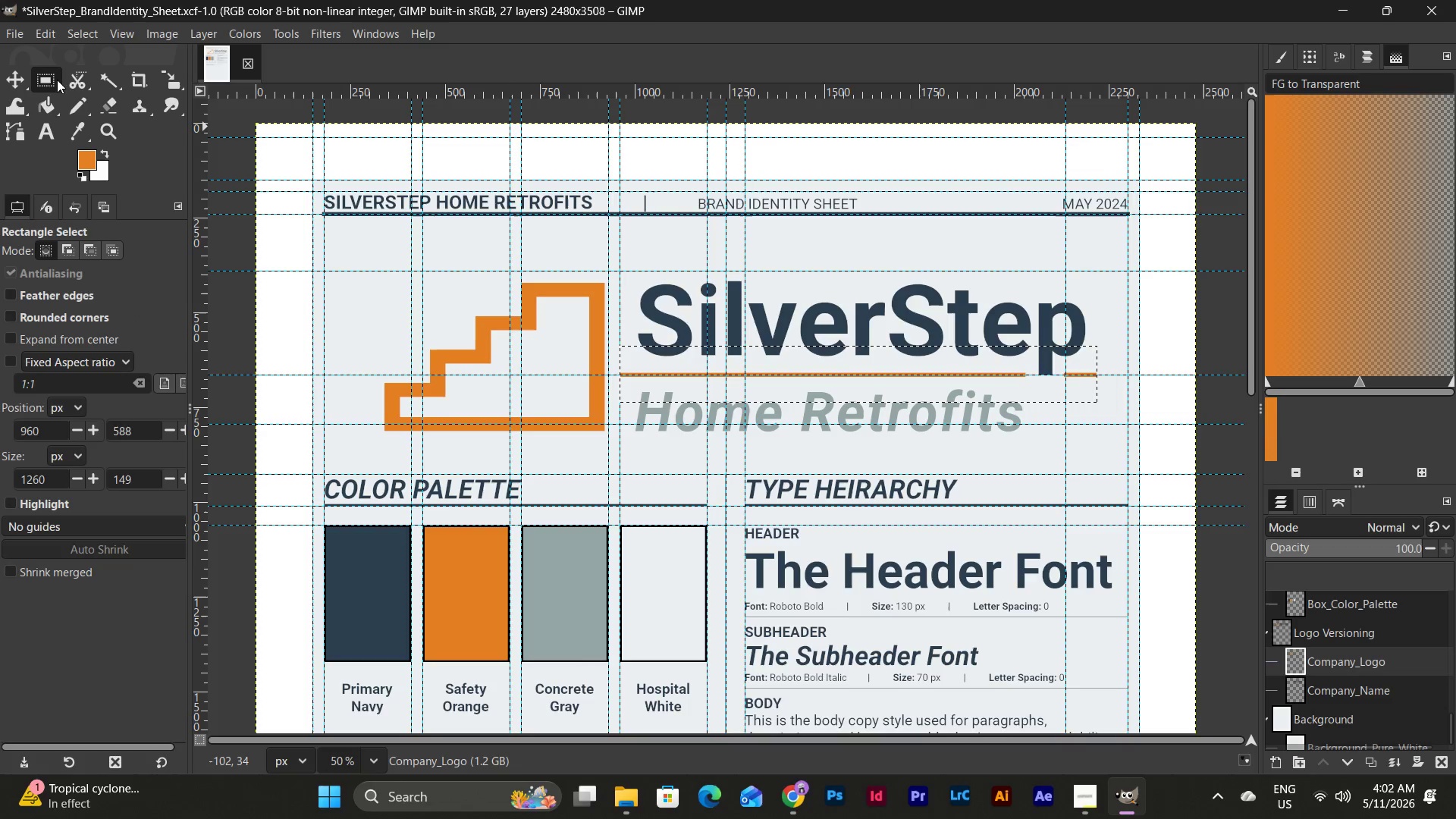 
left_click([57, 80])
 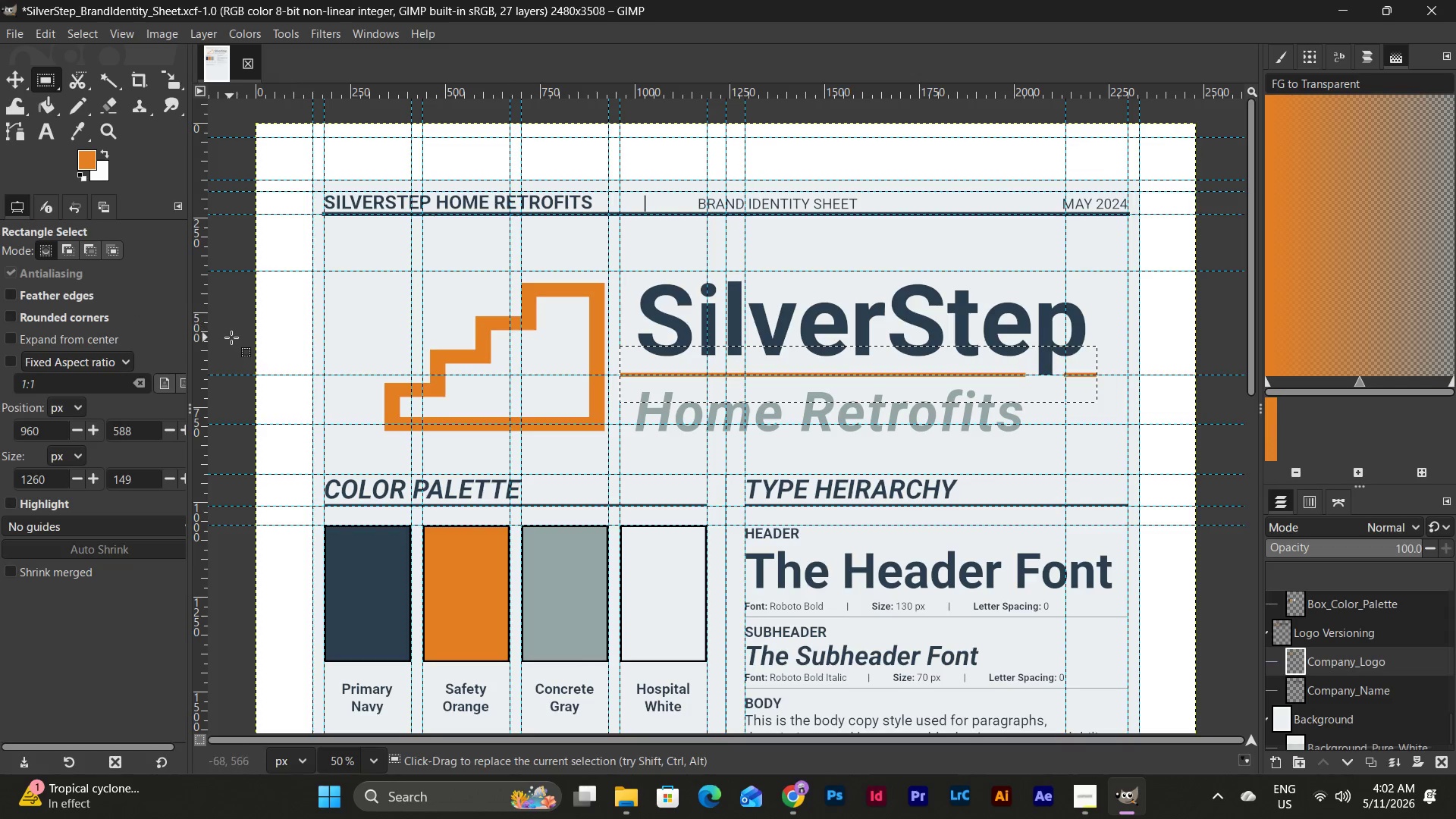 
left_click([233, 338])
 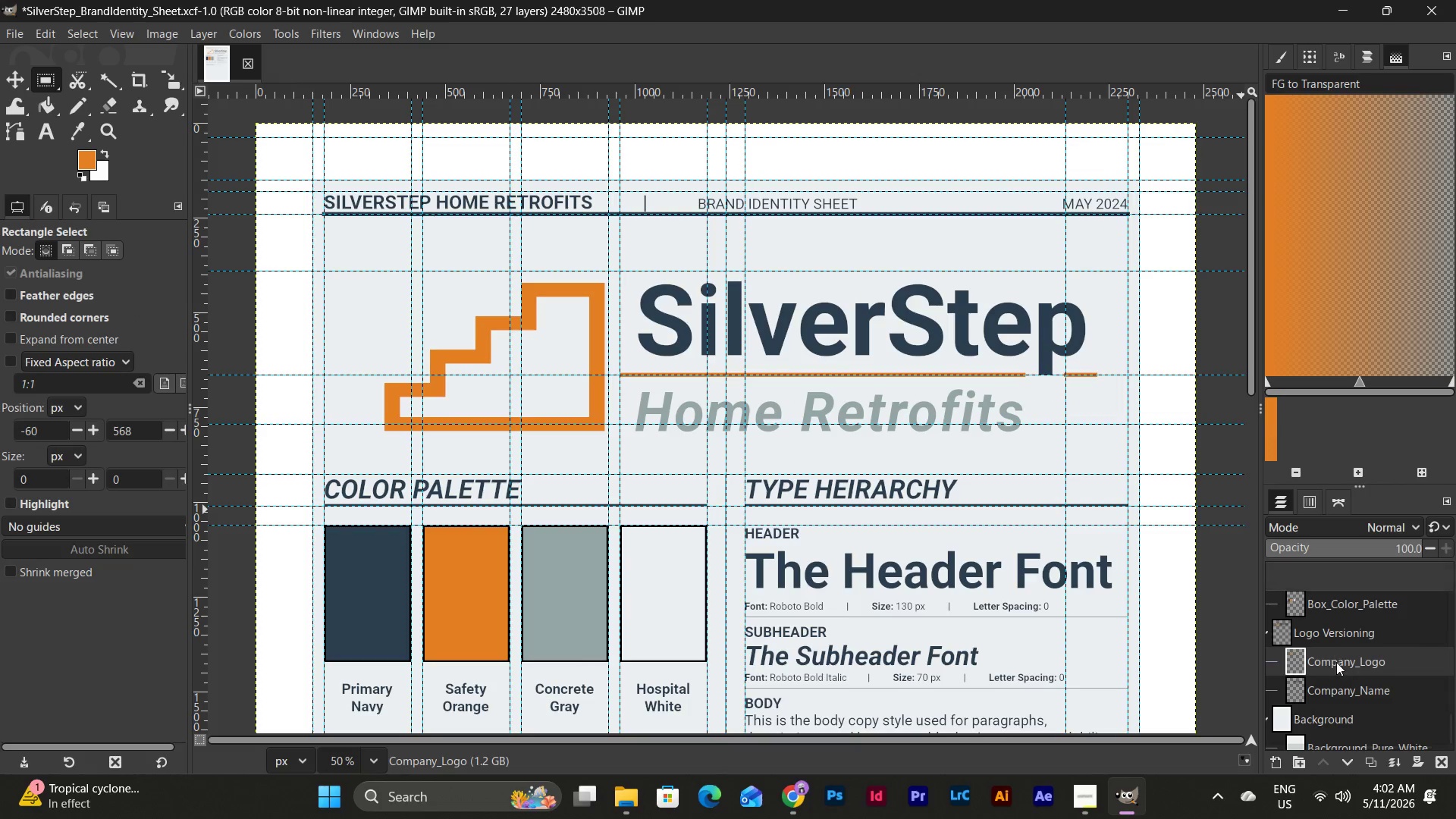 
left_click([1350, 670])
 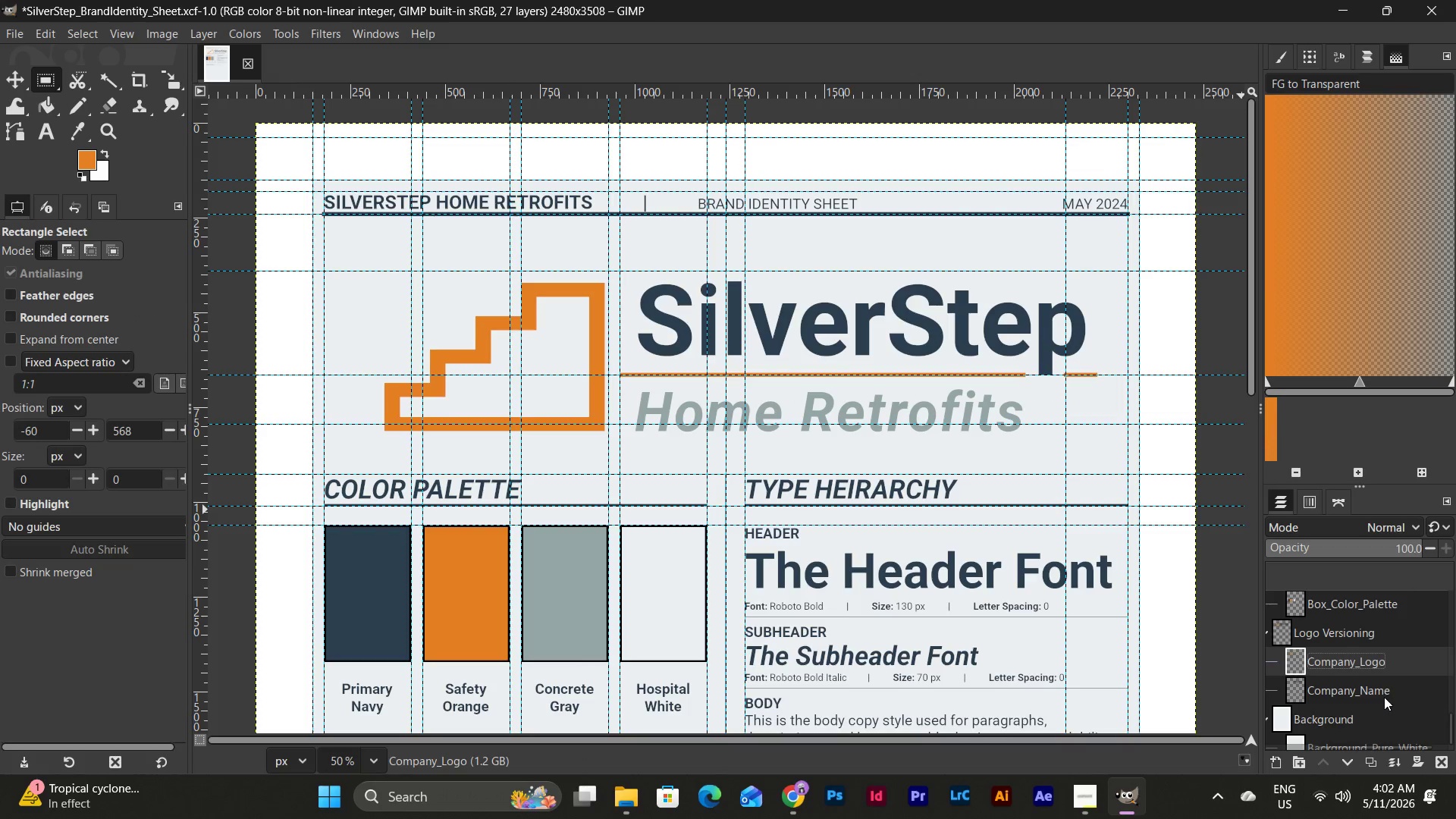 
left_click([1384, 702])
 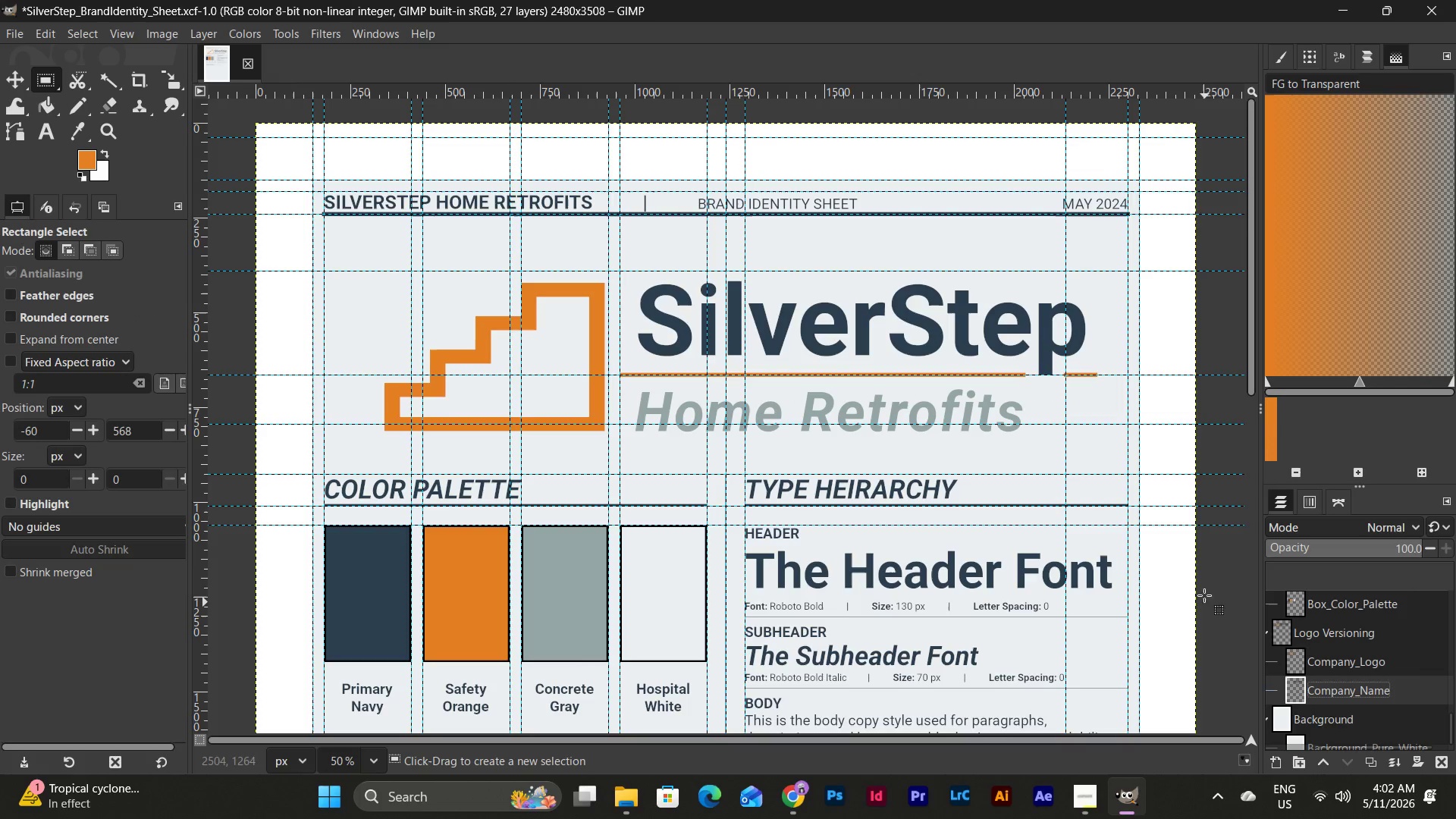 
scroll: coordinate [1200, 551], scroll_direction: none, amount: 0.0
 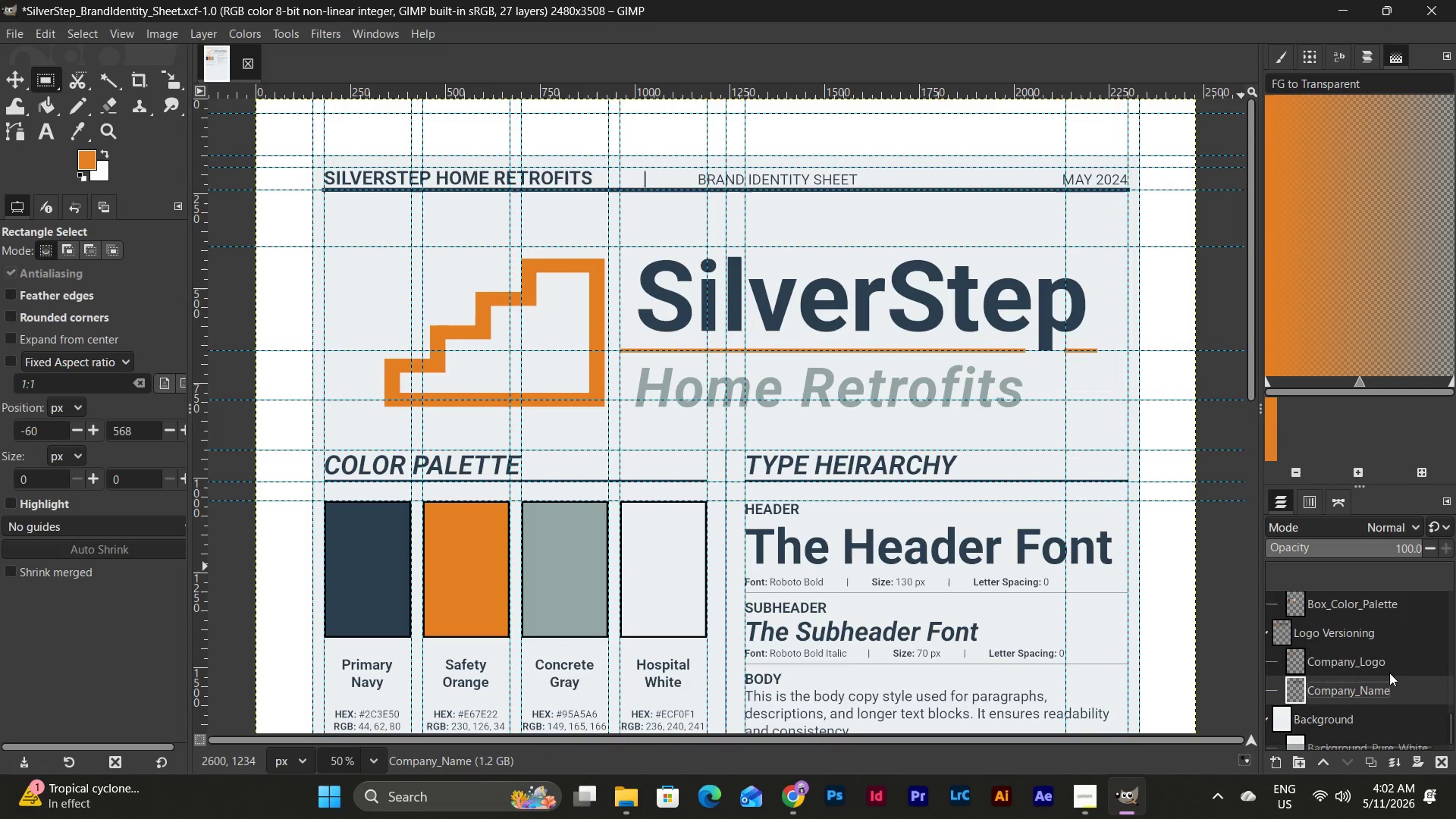 
left_click([1388, 669])
 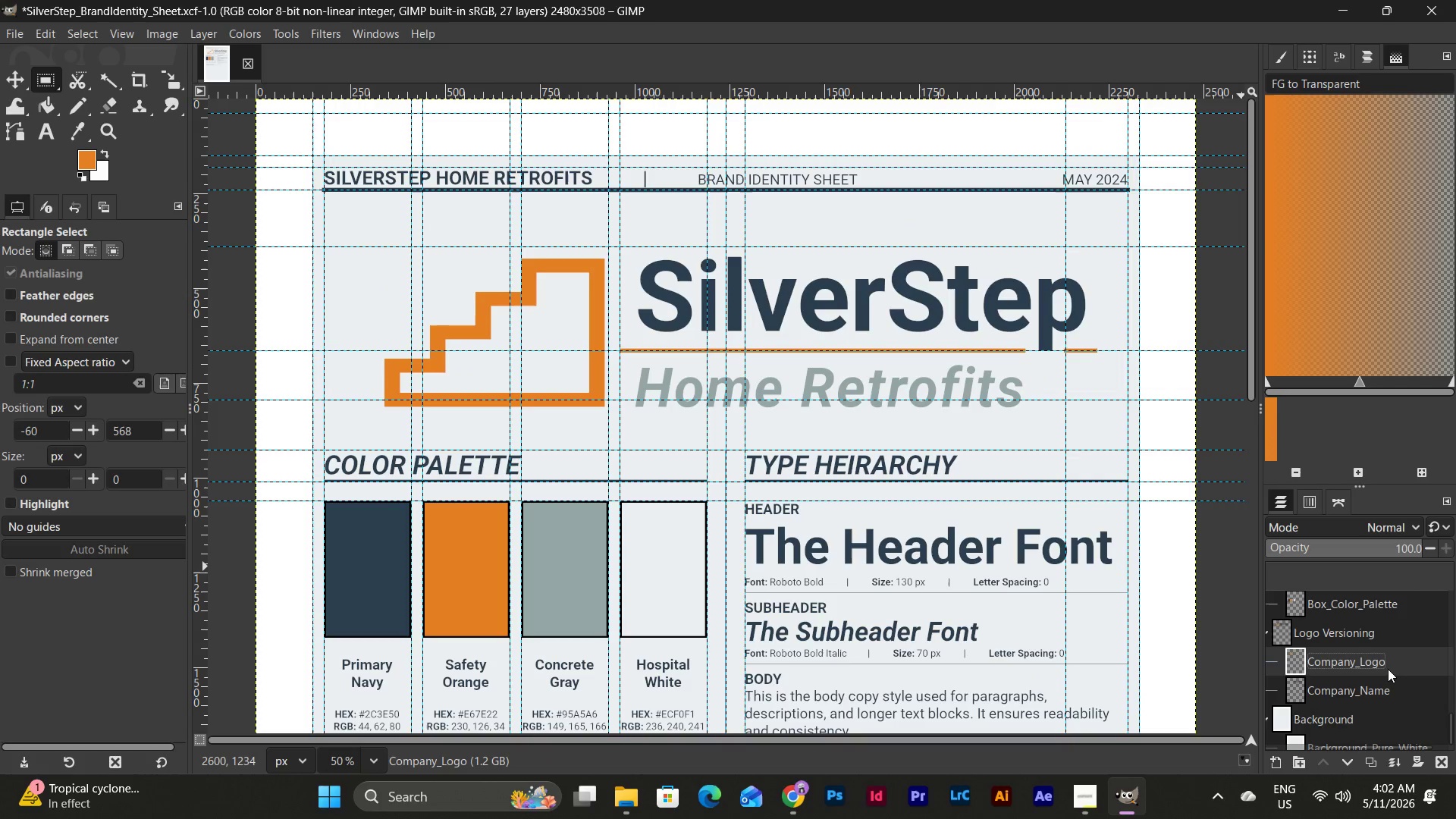 
right_click([1388, 669])
 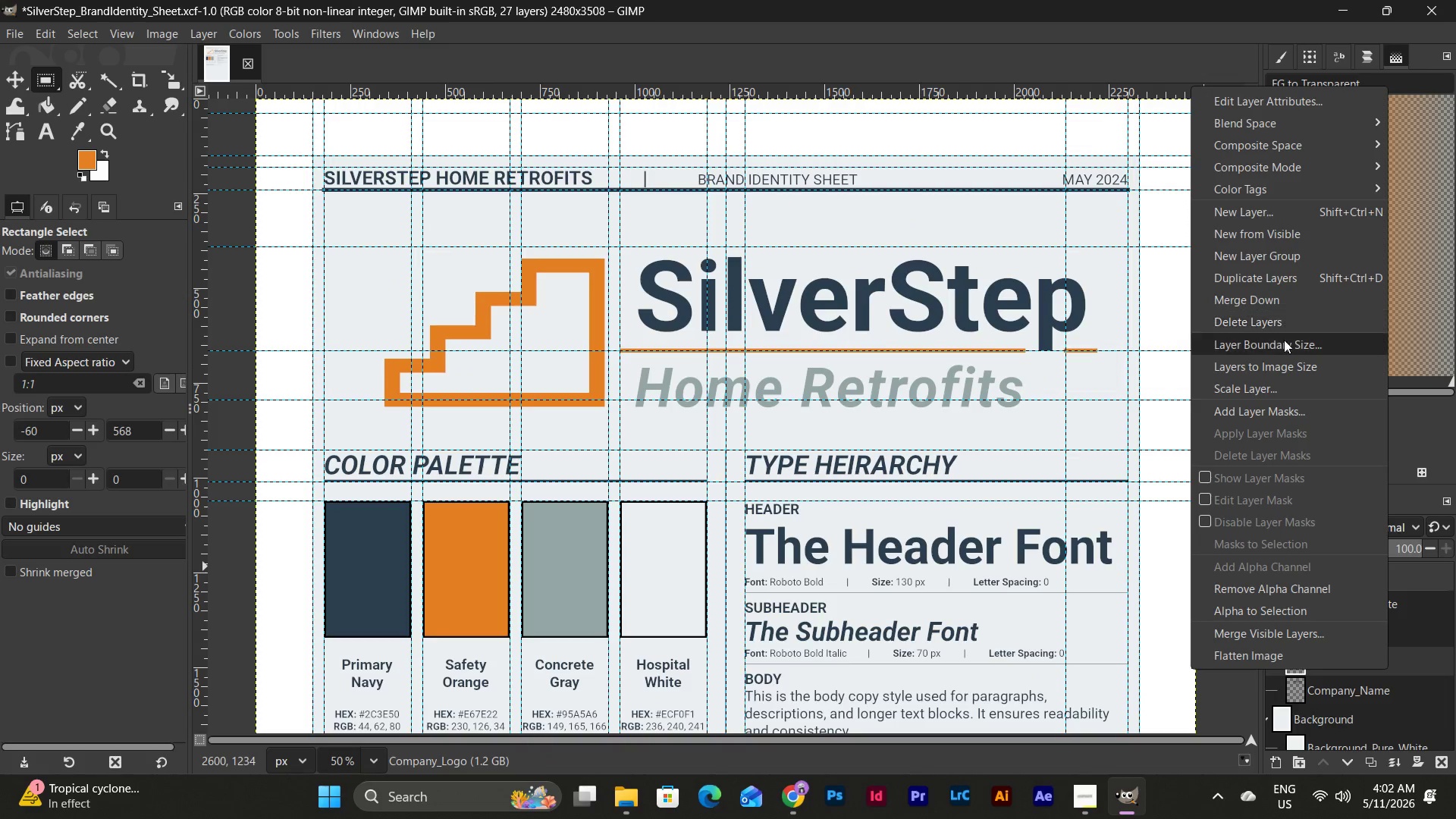 
mouse_move([1284, 315])
 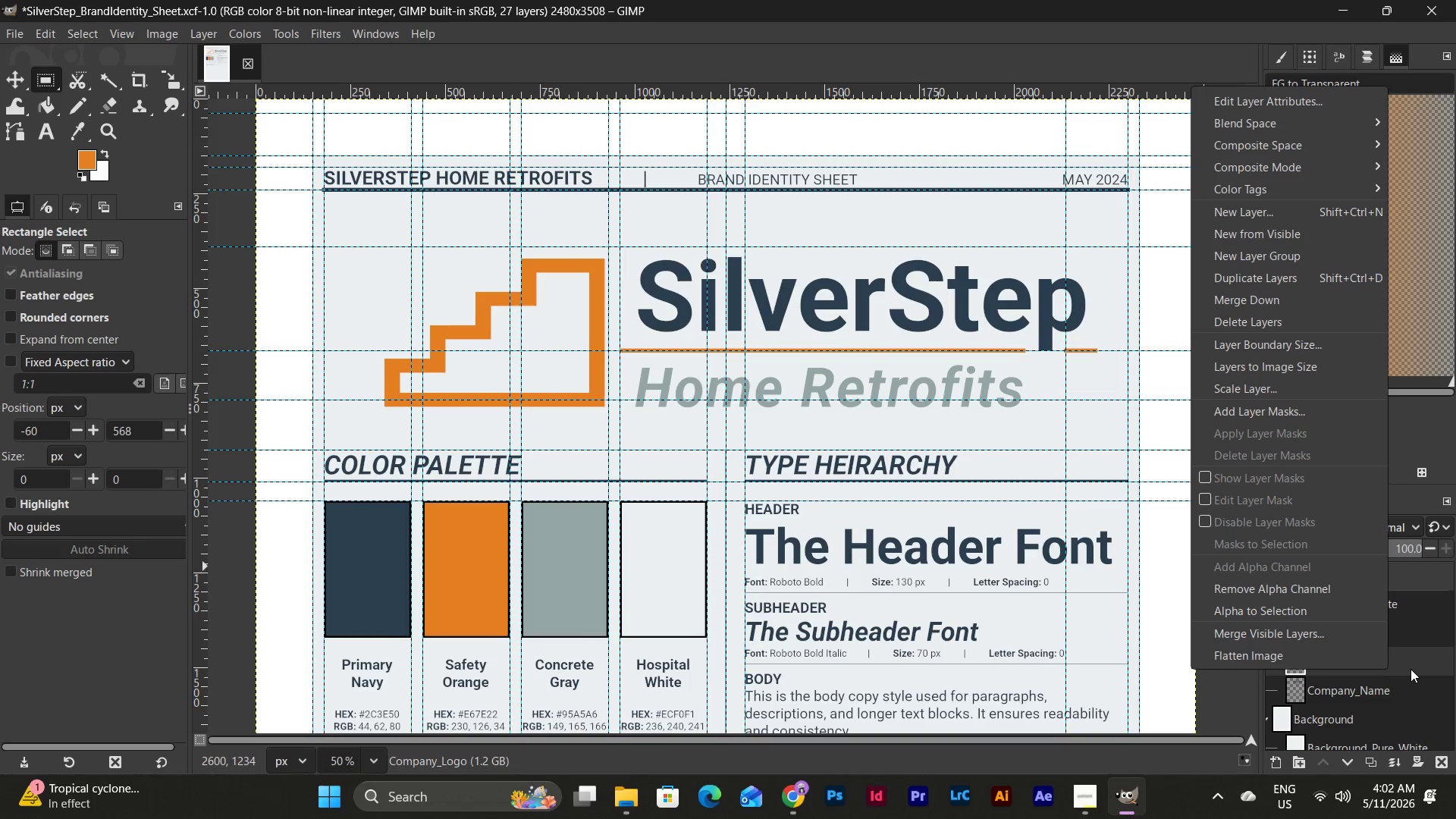 
left_click([1410, 669])
 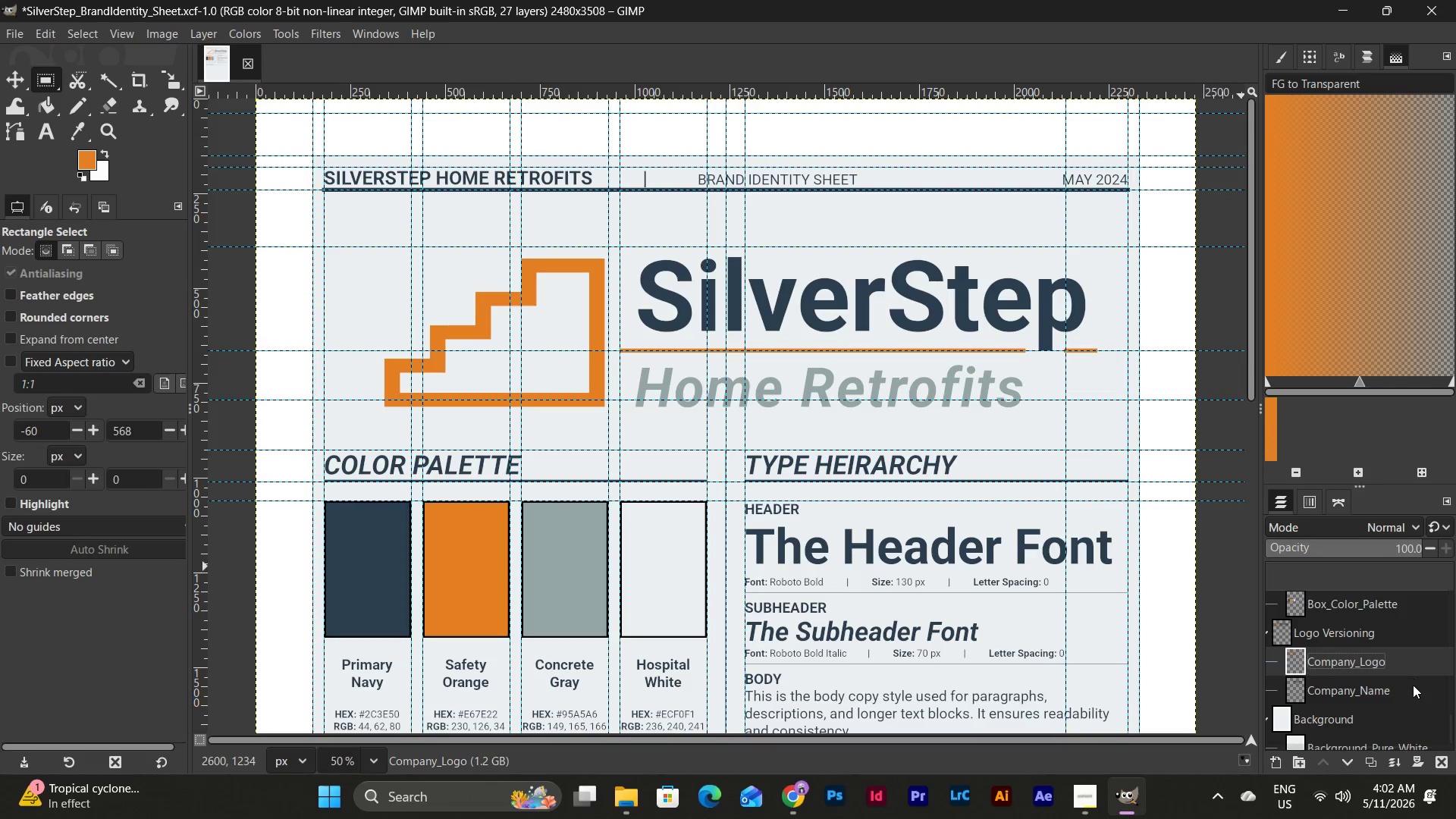 
hold_key(key=ShiftLeft, duration=0.5)
left_click([1410, 692])
 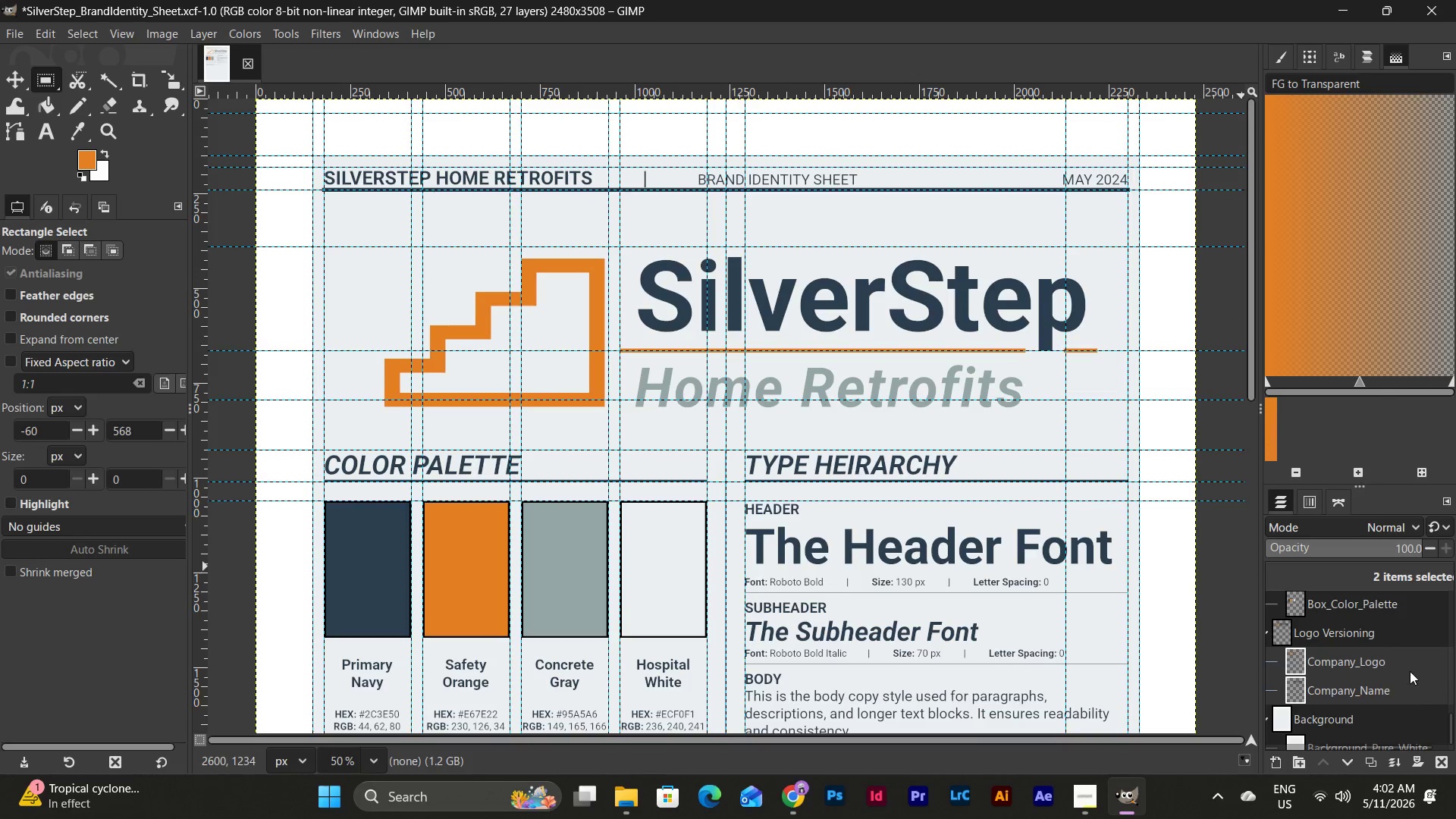 
right_click([1410, 665])
 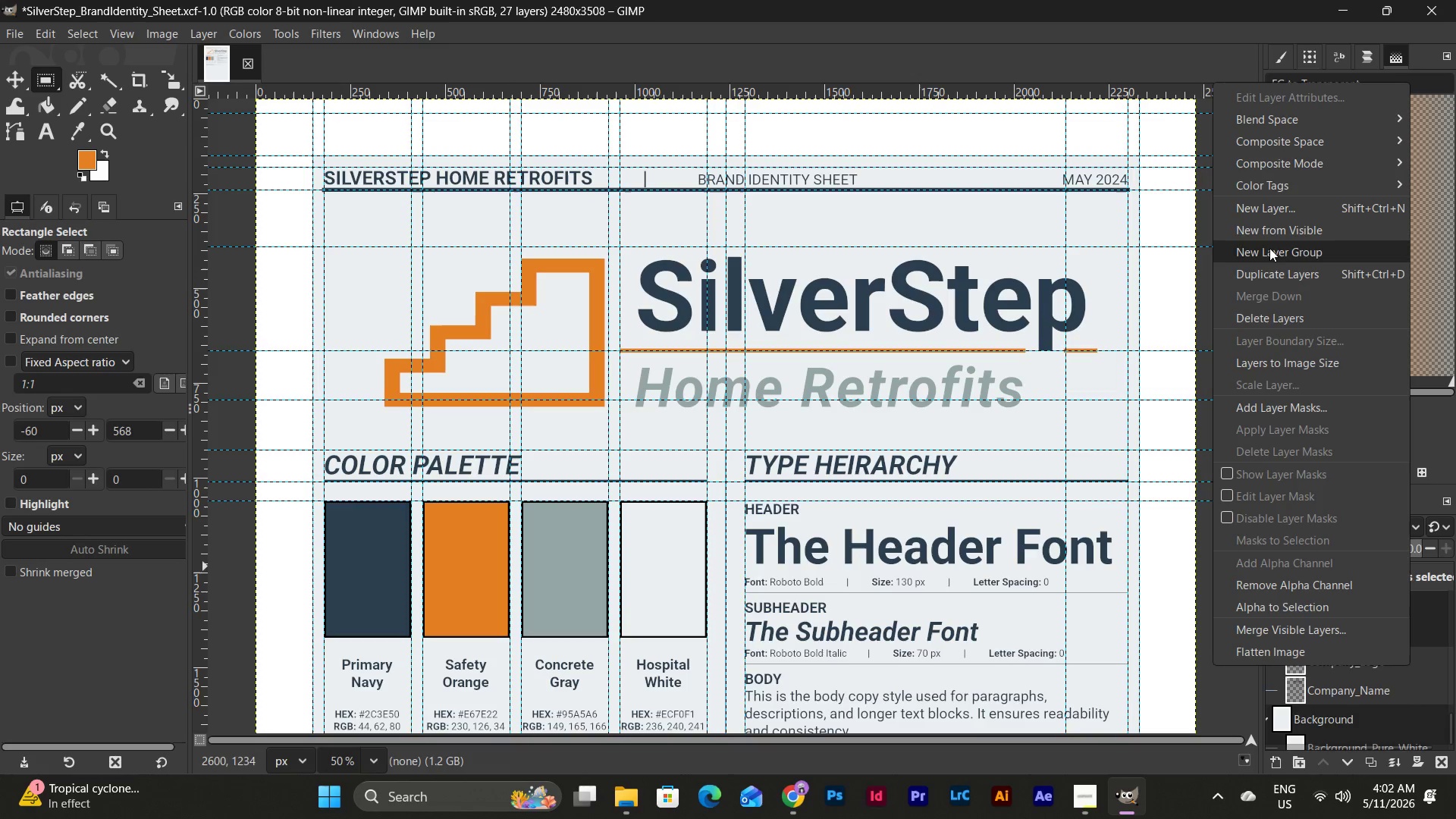 
left_click([1292, 275])
 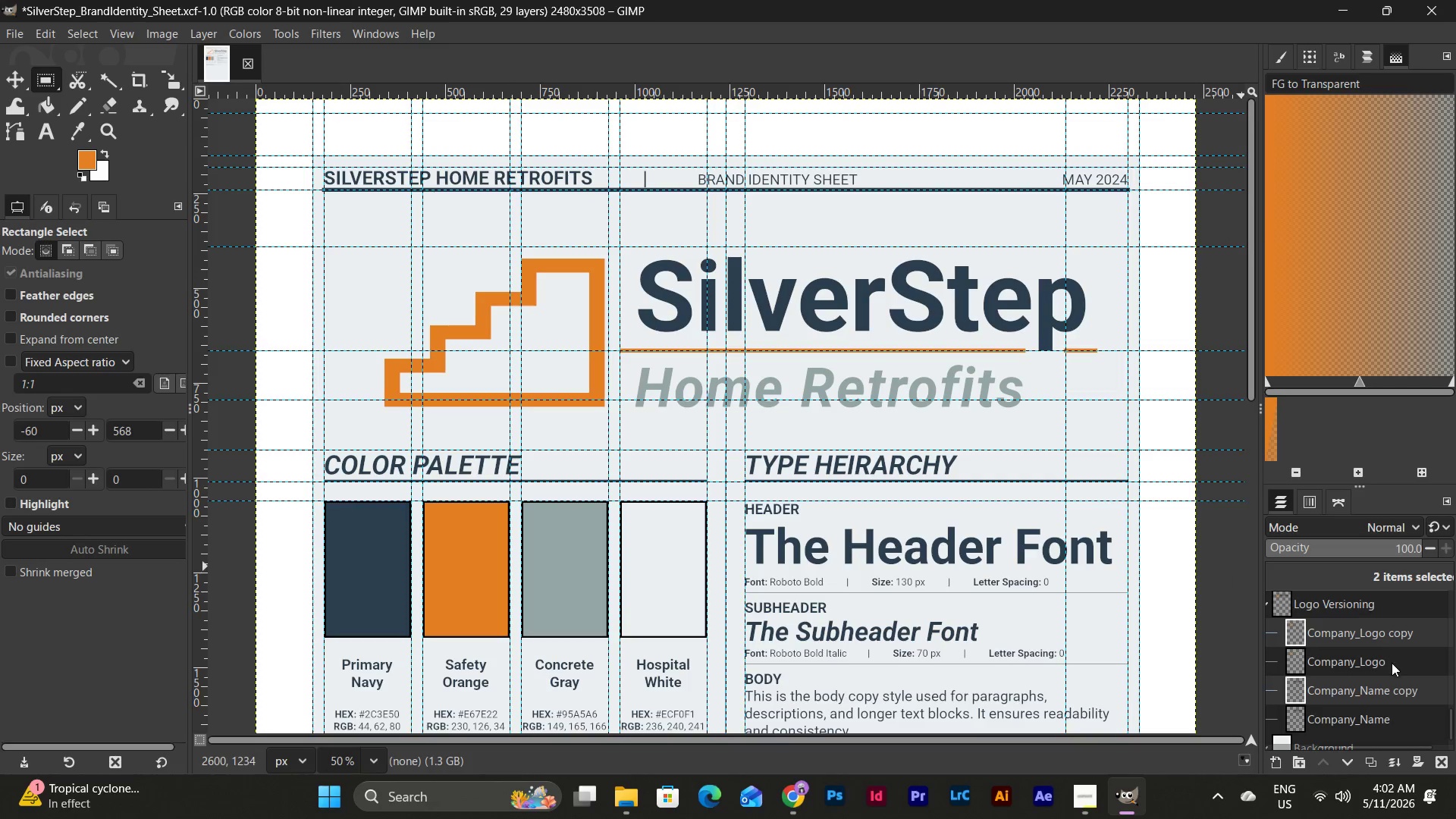 
left_click_drag(start_coordinate=[1392, 695], to_coordinate=[1381, 655])
 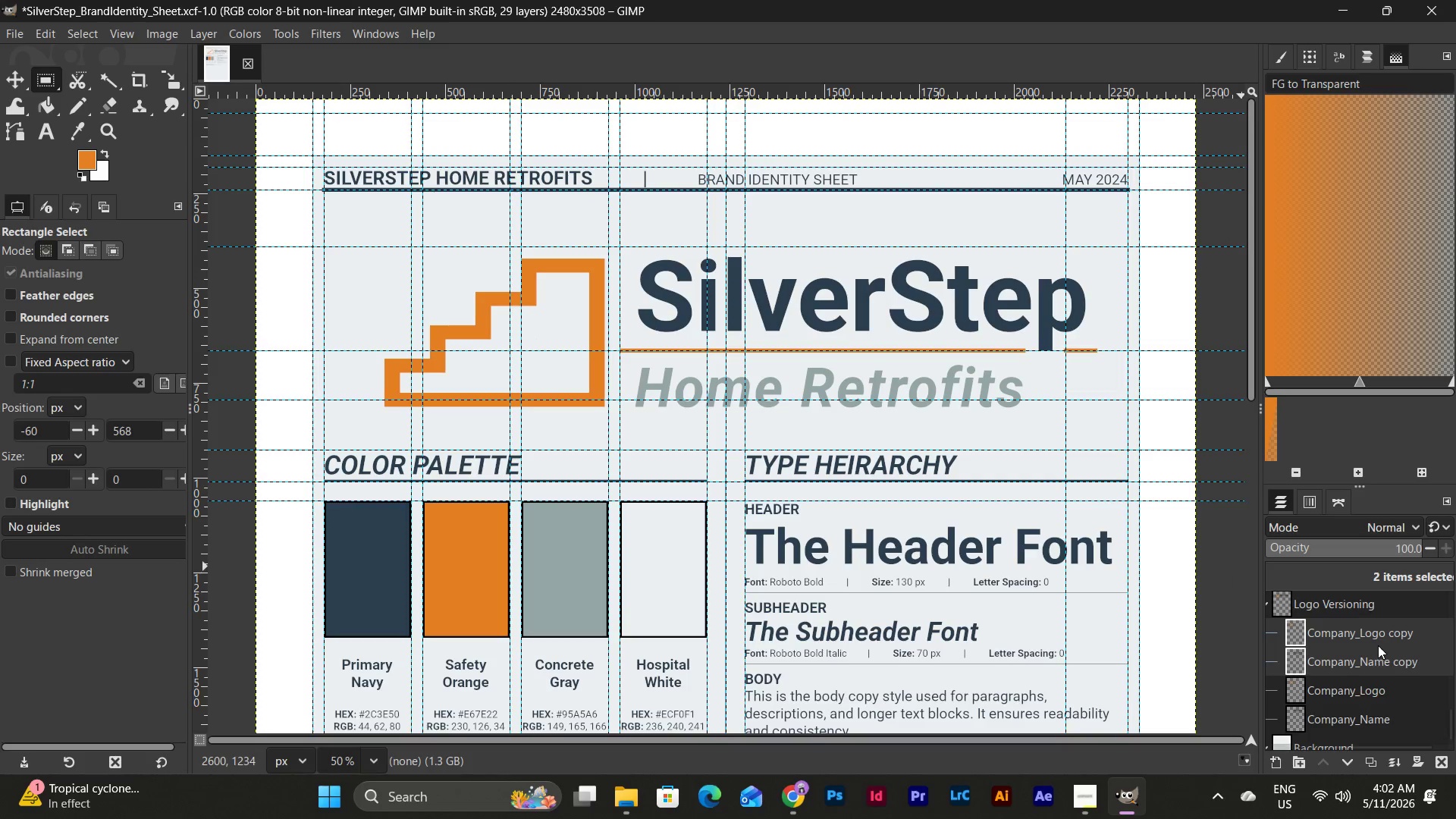 
right_click([1384, 639])
 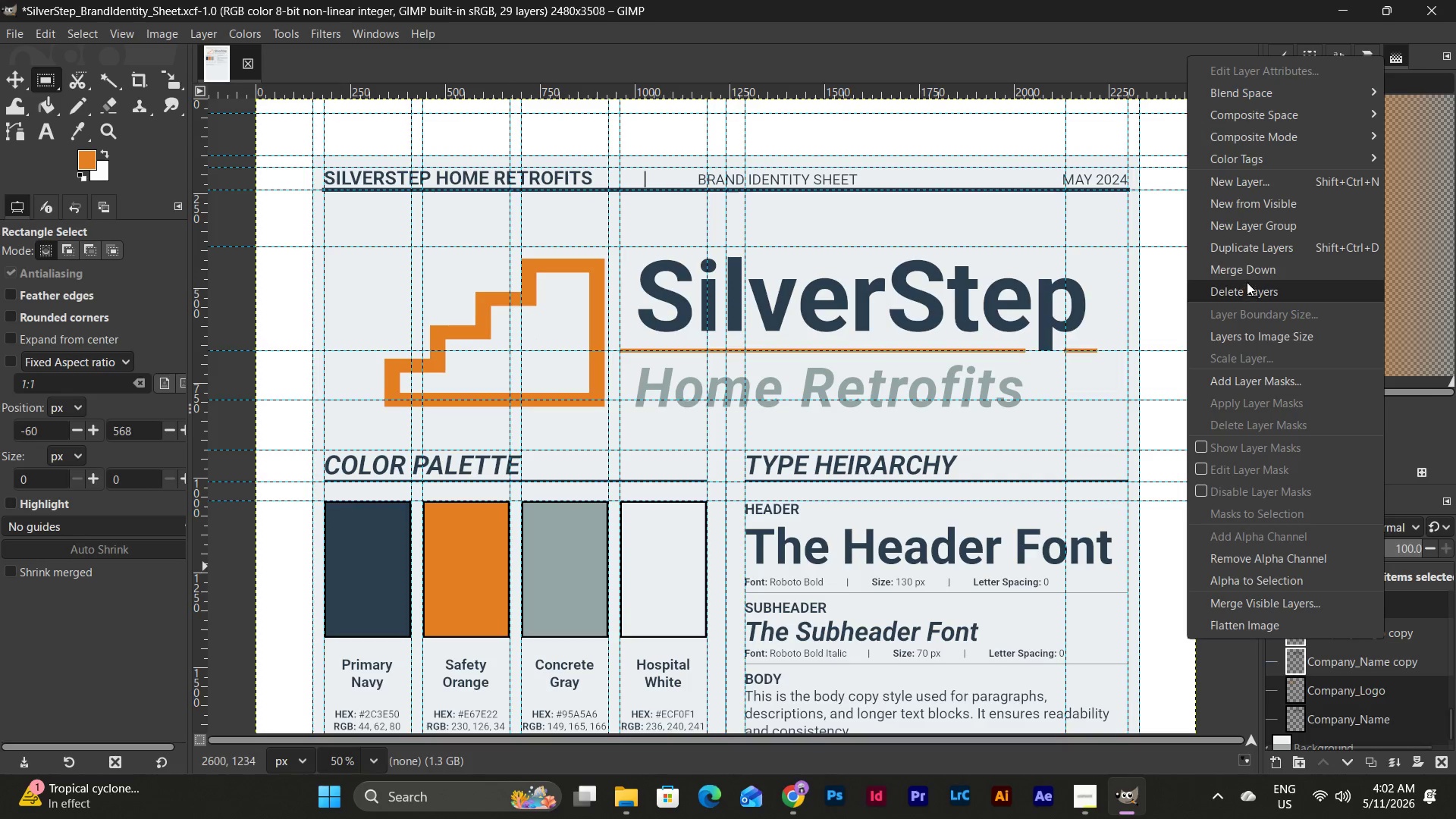 
left_click([1247, 278])
 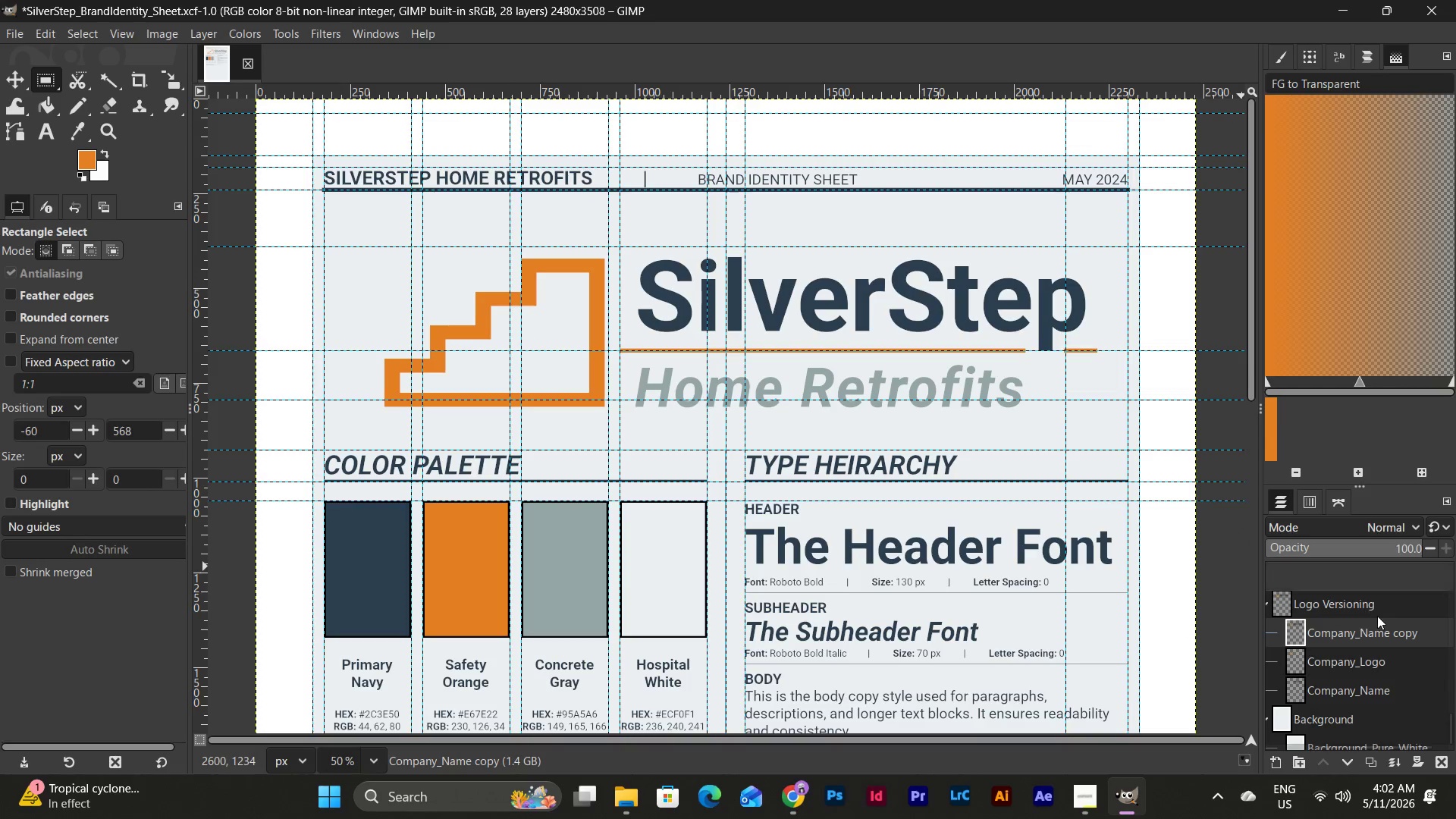 
double_click([1389, 621])
 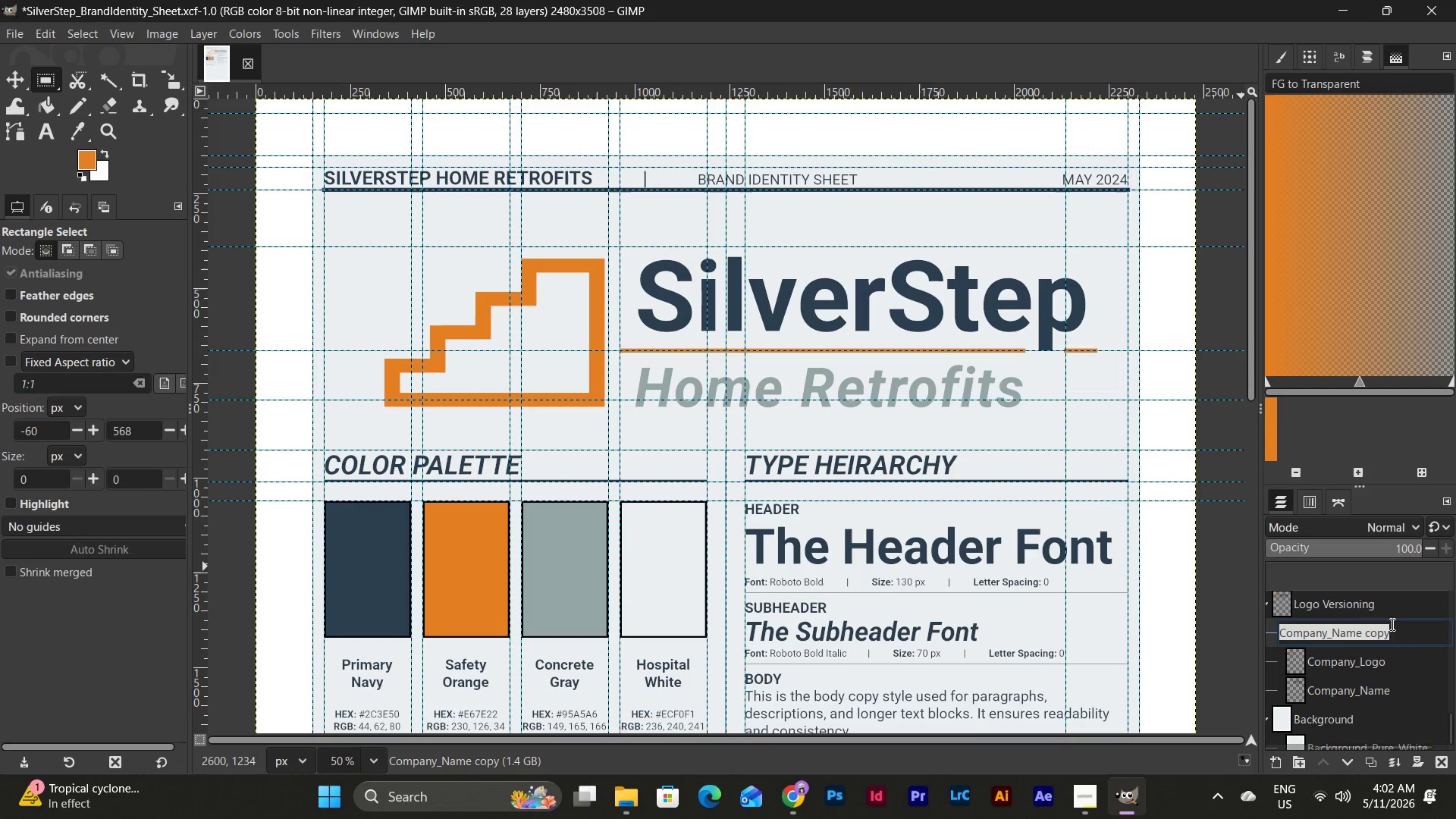 
left_click([1395, 626])
 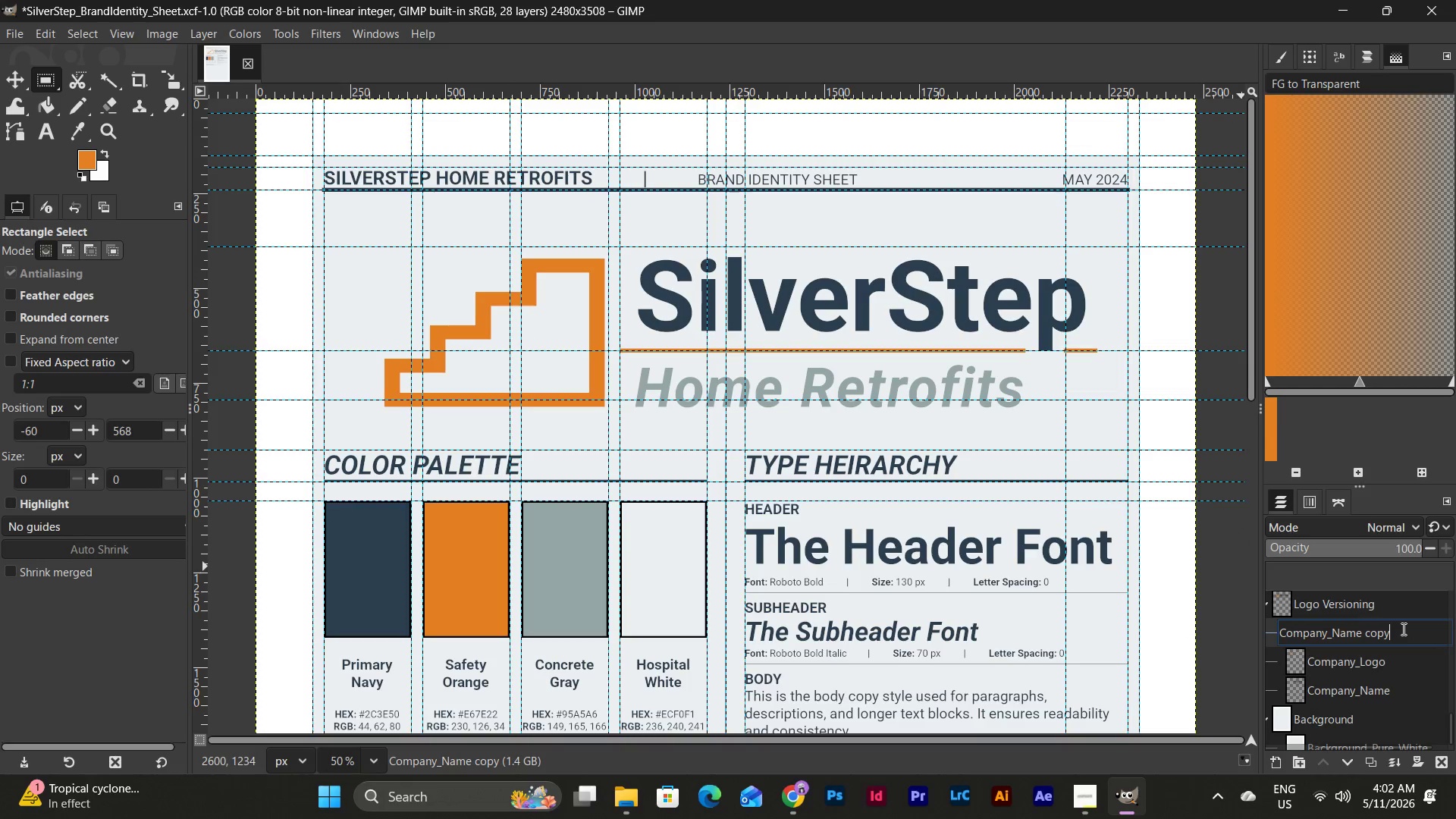 
left_click_drag(start_coordinate=[1402, 629], to_coordinate=[1332, 634])
 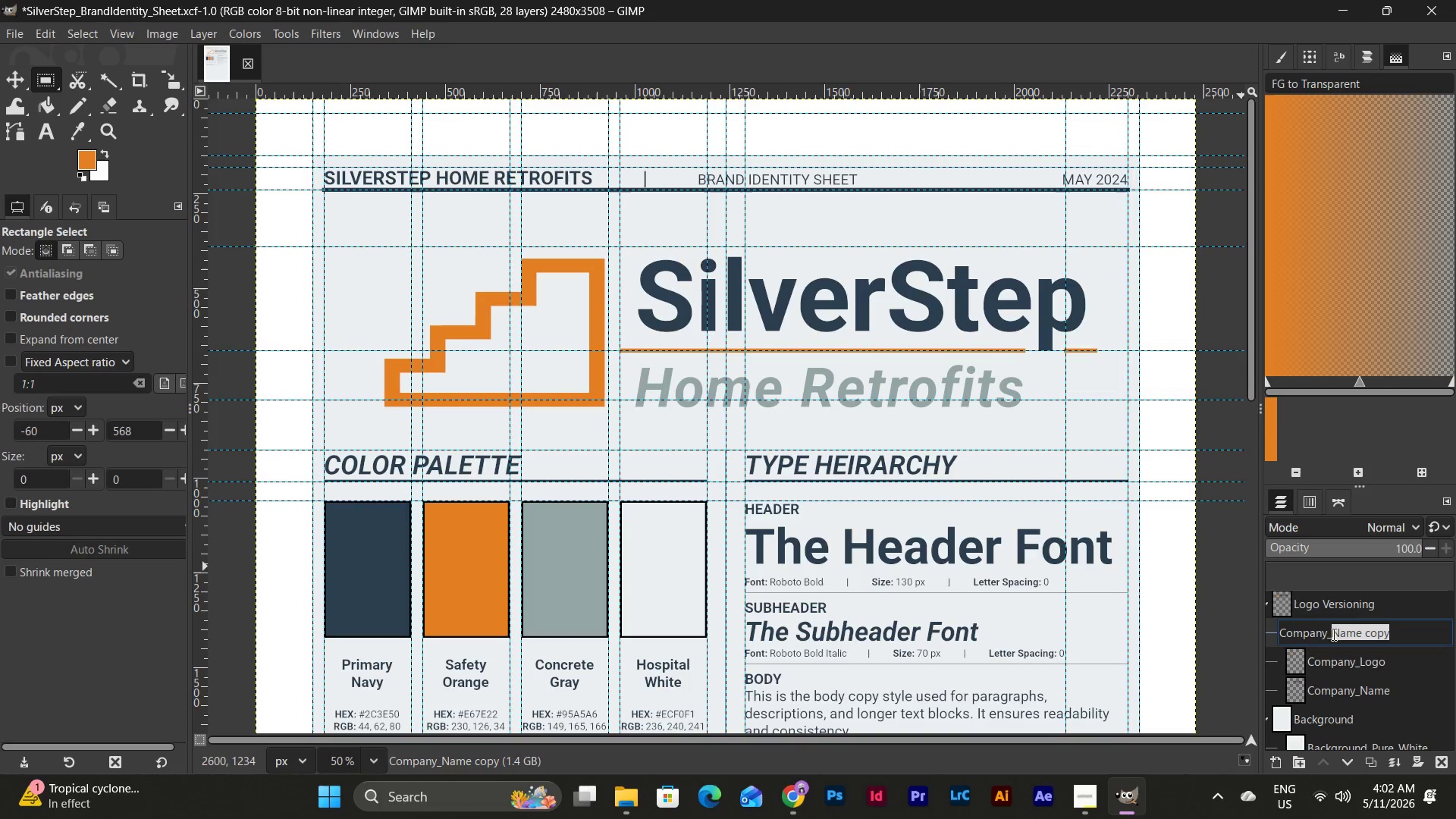 
type(Logo_Merged)
 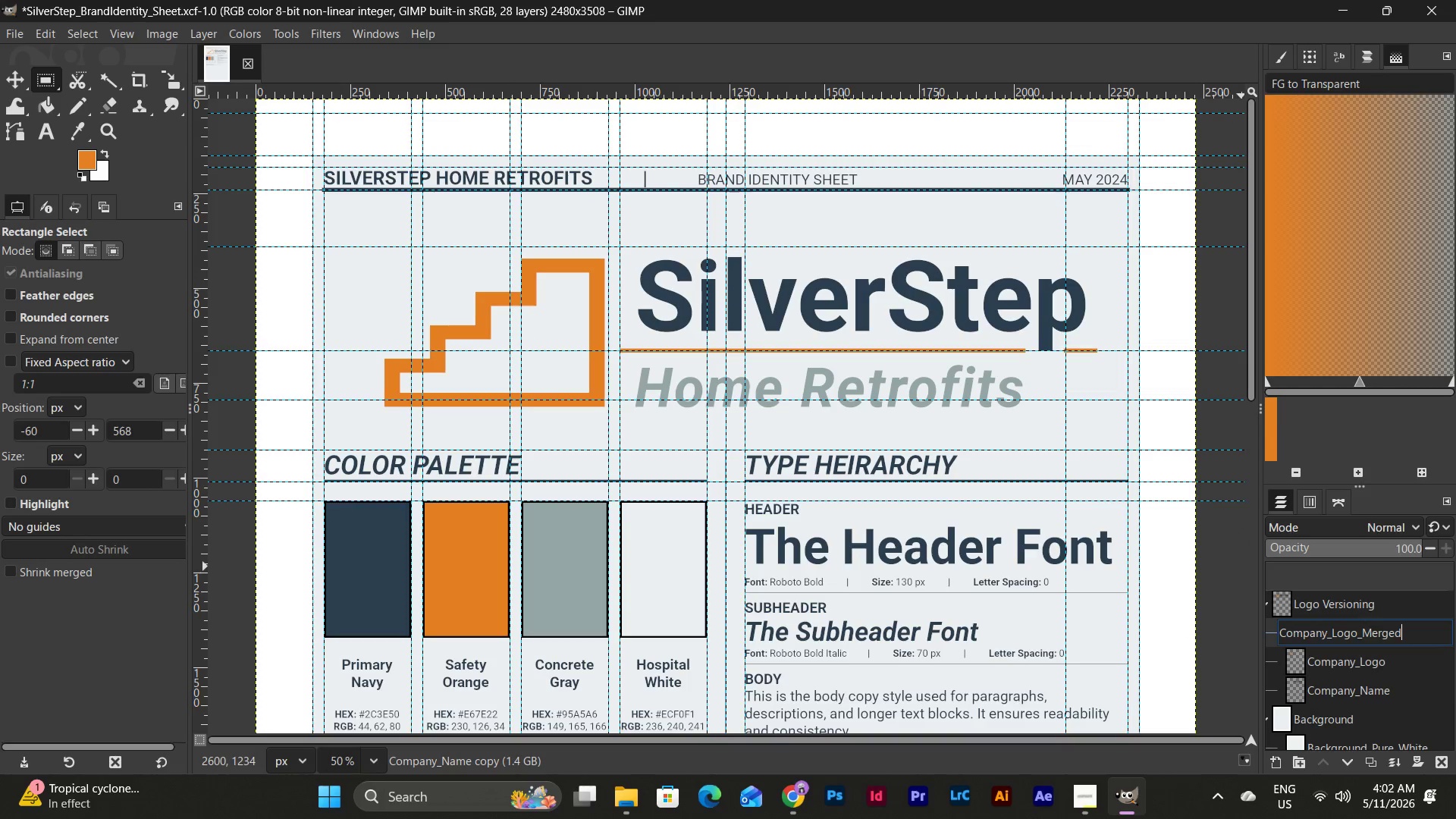 
key(Enter)
 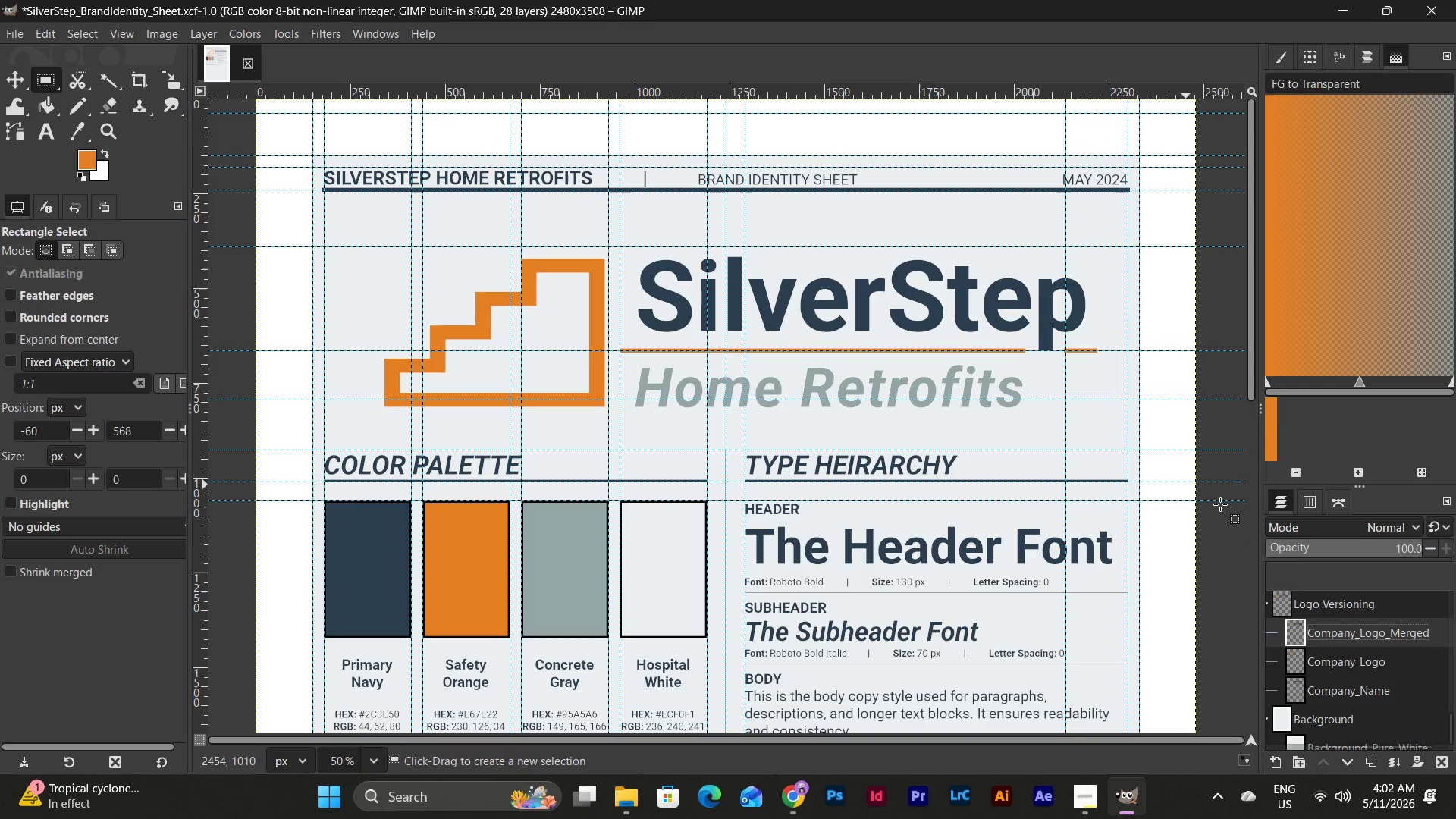 
left_click([1342, 628])
 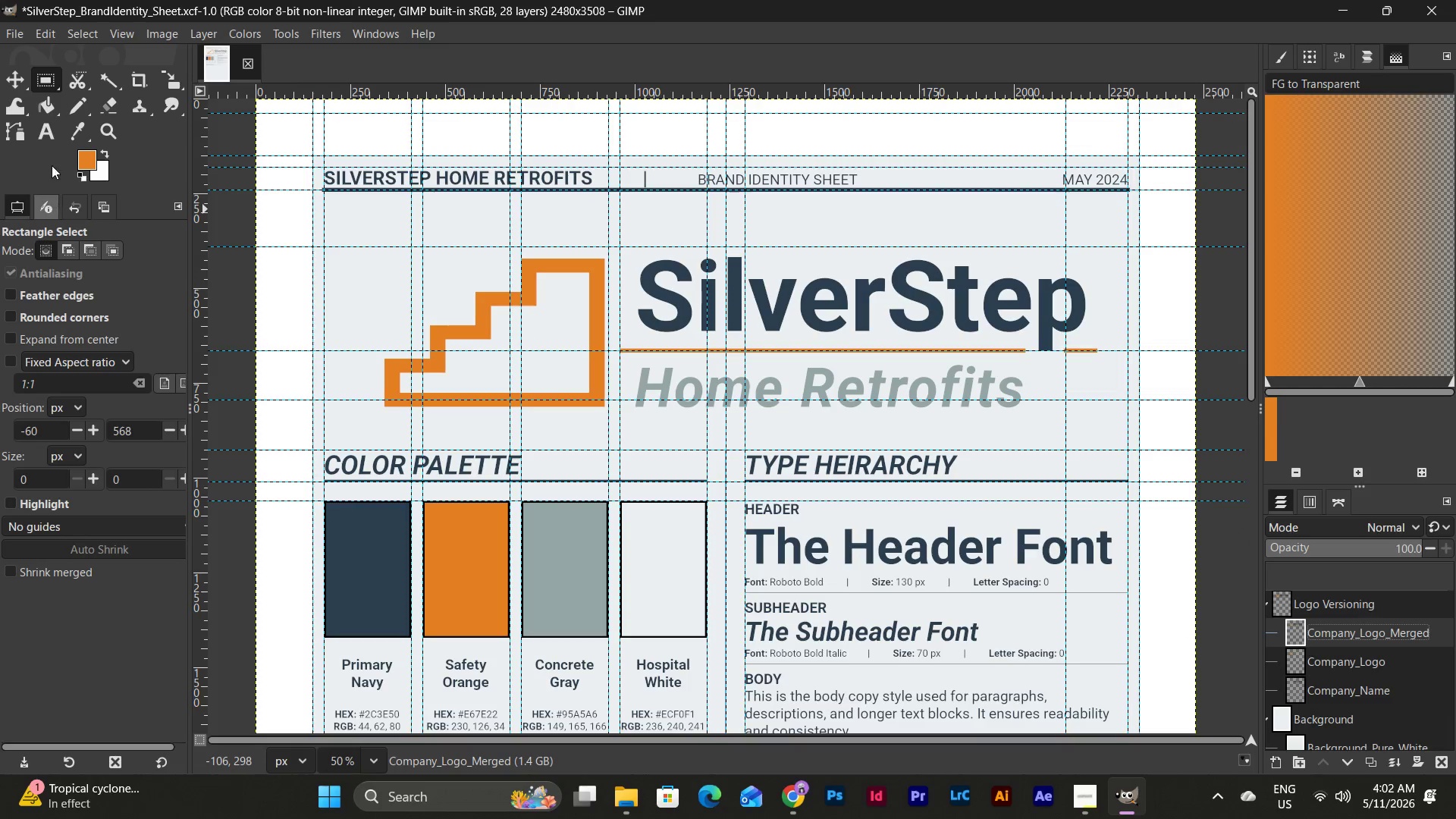 
left_click([17, 75])
 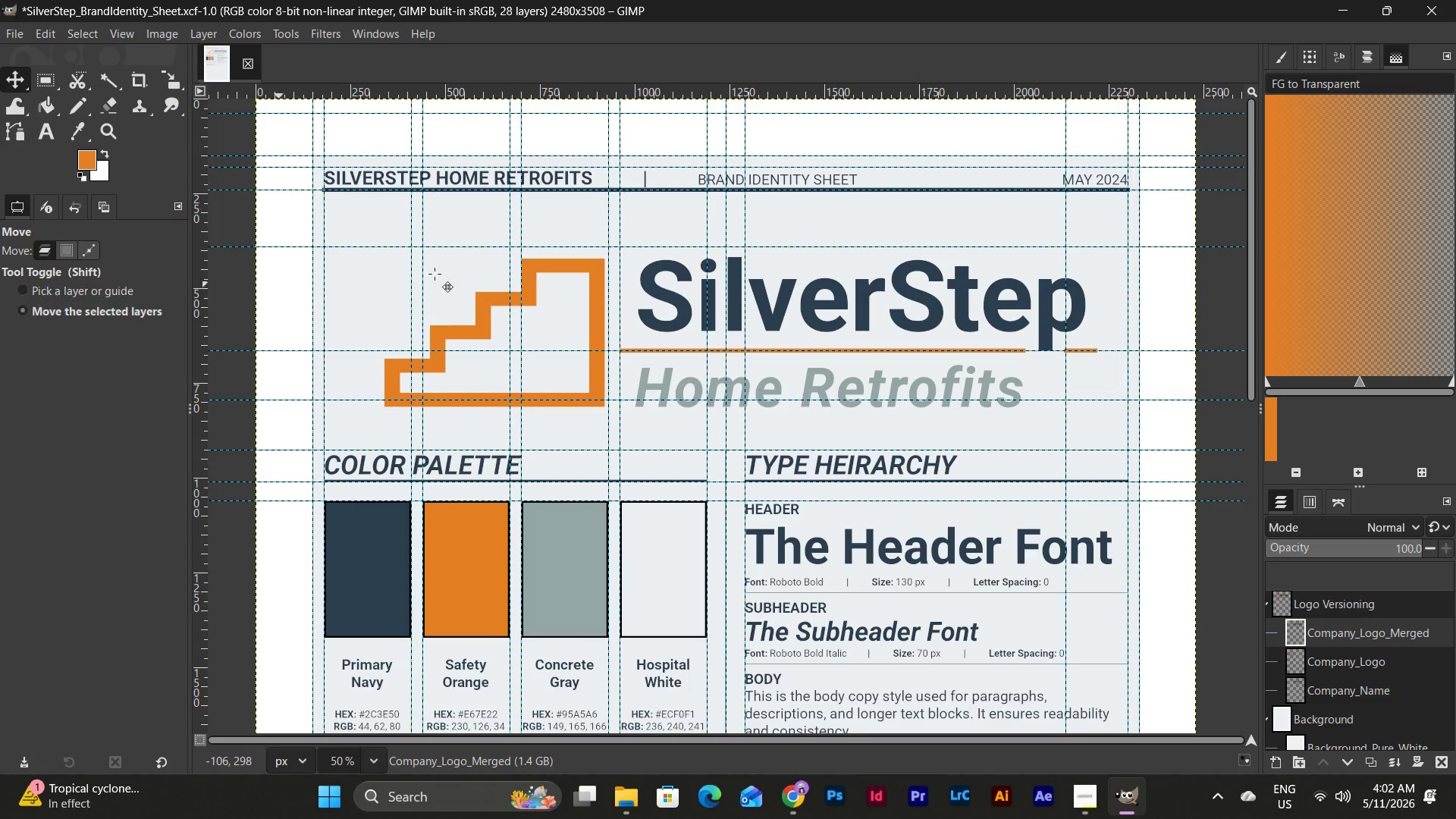 
scroll: coordinate [736, 271], scroll_direction: down, amount: 1.0
 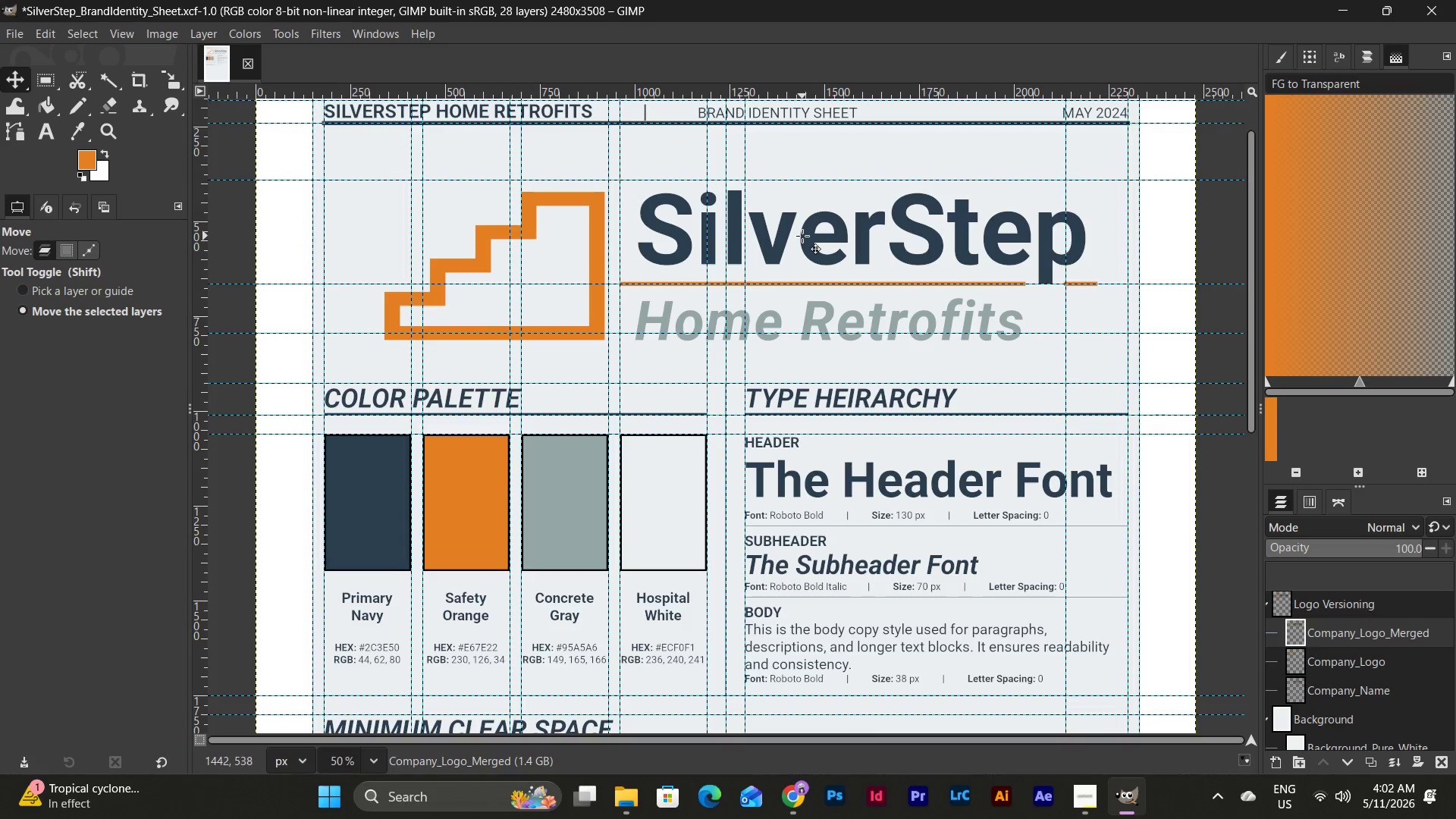 
left_click_drag(start_coordinate=[802, 236], to_coordinate=[801, 496])
 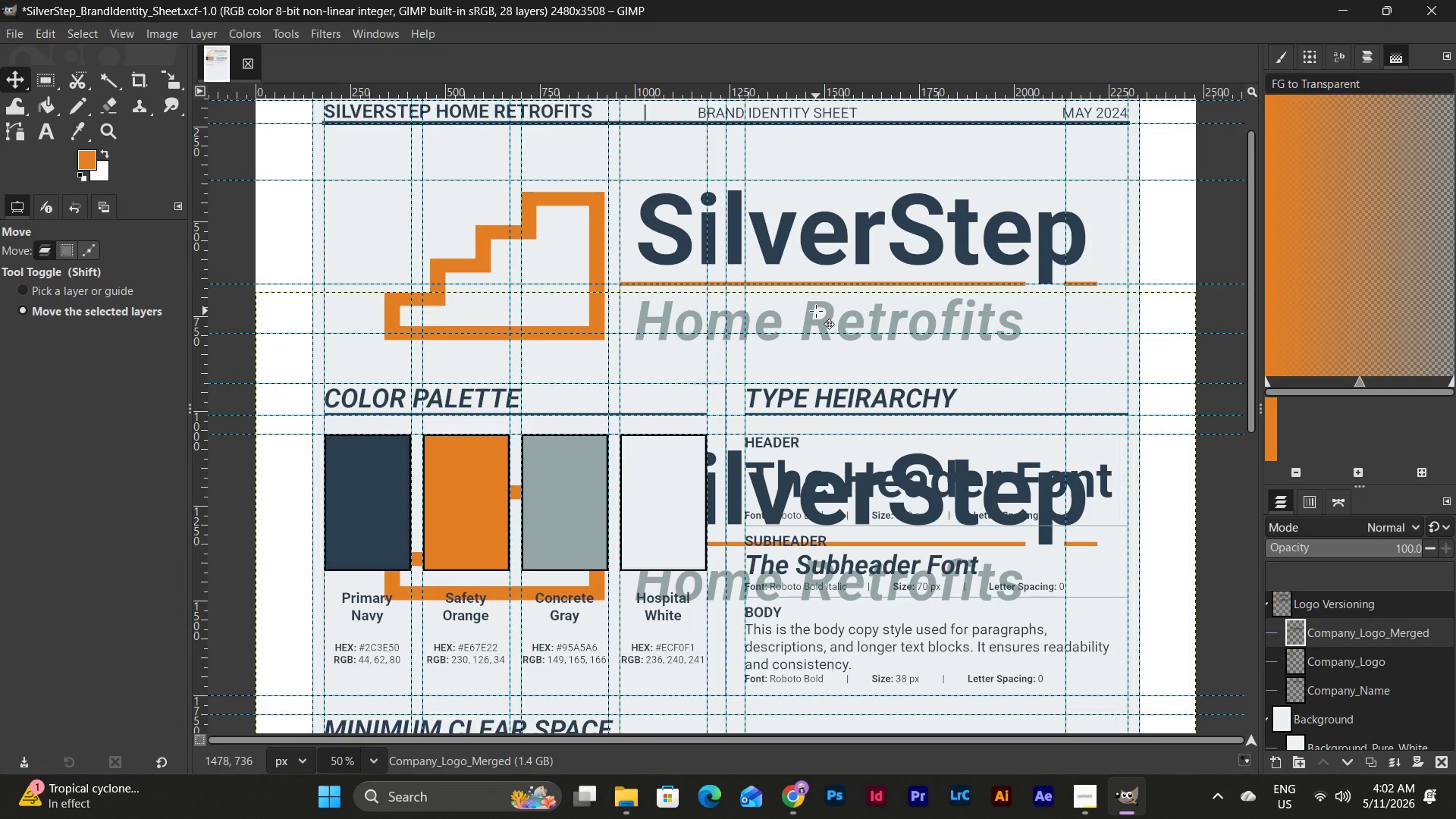 
scroll: coordinate [816, 311], scroll_direction: down, amount: 2.0
 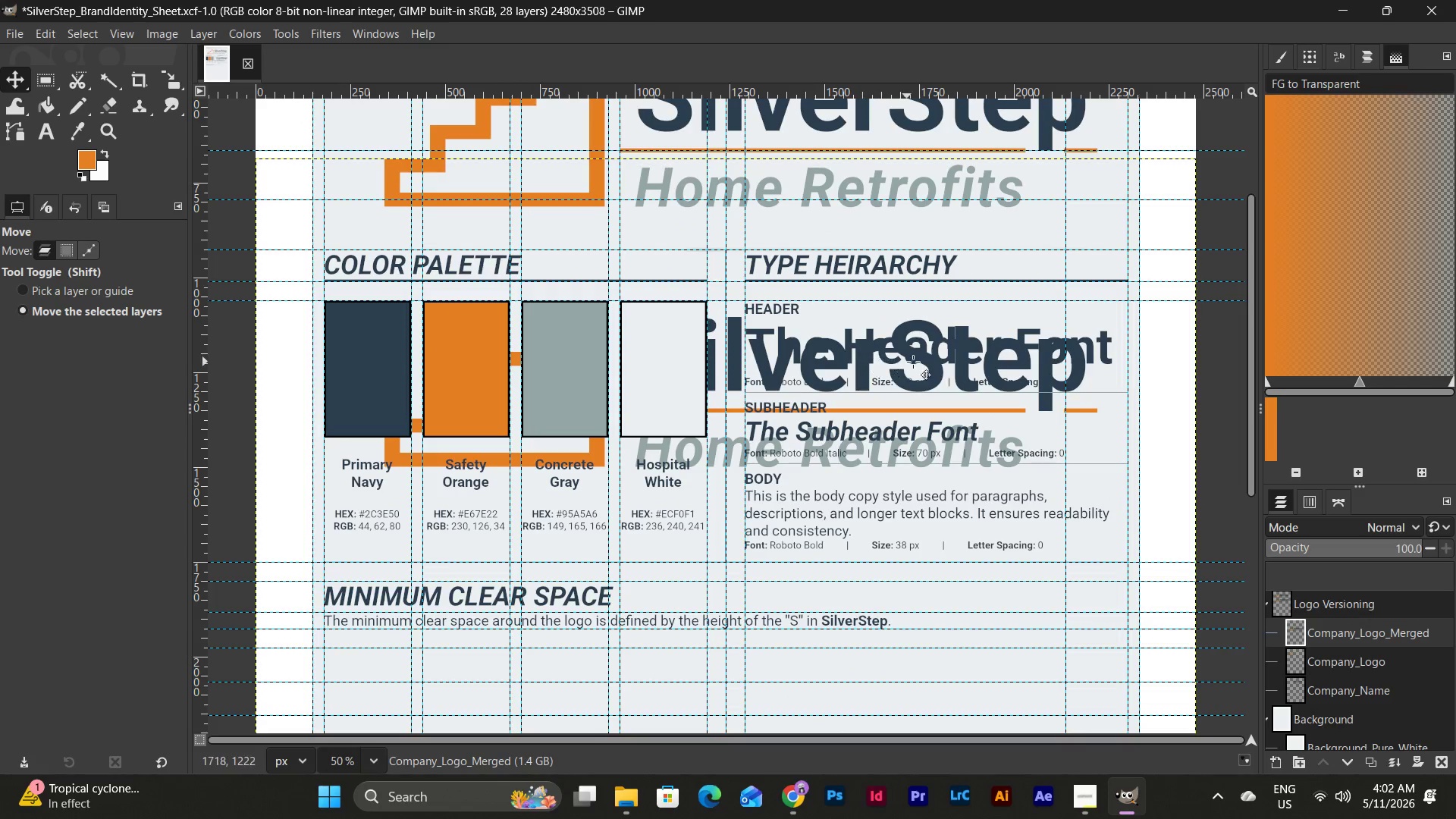 
left_click_drag(start_coordinate=[922, 362], to_coordinate=[916, 635])
 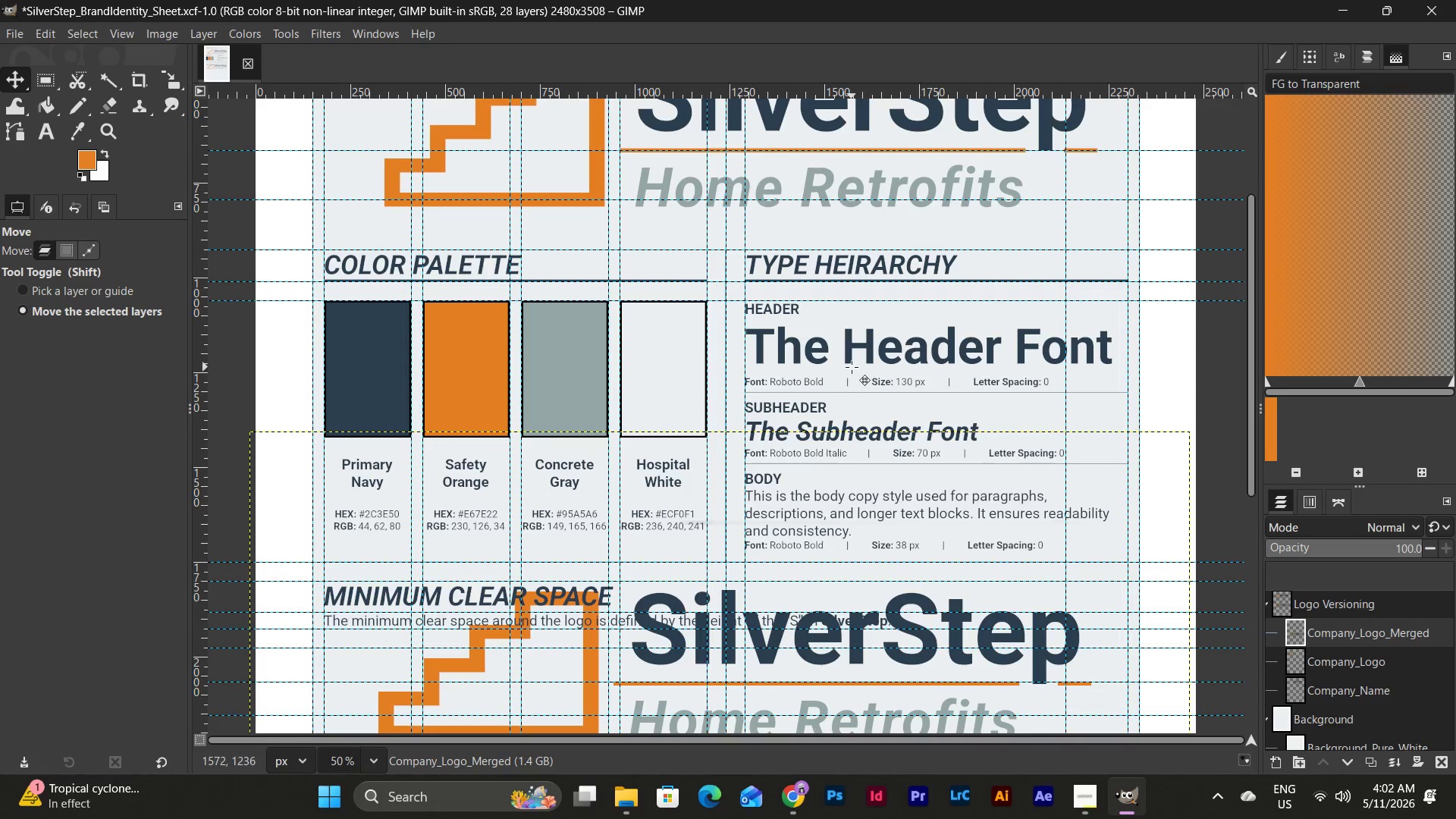 
scroll: coordinate [852, 367], scroll_direction: down, amount: 5.0
 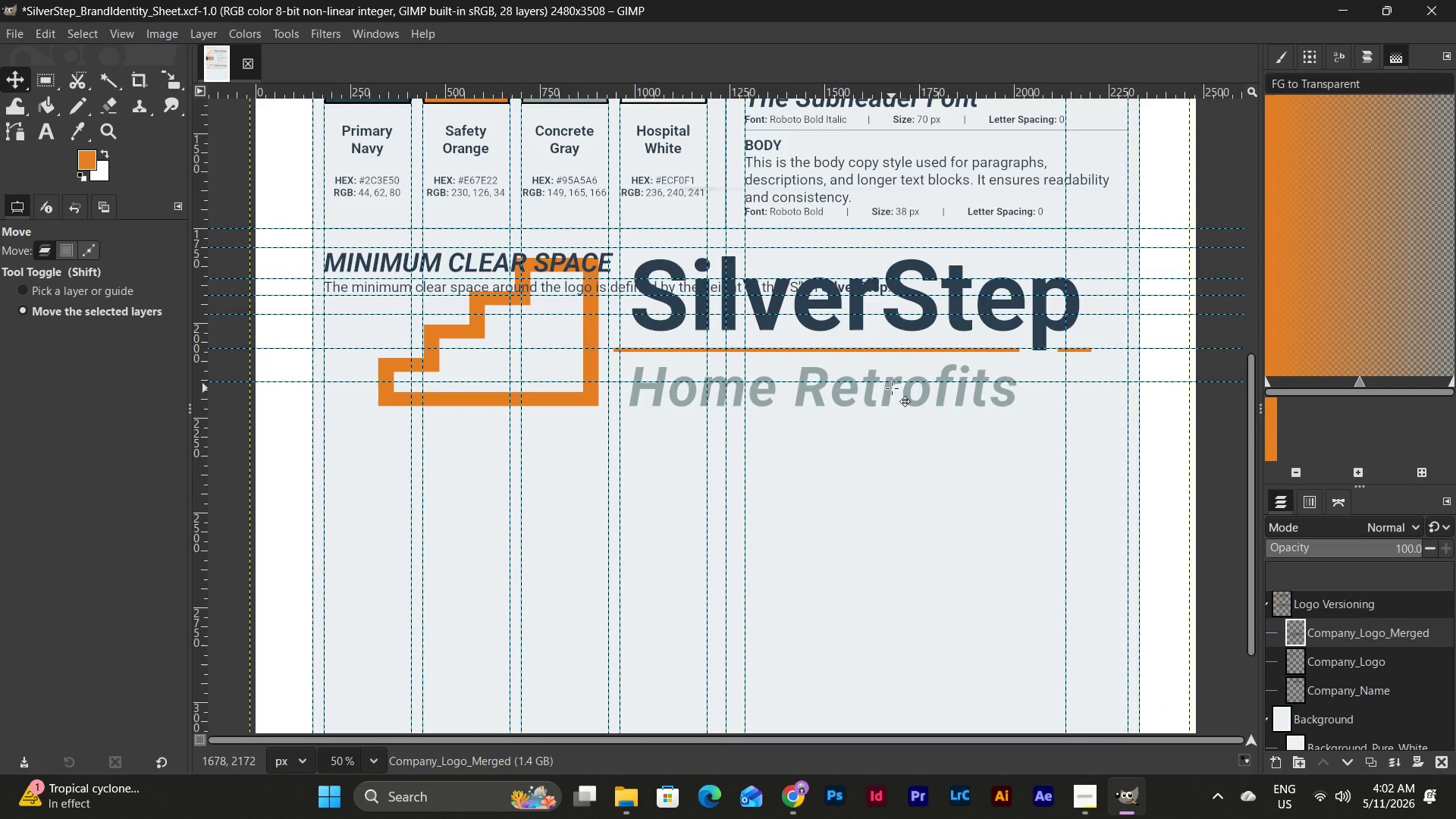 
left_click_drag(start_coordinate=[892, 388], to_coordinate=[903, 588])
 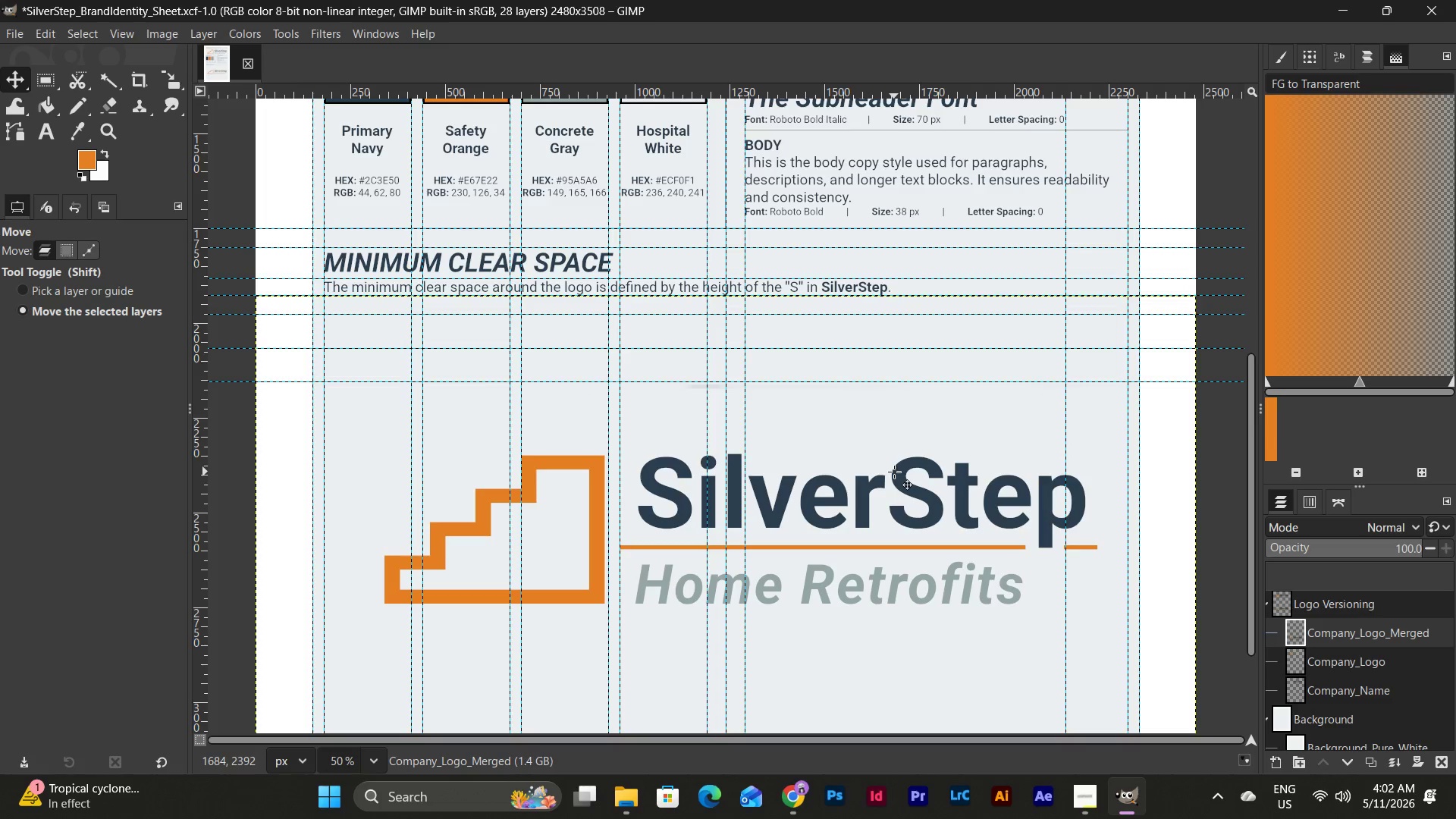 
key(Control+S)
 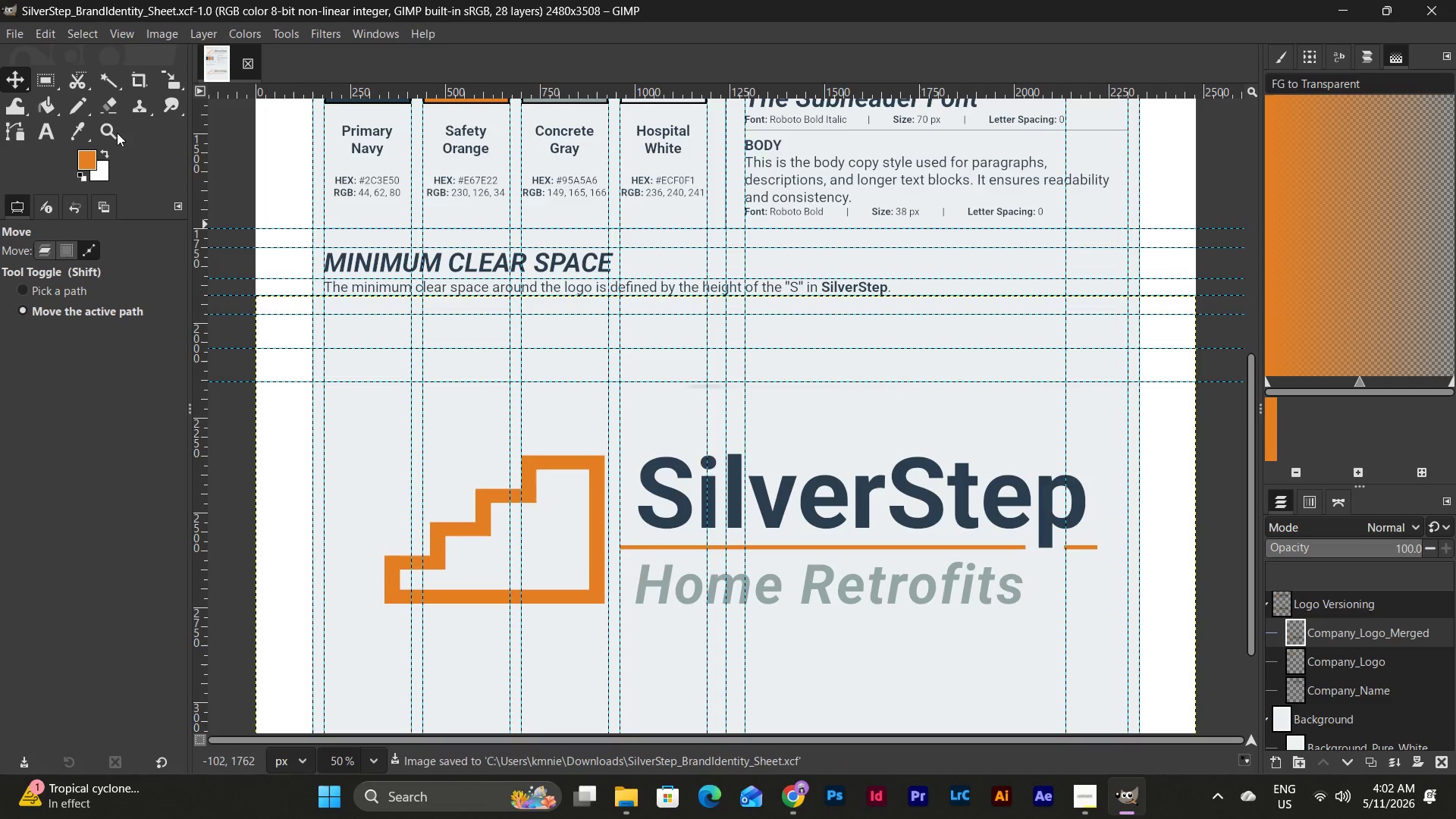 
left_click([22, 85])
 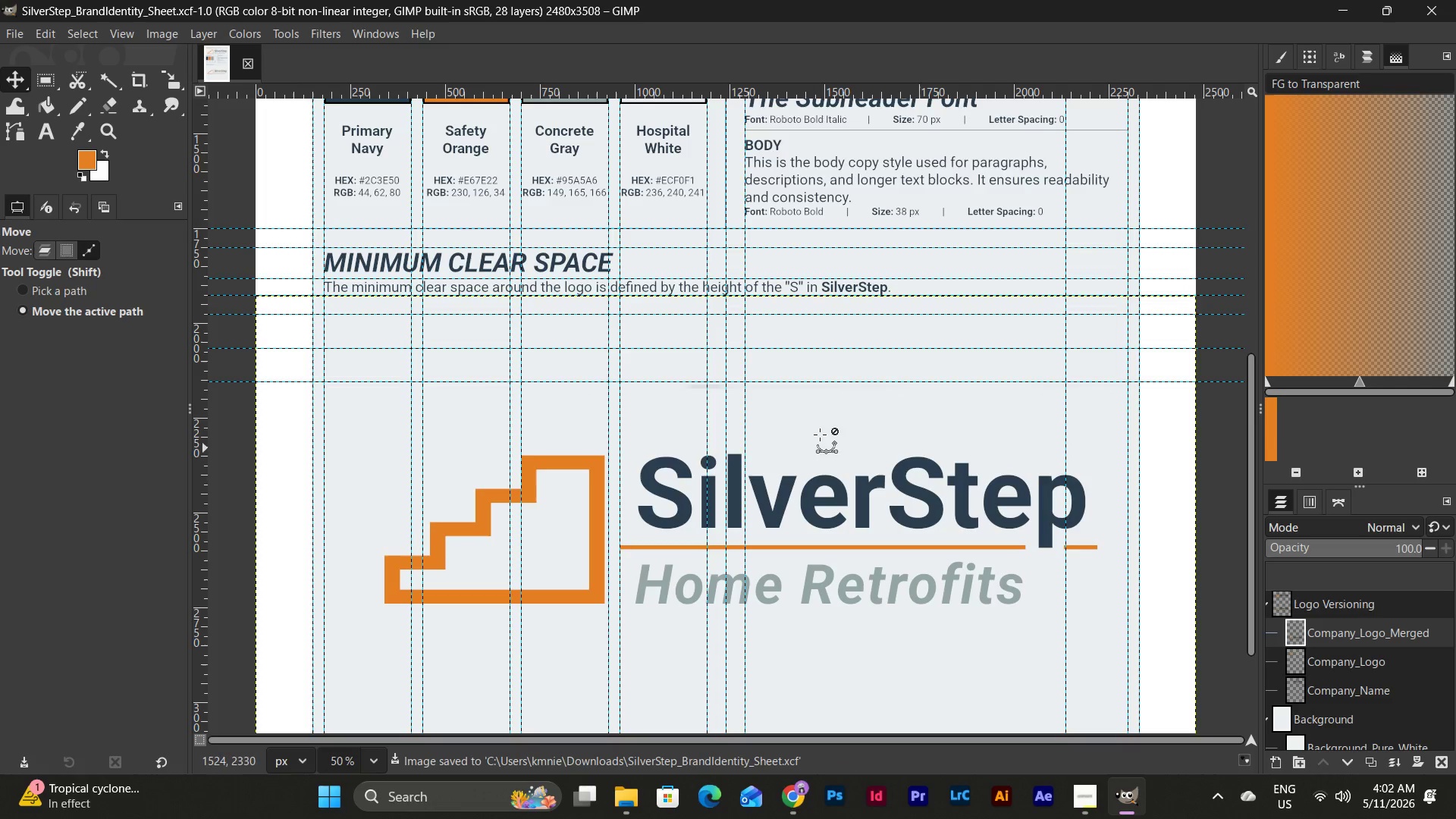 
left_click([572, 478])
 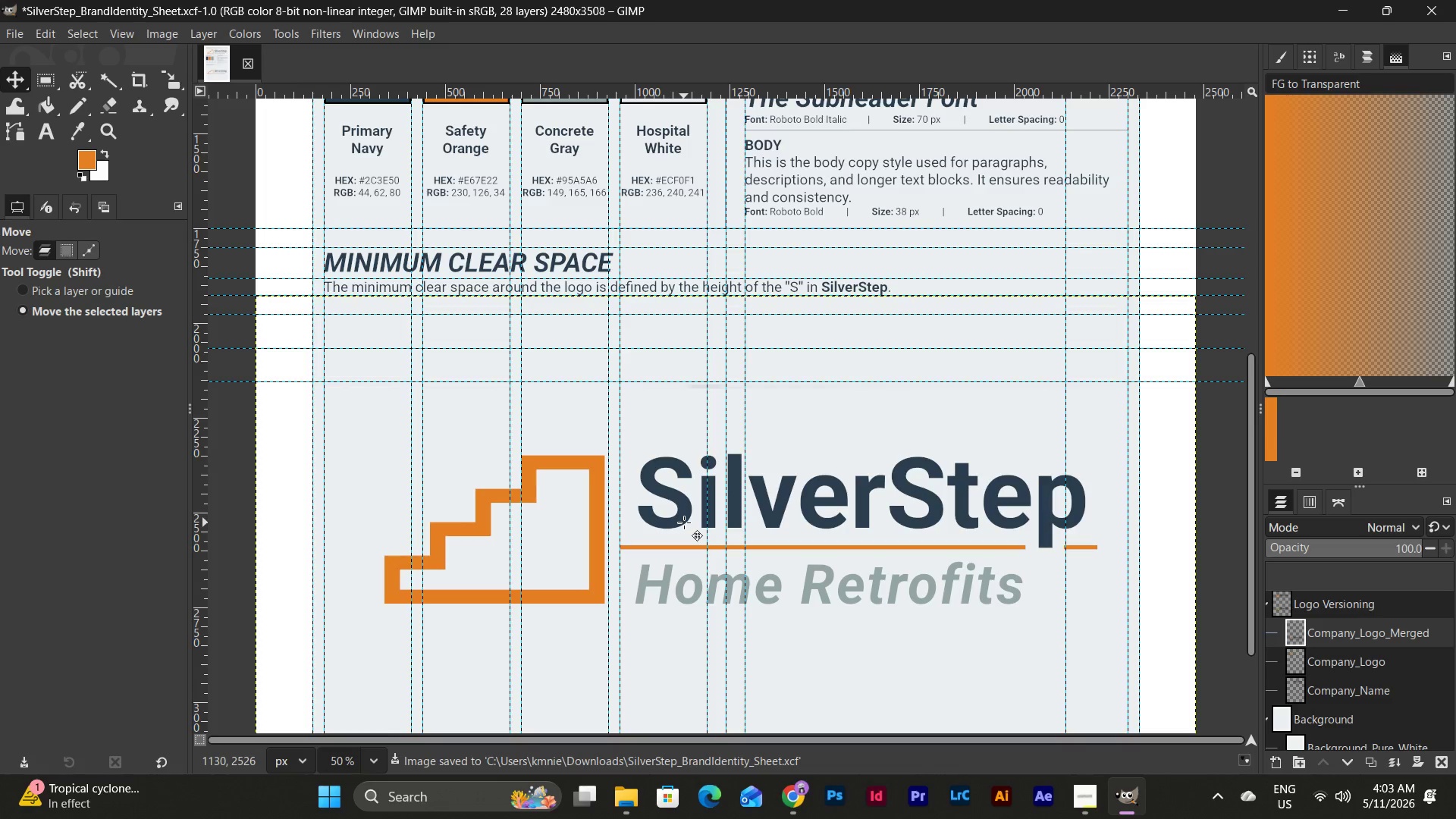 
key(Shift+S)
 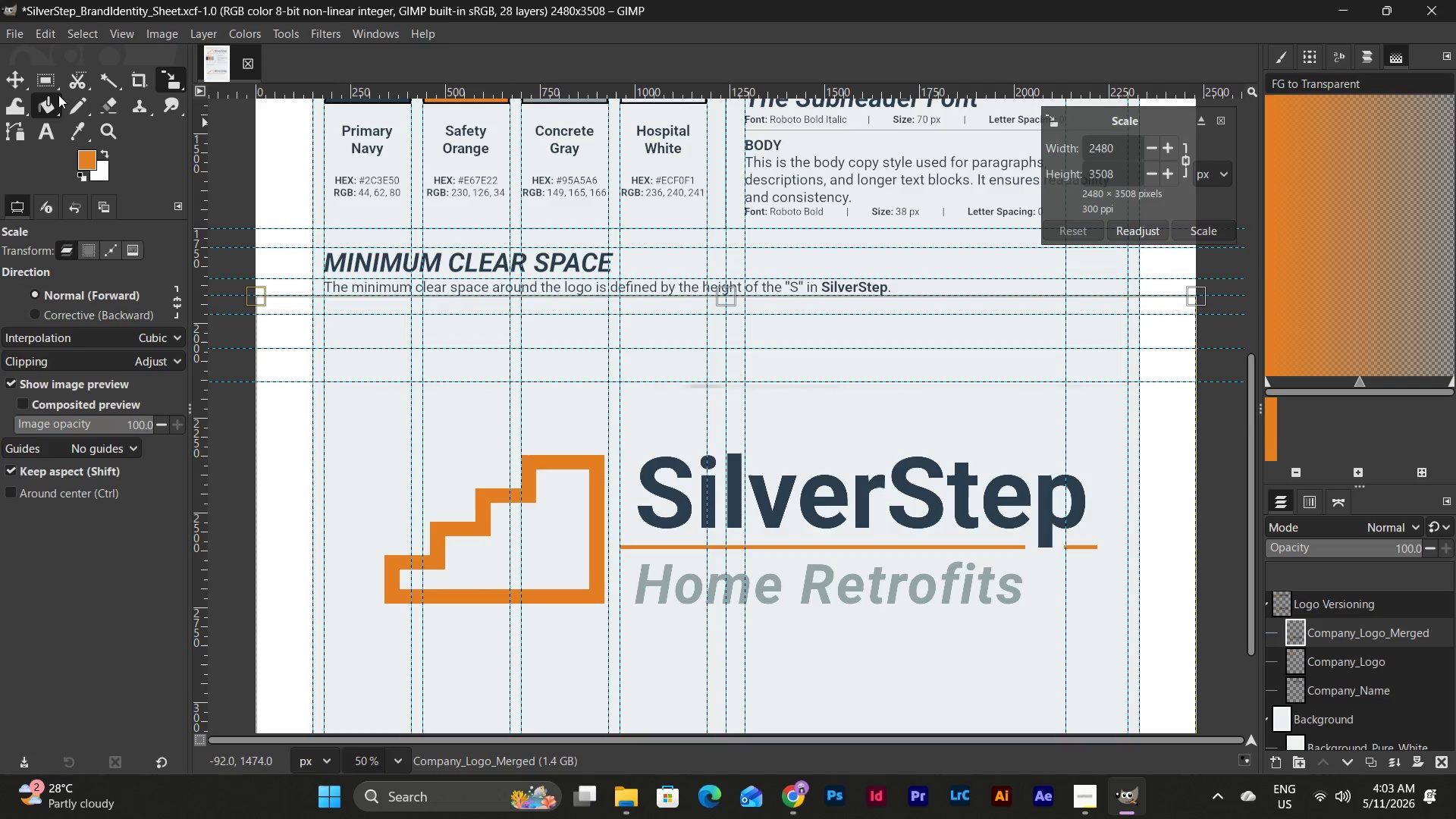 
wait(6.33)
 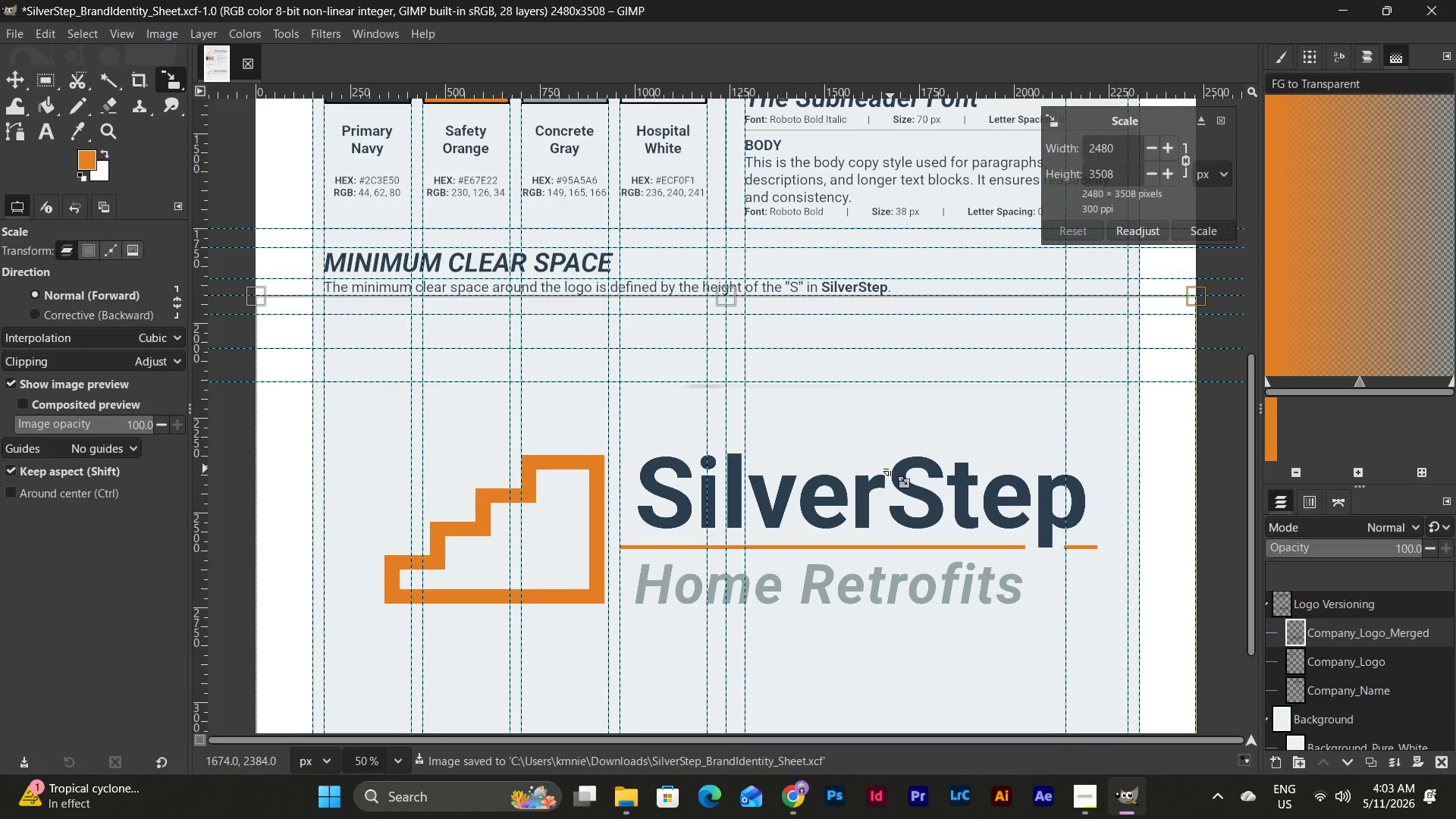 
left_click_drag(start_coordinate=[306, 320], to_coordinate=[1199, 418])
 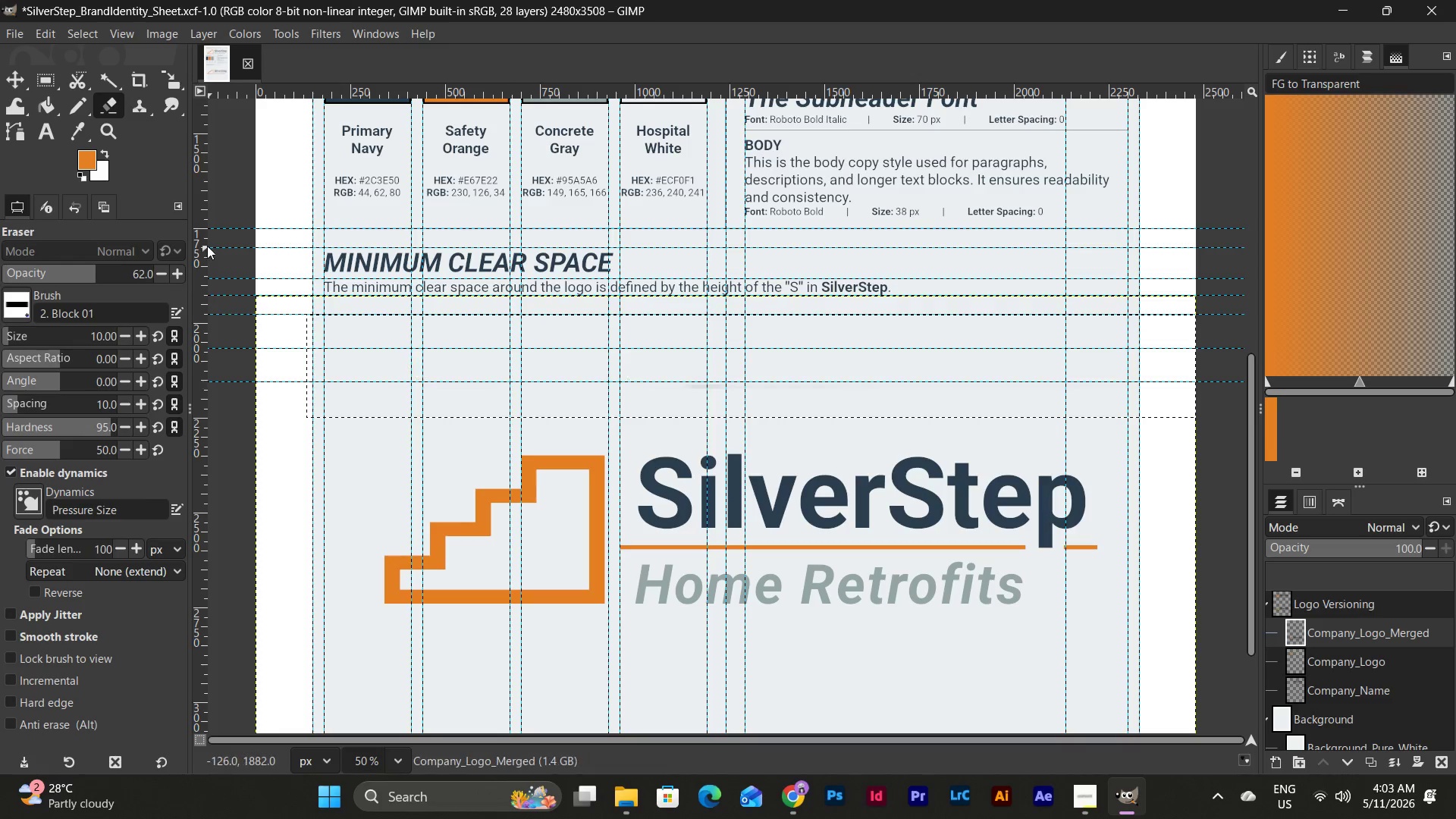 
wait(5.88)
 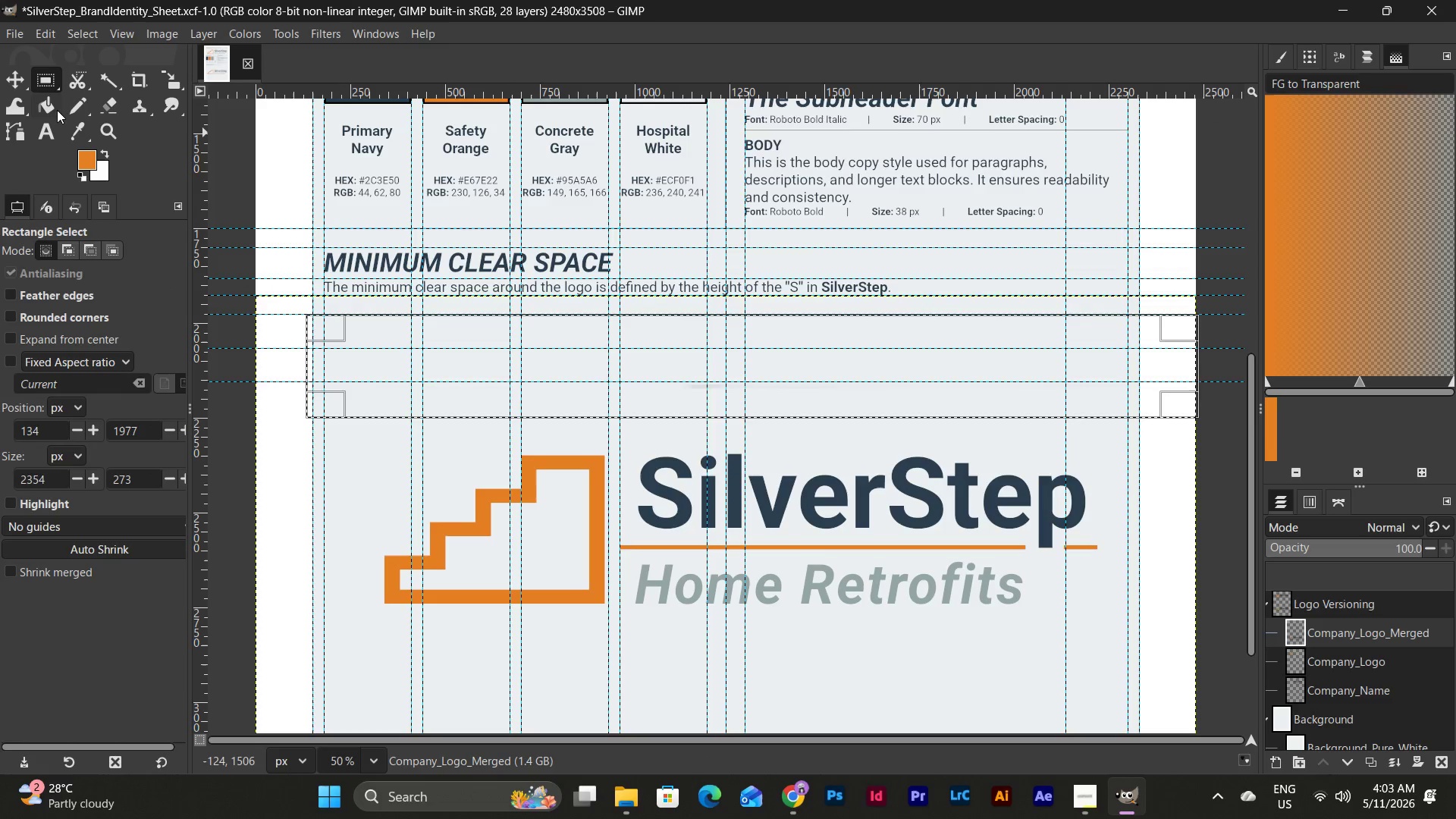 
left_click_drag(start_coordinate=[14, 331], to_coordinate=[33, 334])
 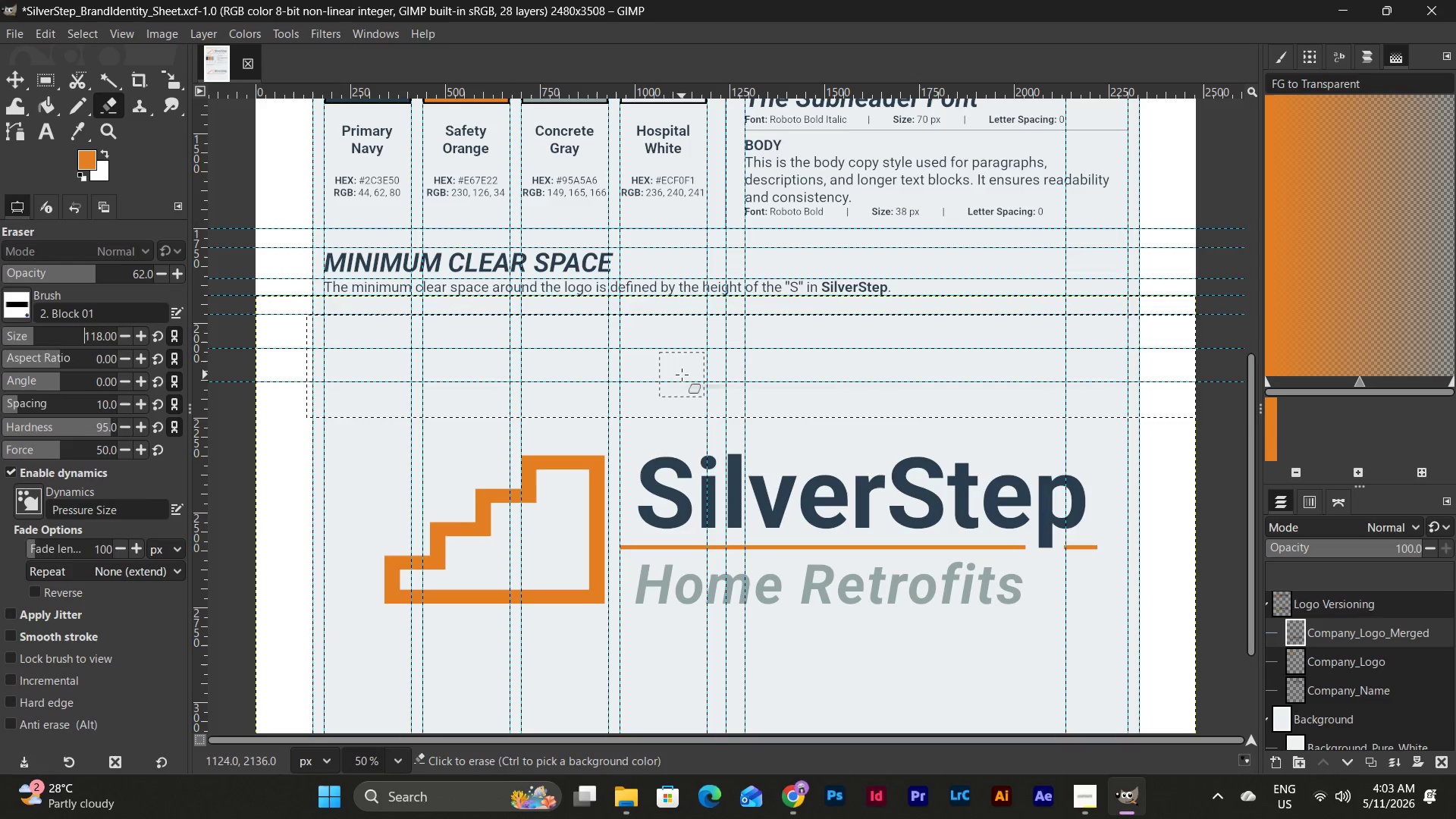 
left_click_drag(start_coordinate=[682, 375], to_coordinate=[843, 381])
 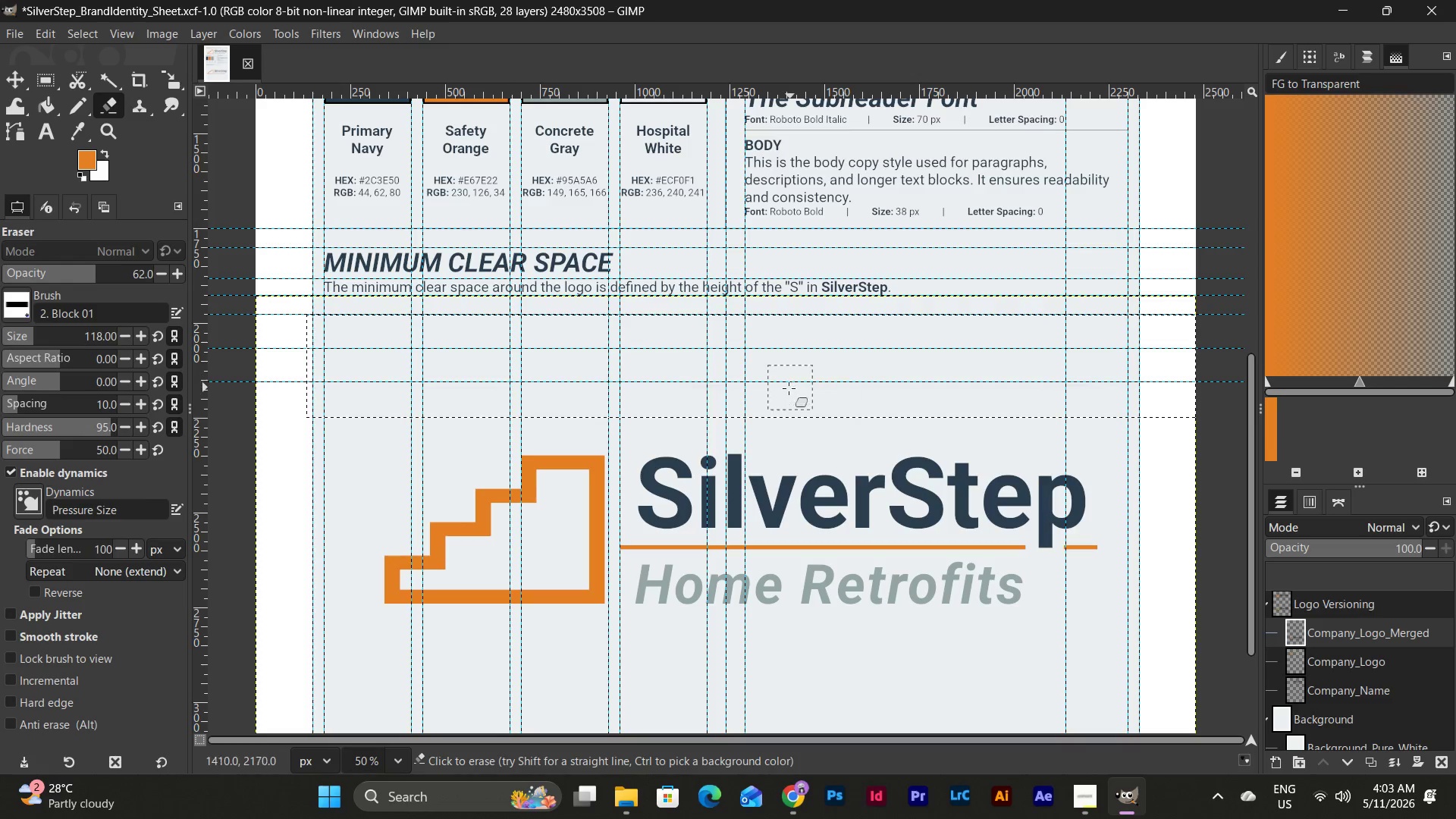 
left_click_drag(start_coordinate=[789, 388], to_coordinate=[1050, 391])
 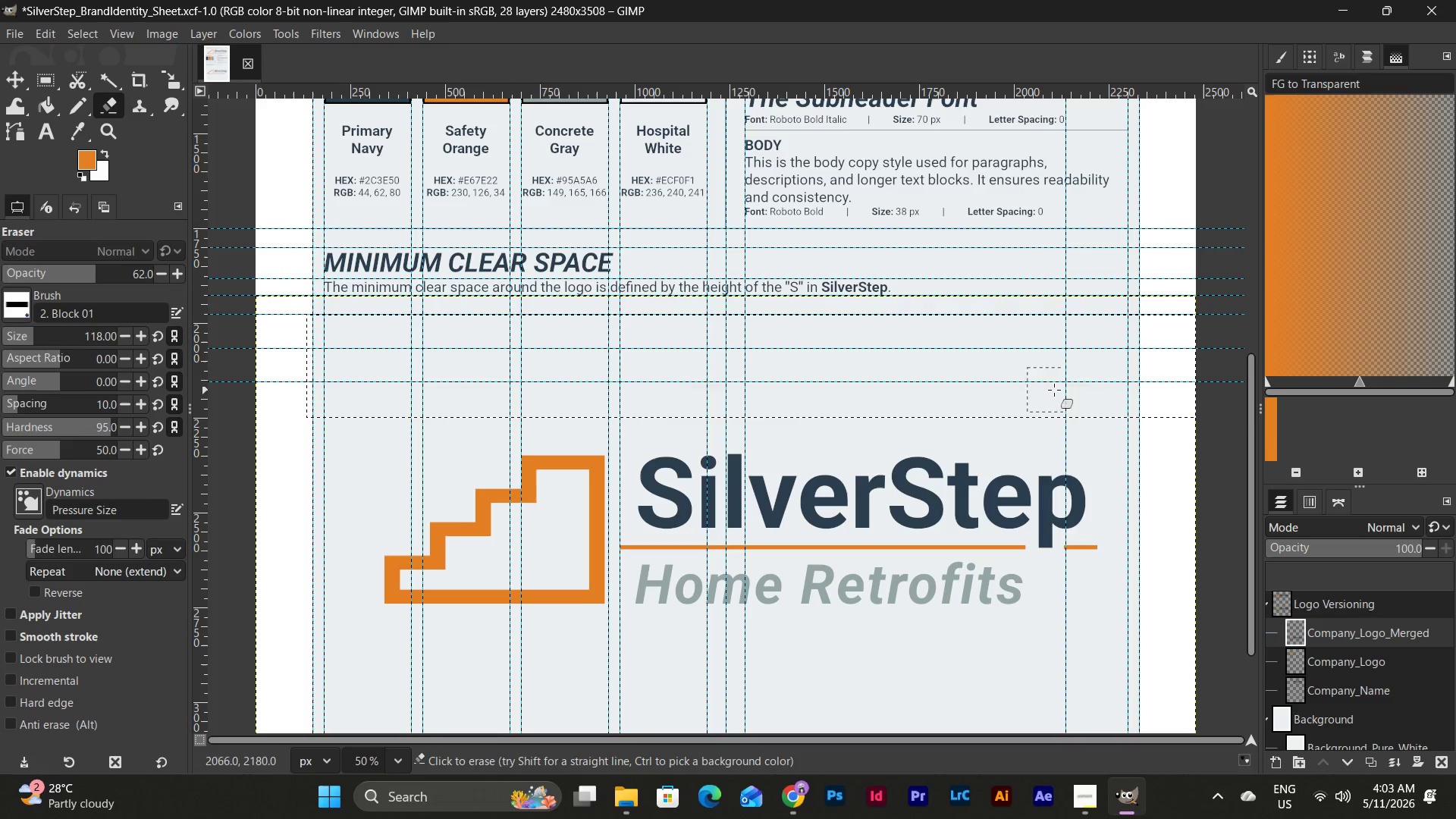 
left_click_drag(start_coordinate=[1063, 389], to_coordinate=[1101, 382])
 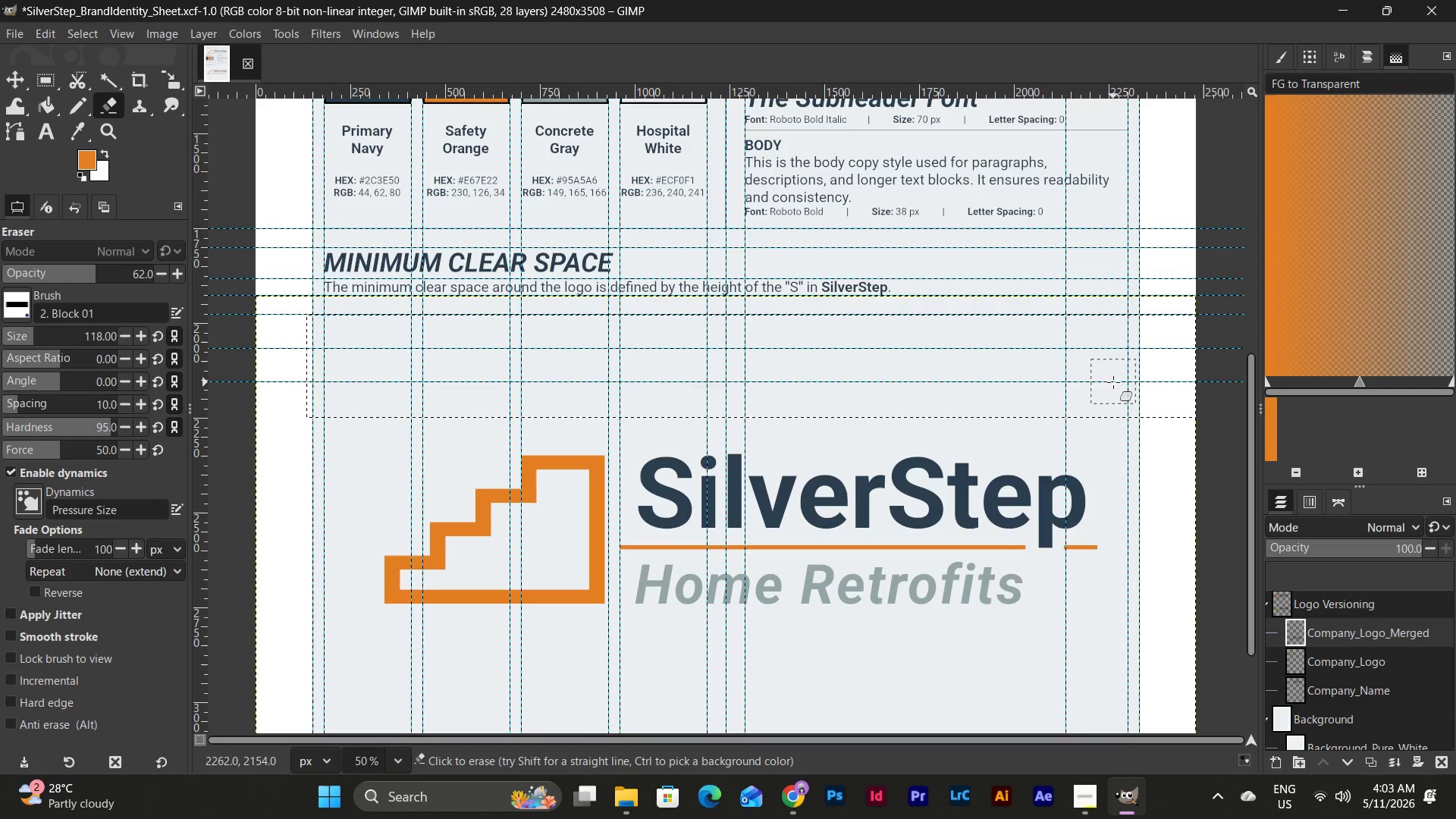 
left_click_drag(start_coordinate=[1113, 382], to_coordinate=[748, 372])
 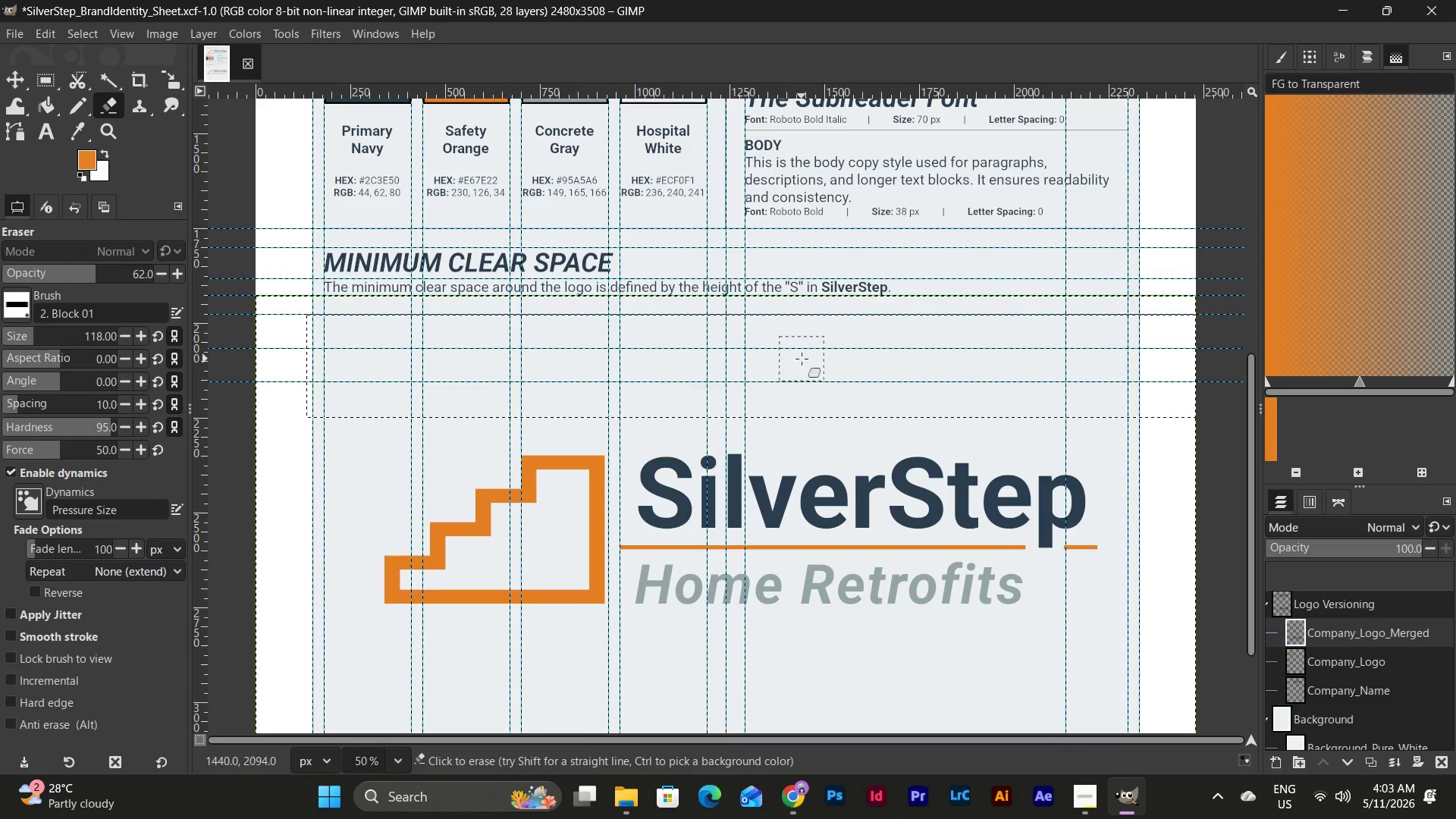 
left_click_drag(start_coordinate=[802, 359], to_coordinate=[661, 370])
 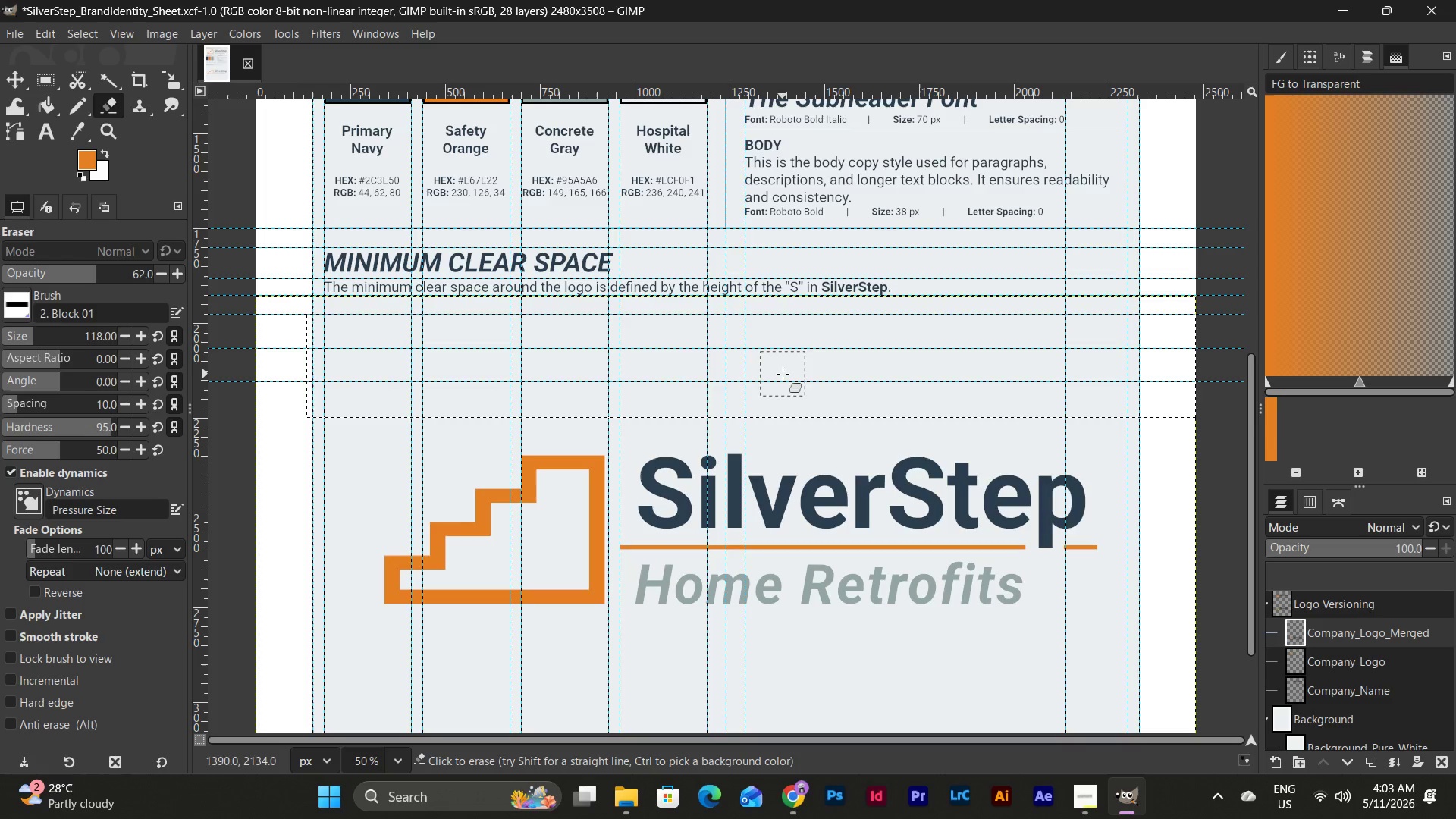 
left_click_drag(start_coordinate=[783, 374], to_coordinate=[334, 370])
 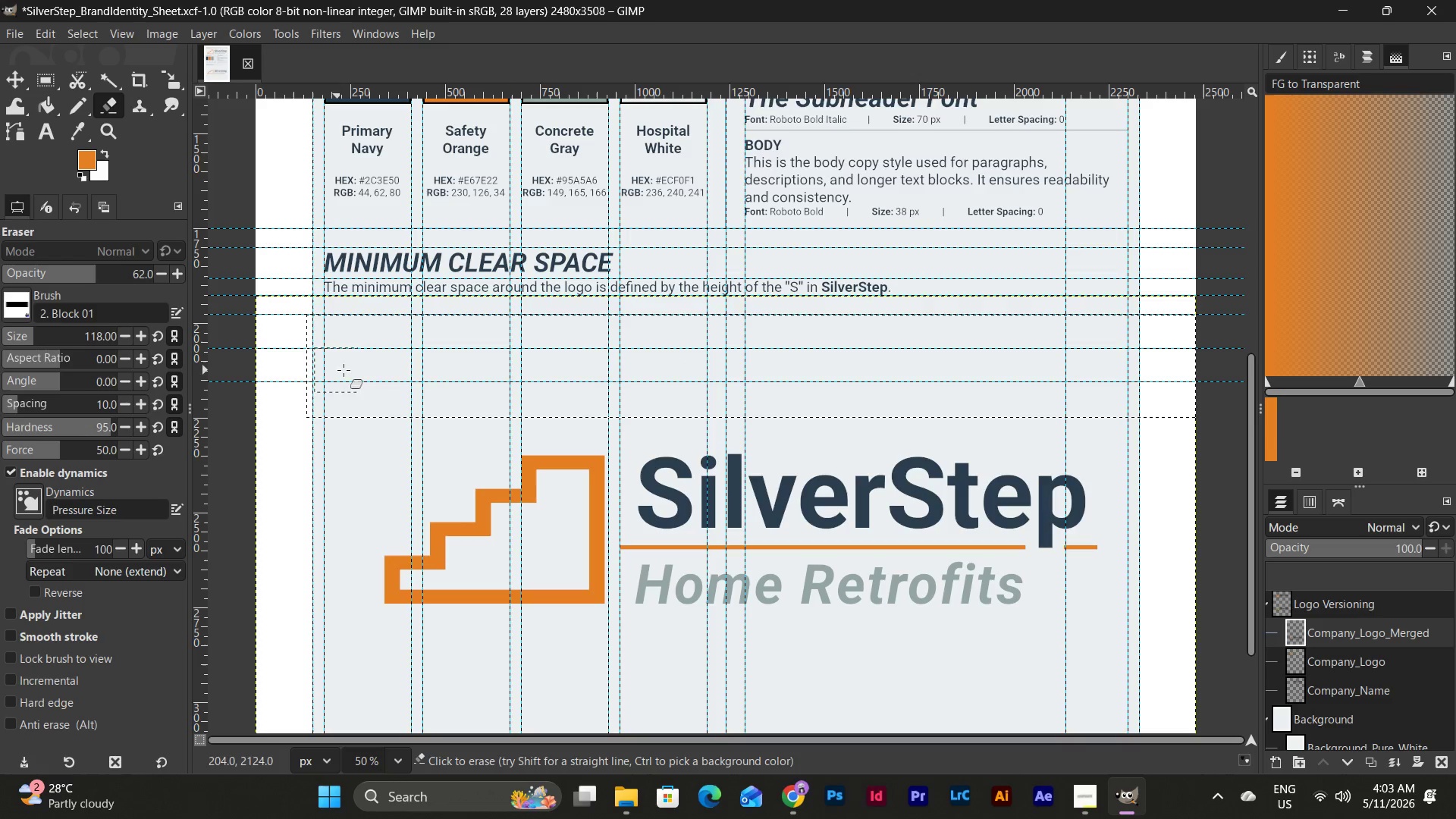 
left_click_drag(start_coordinate=[334, 370], to_coordinate=[1104, 370])
 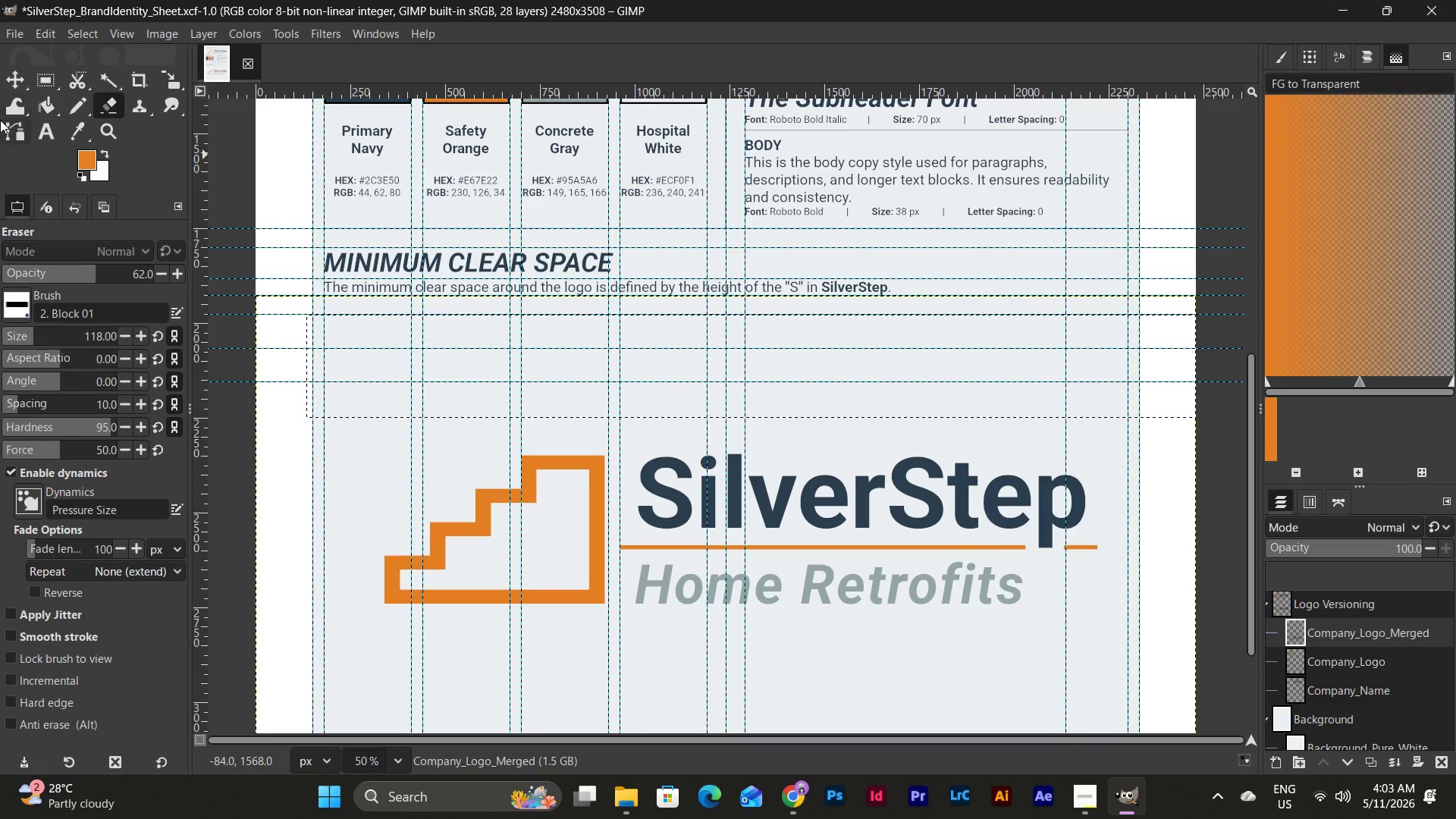 
left_click([21, 83])
 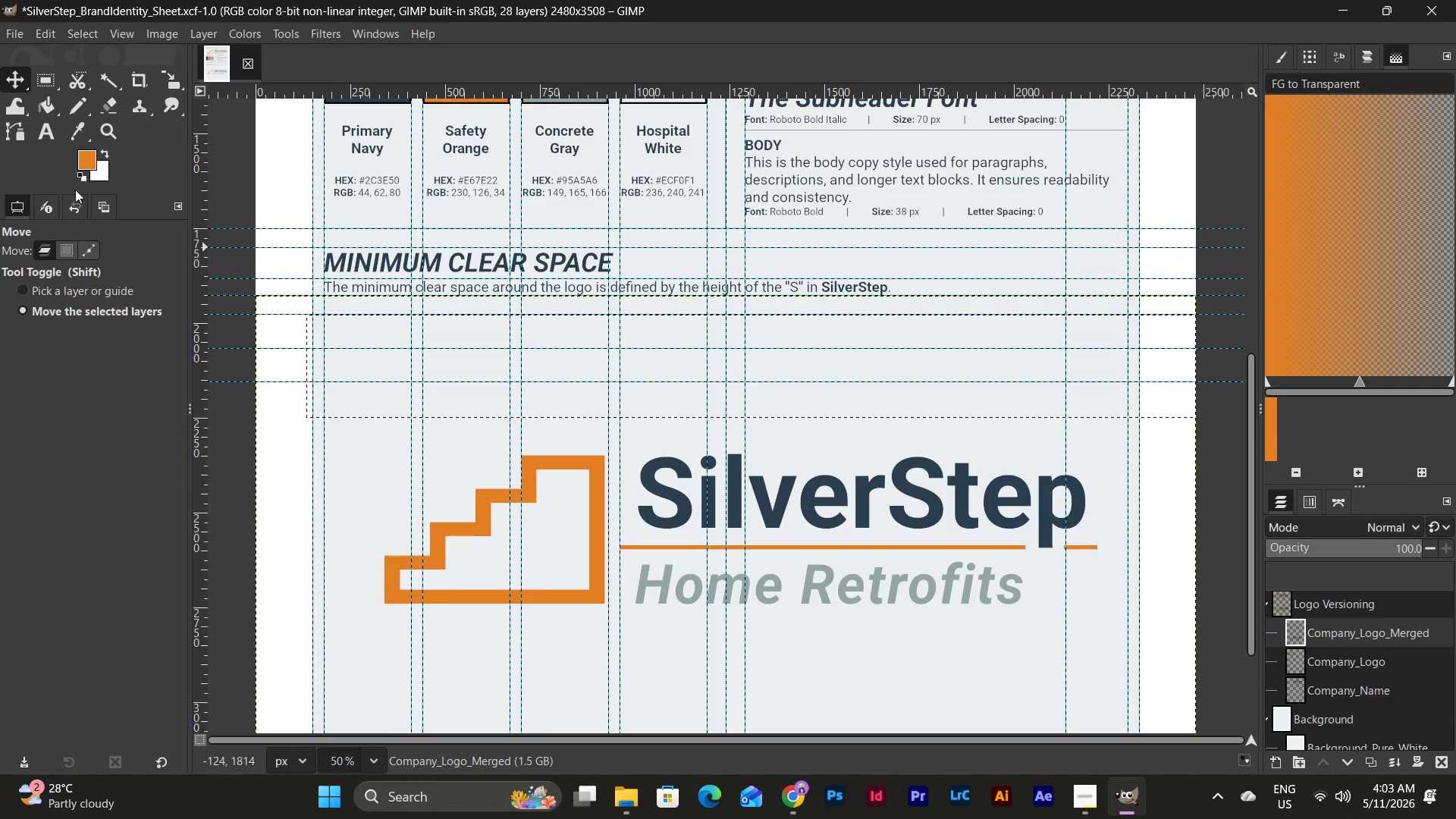 
mouse_move([69, 125])
 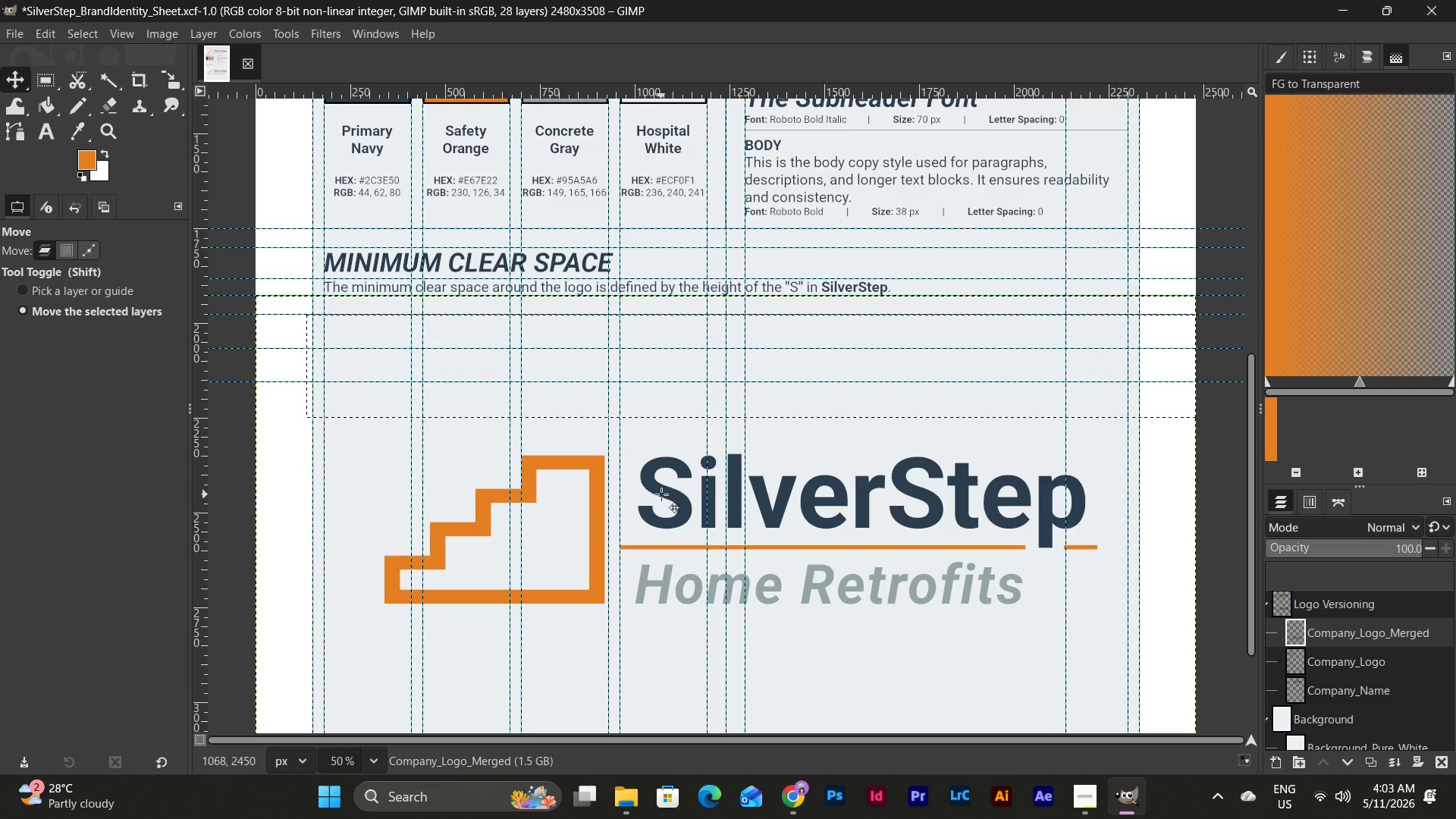 
key(Shift+S)
 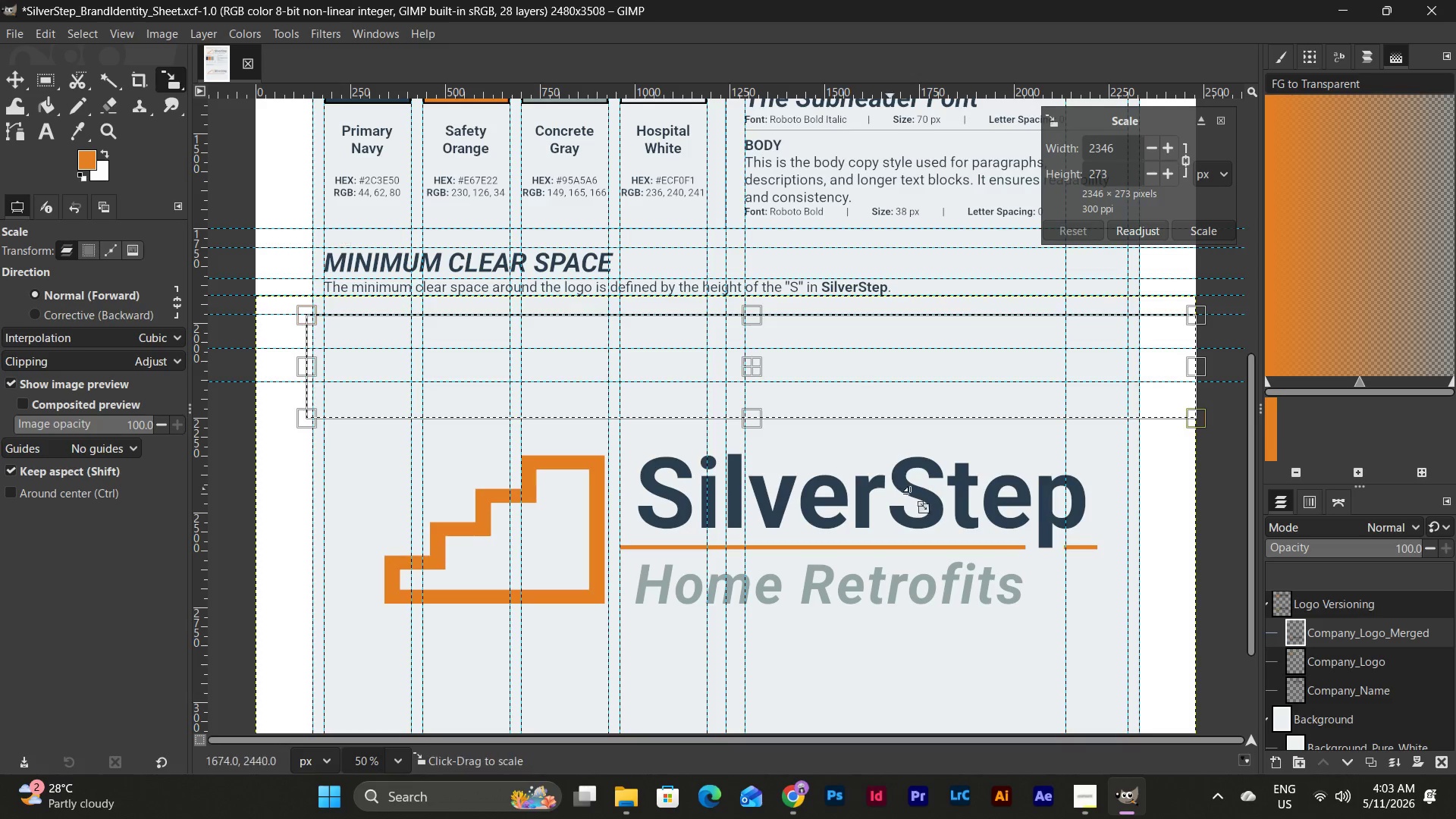 
left_click([1344, 636])
 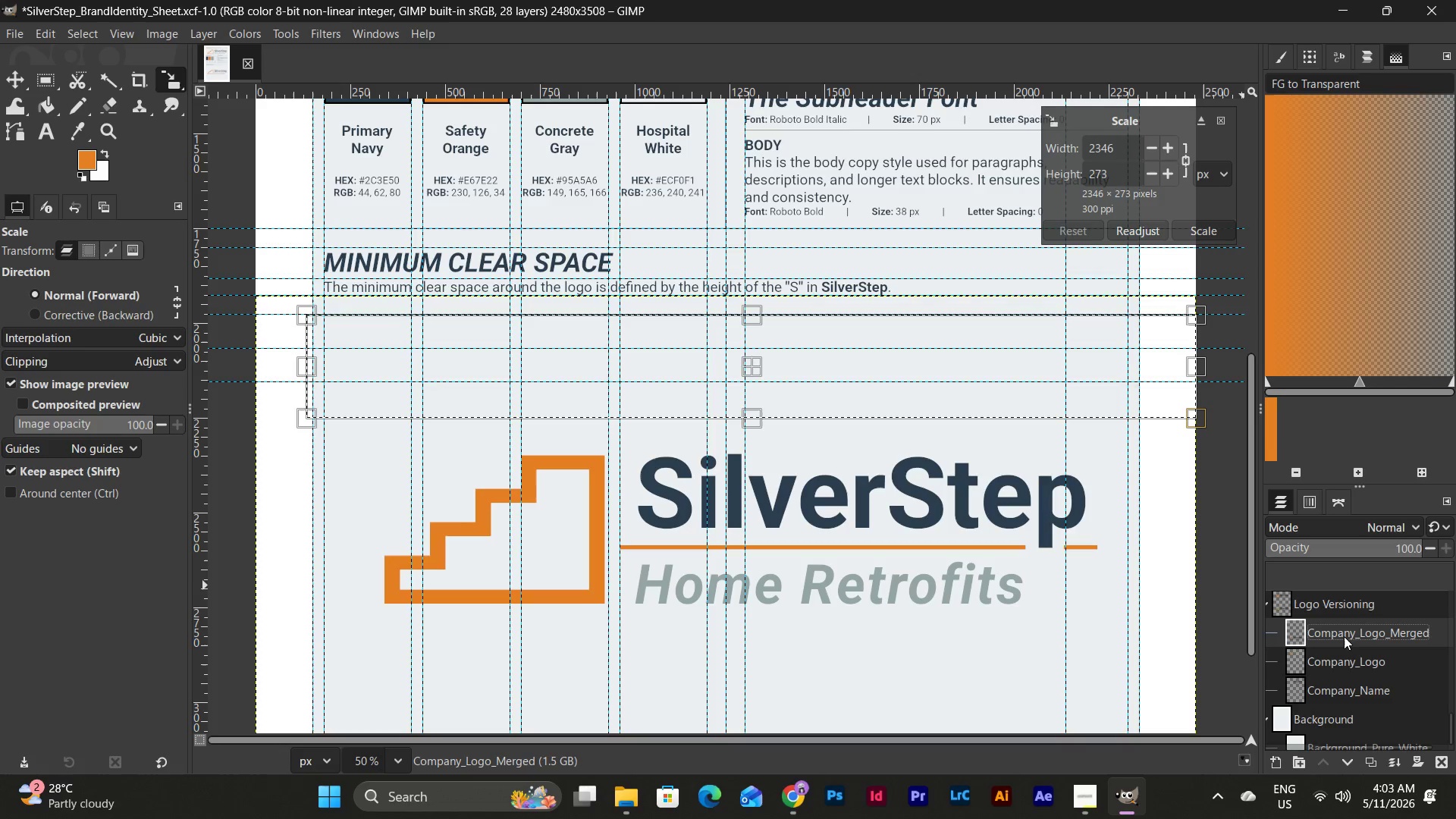 
key(Shift+S)
 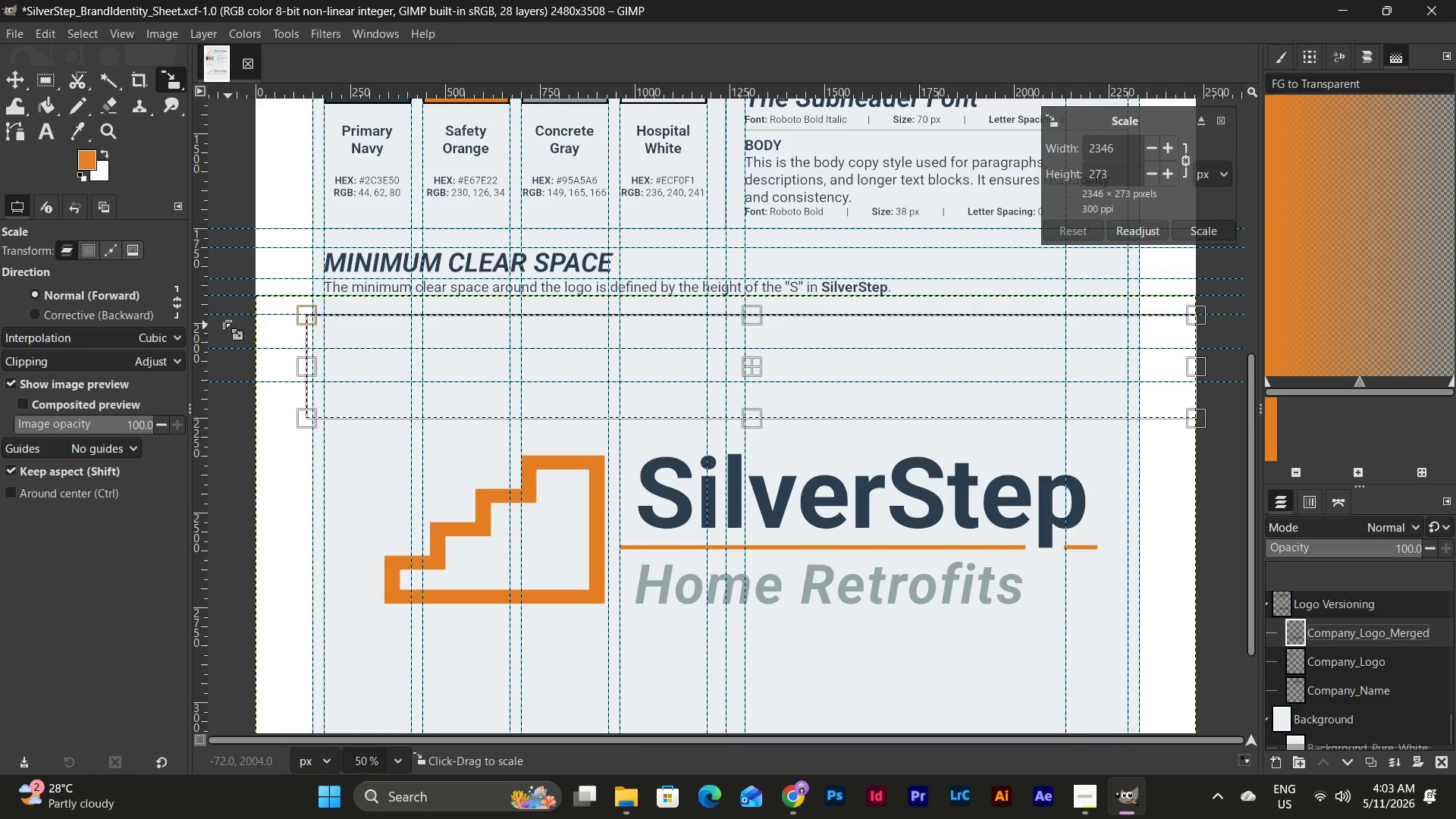 
left_click([8, 80])
 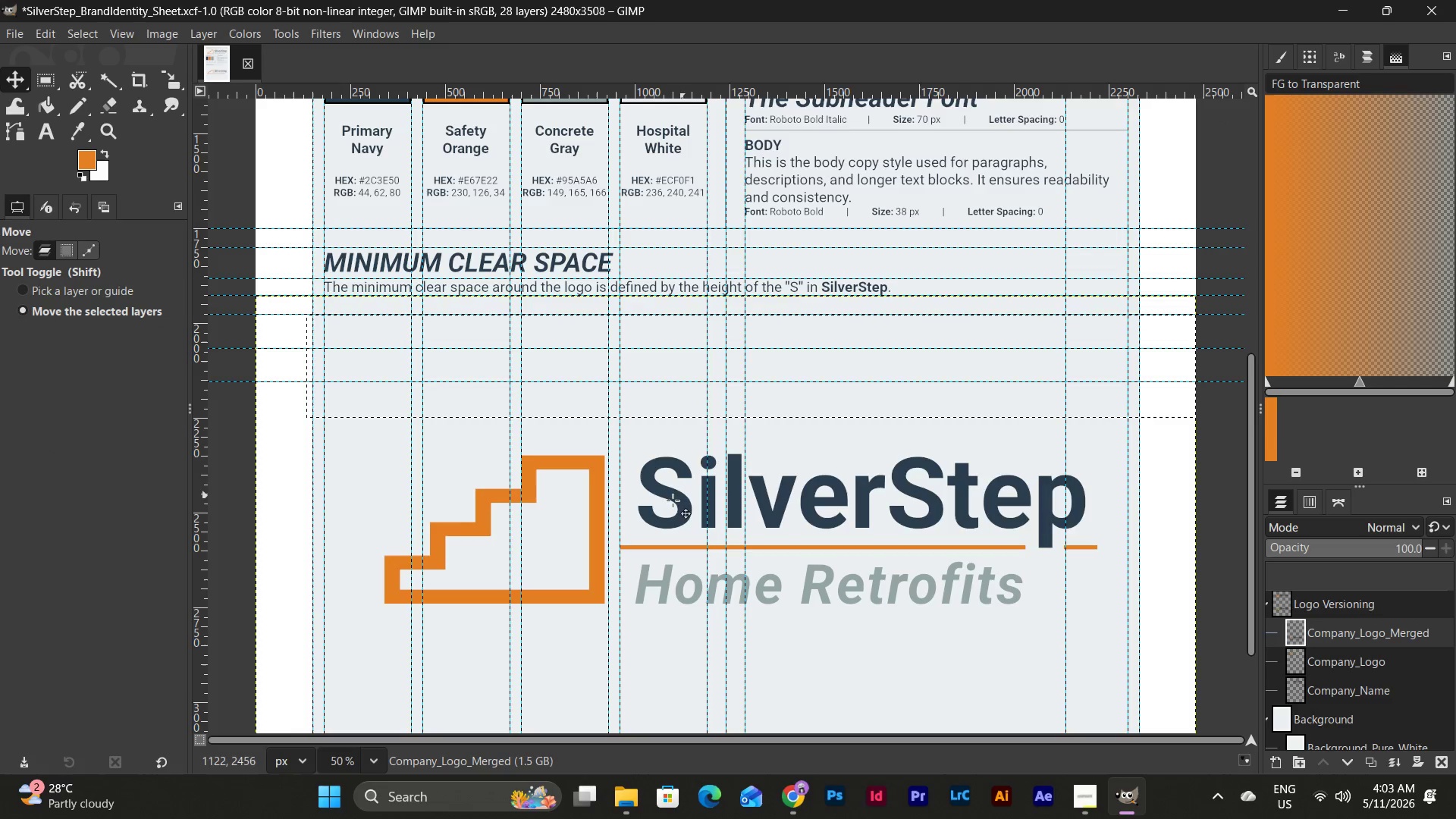 
left_click([677, 496])
 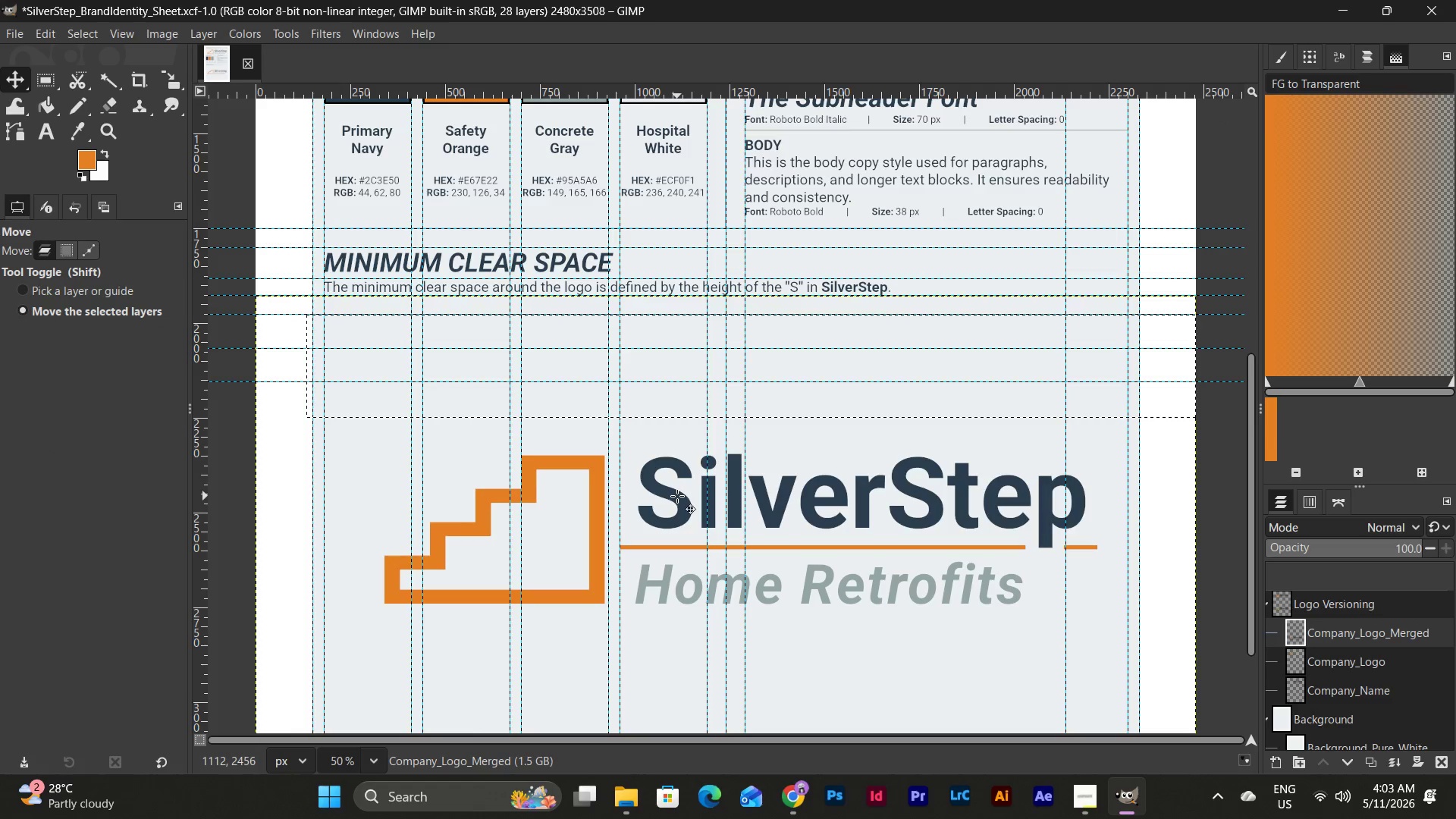 
left_click([677, 496])
 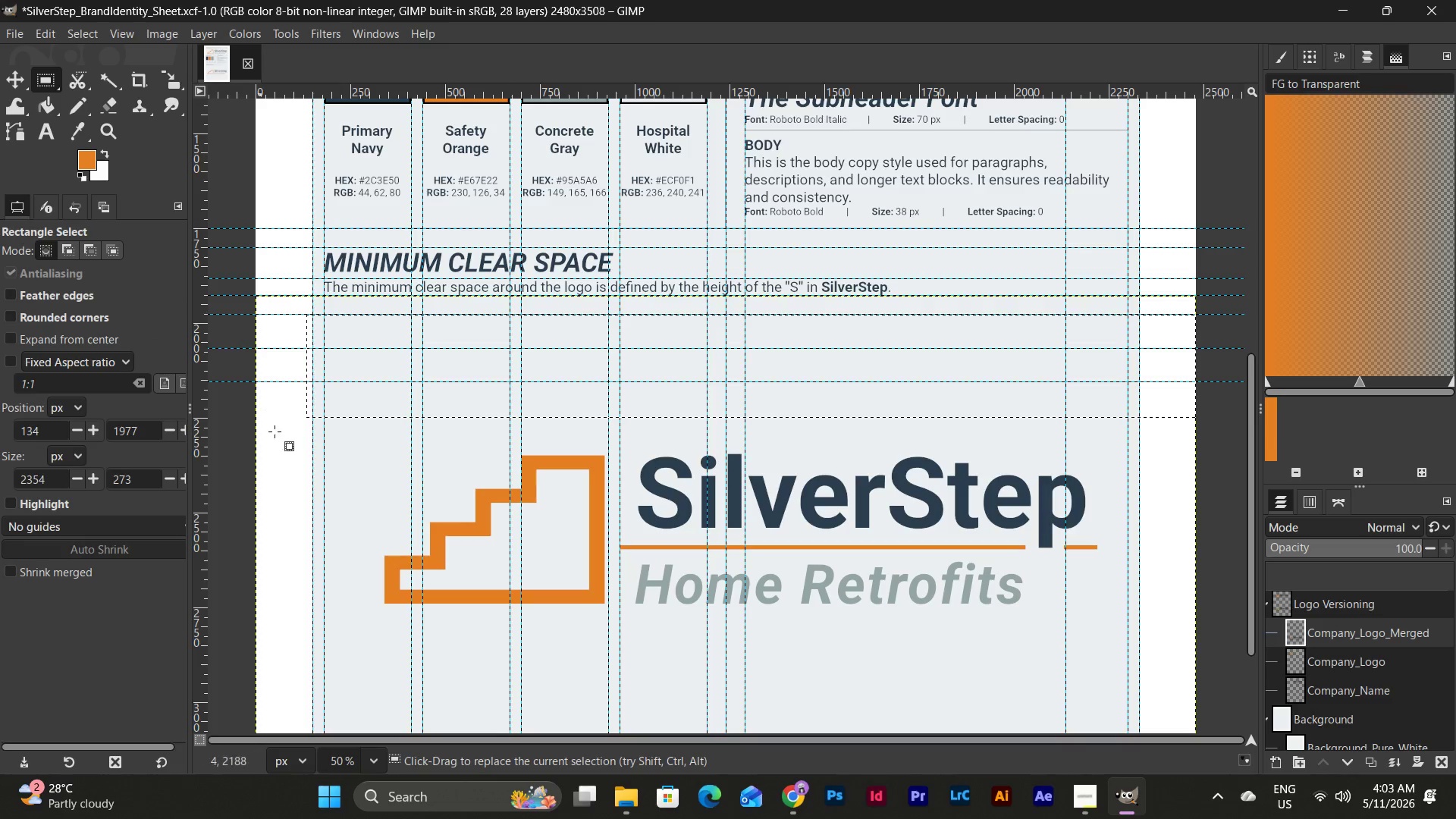 
left_click([226, 453])
 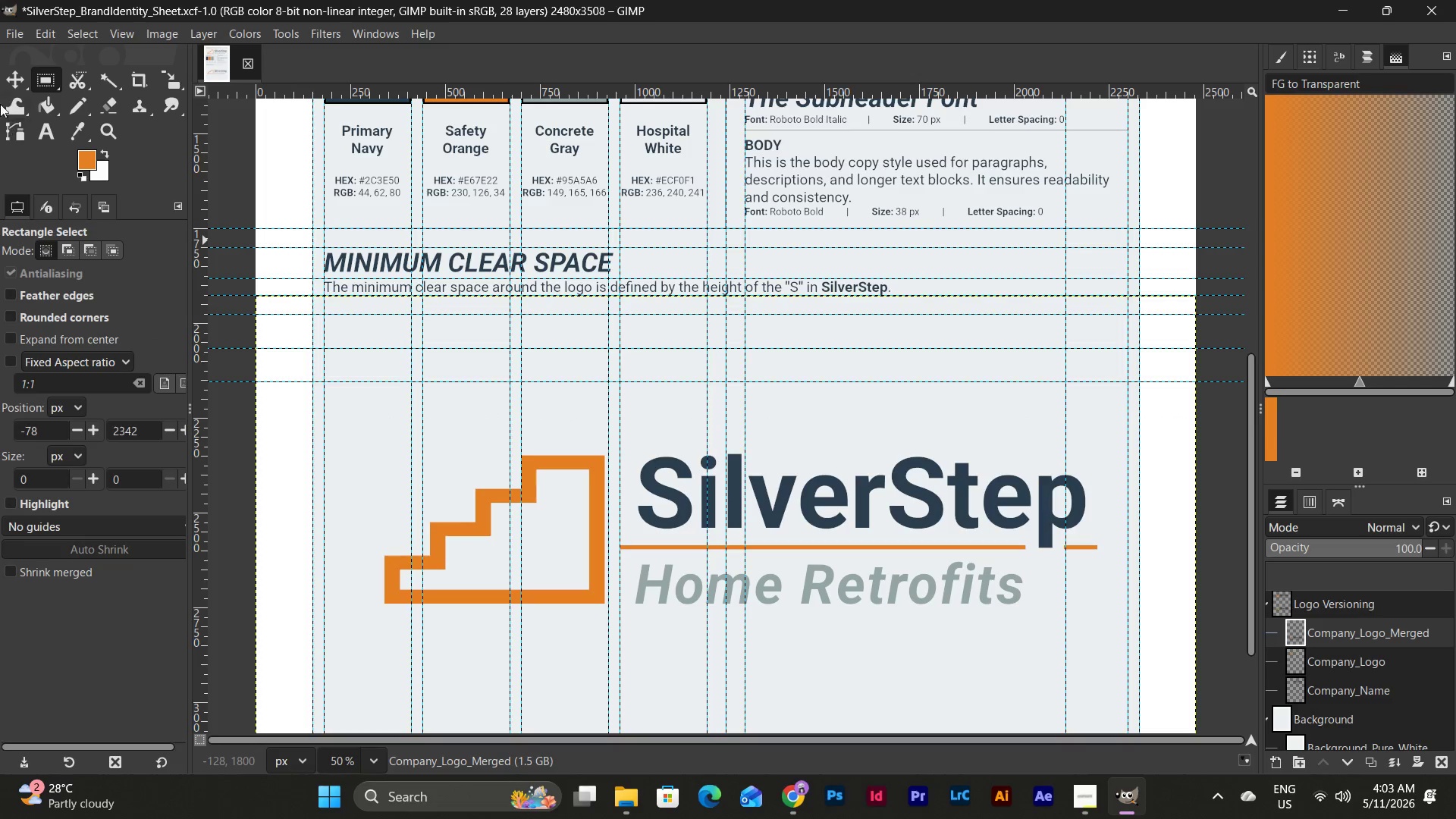 
left_click([12, 79])
 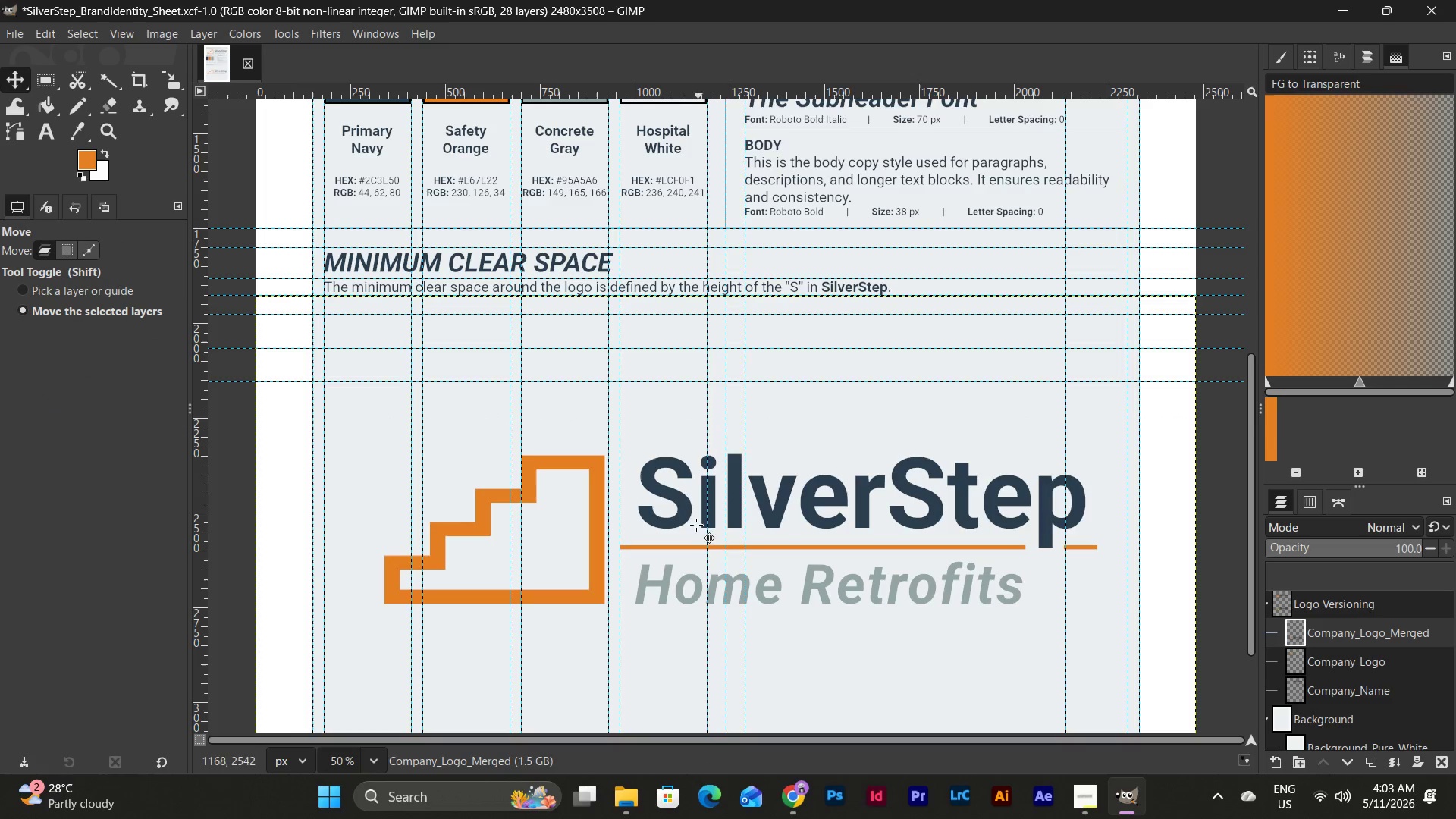 
left_click([683, 504])
 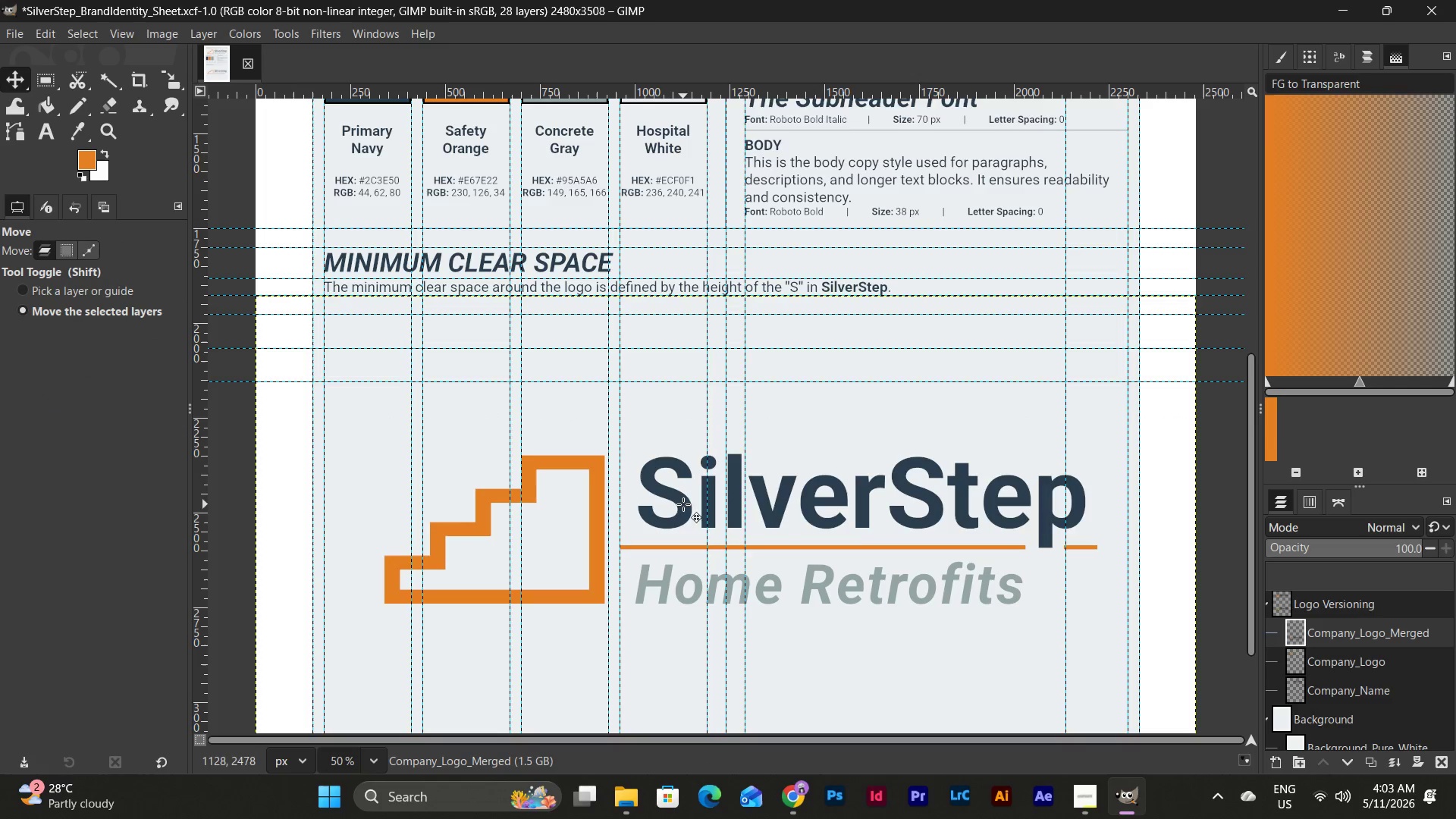 
left_click([839, 522])
 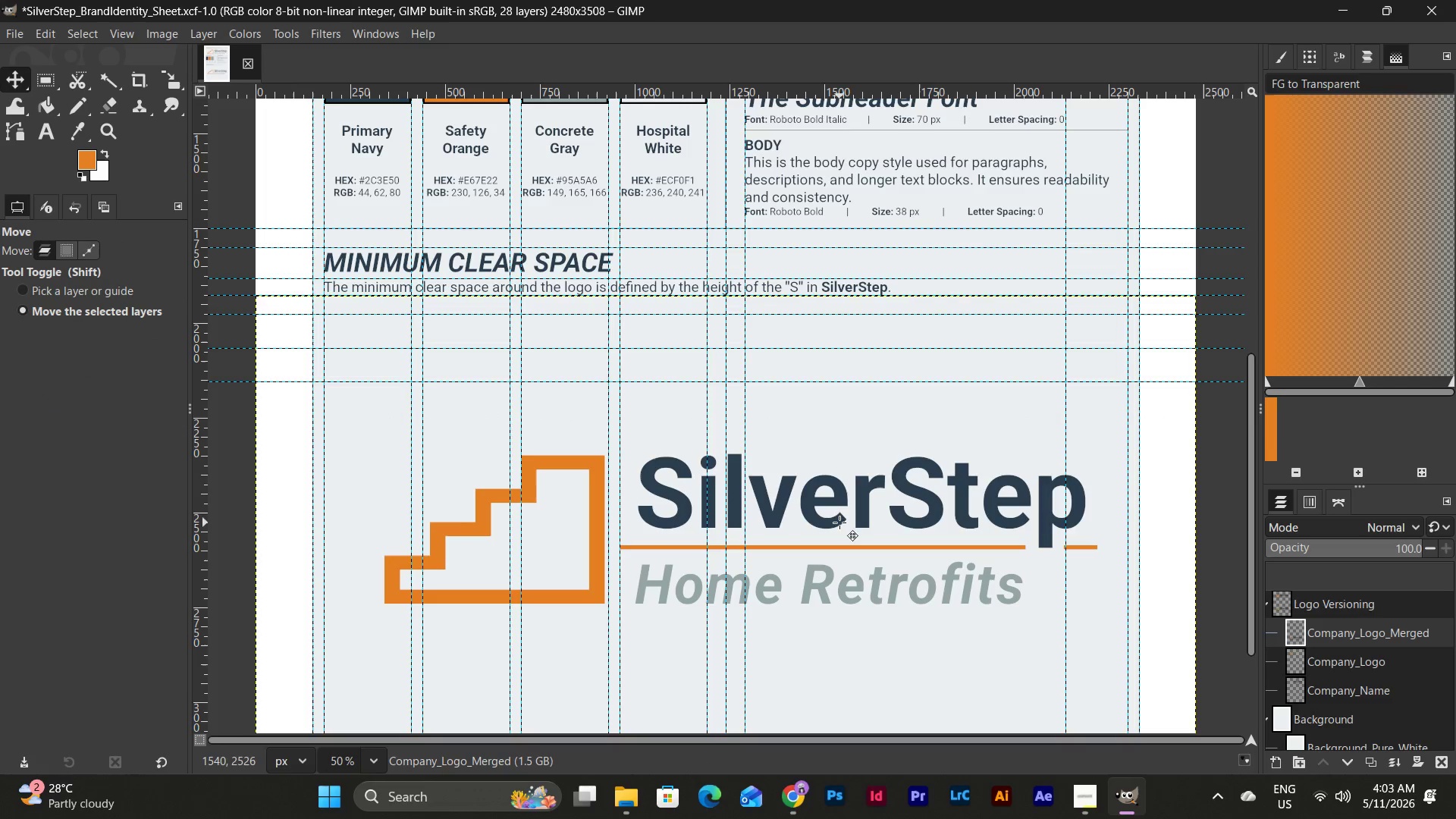 
left_click([841, 519])
 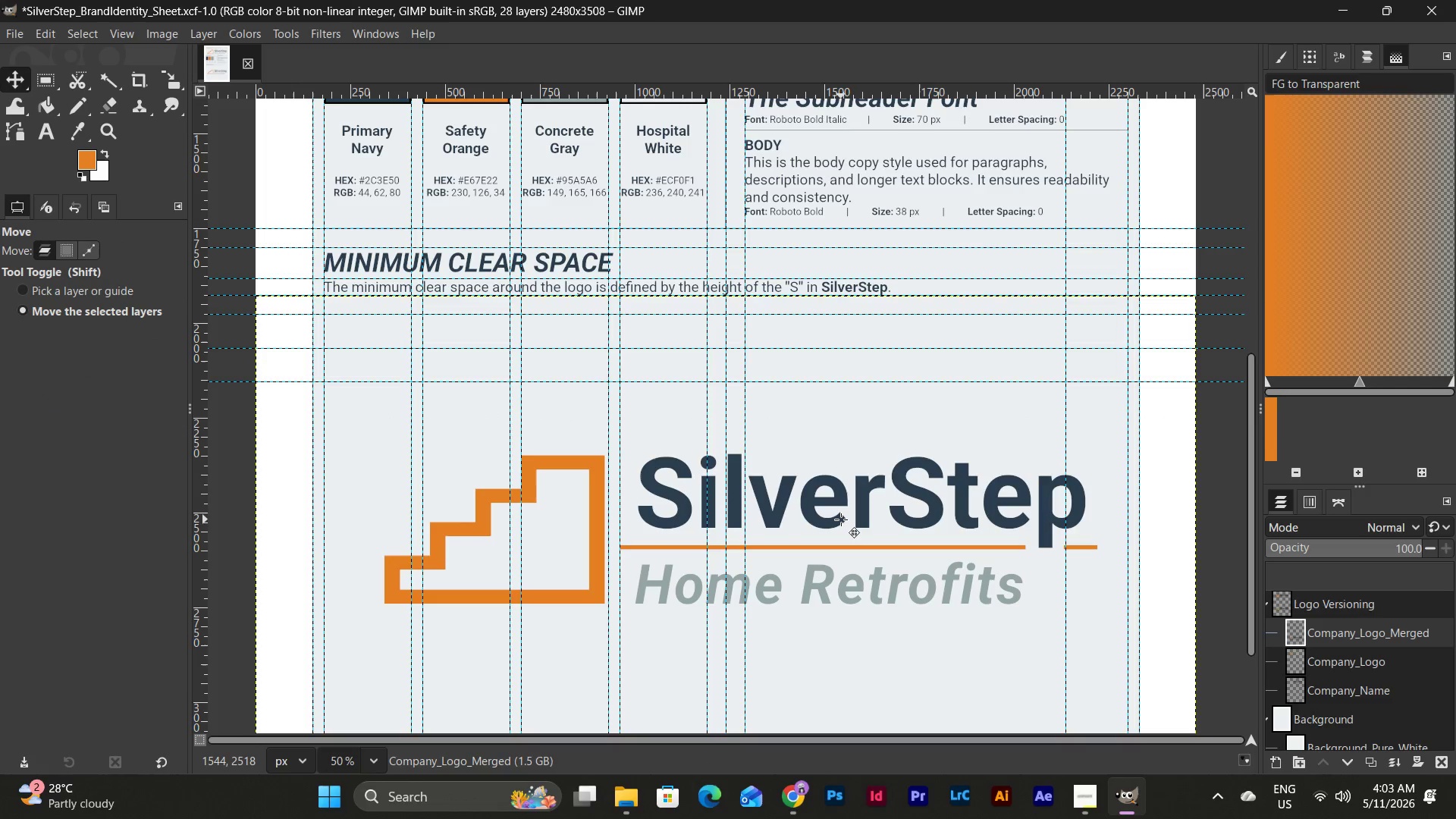 
left_click([841, 519])
 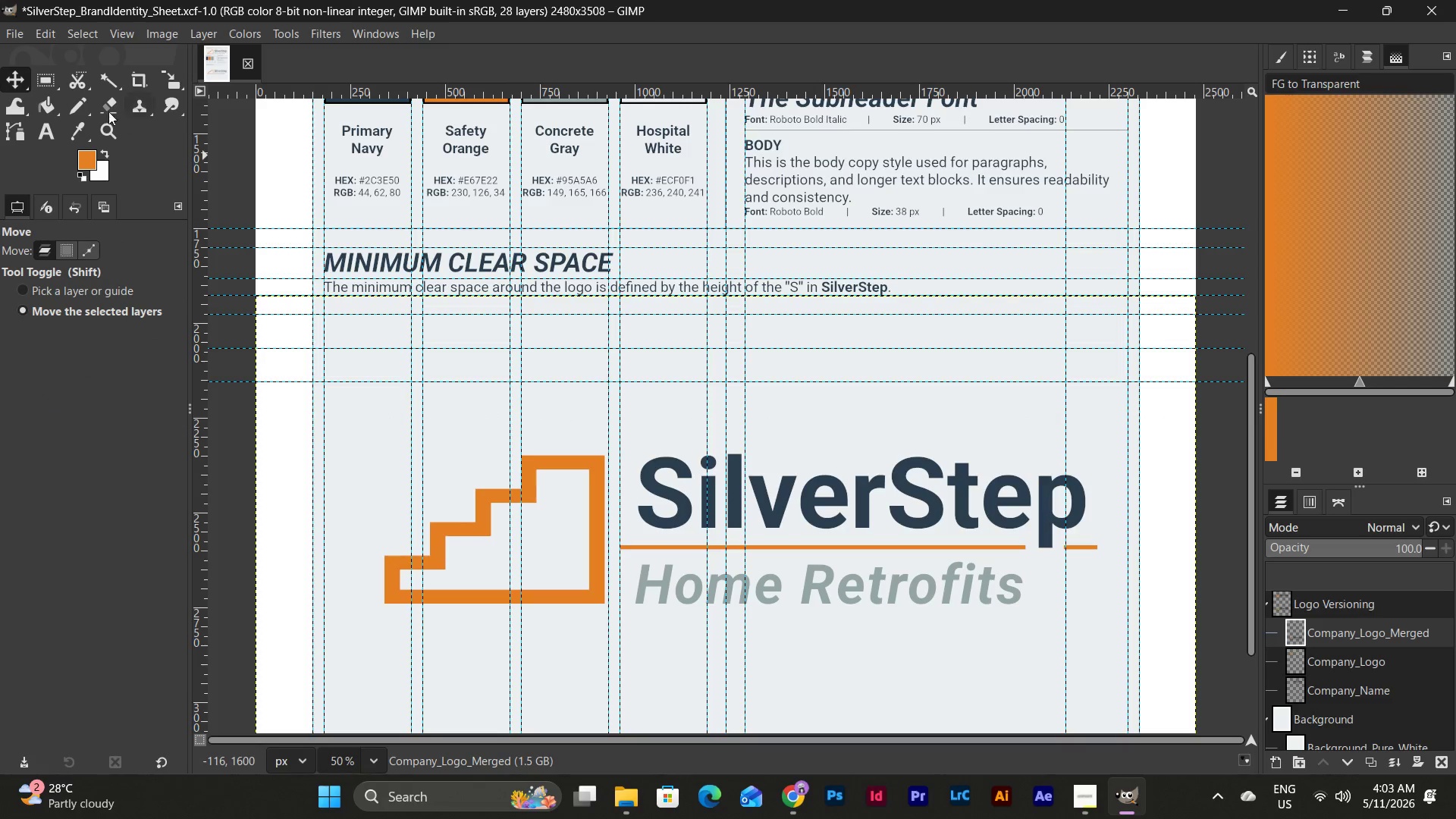 
left_click([46, 82])
 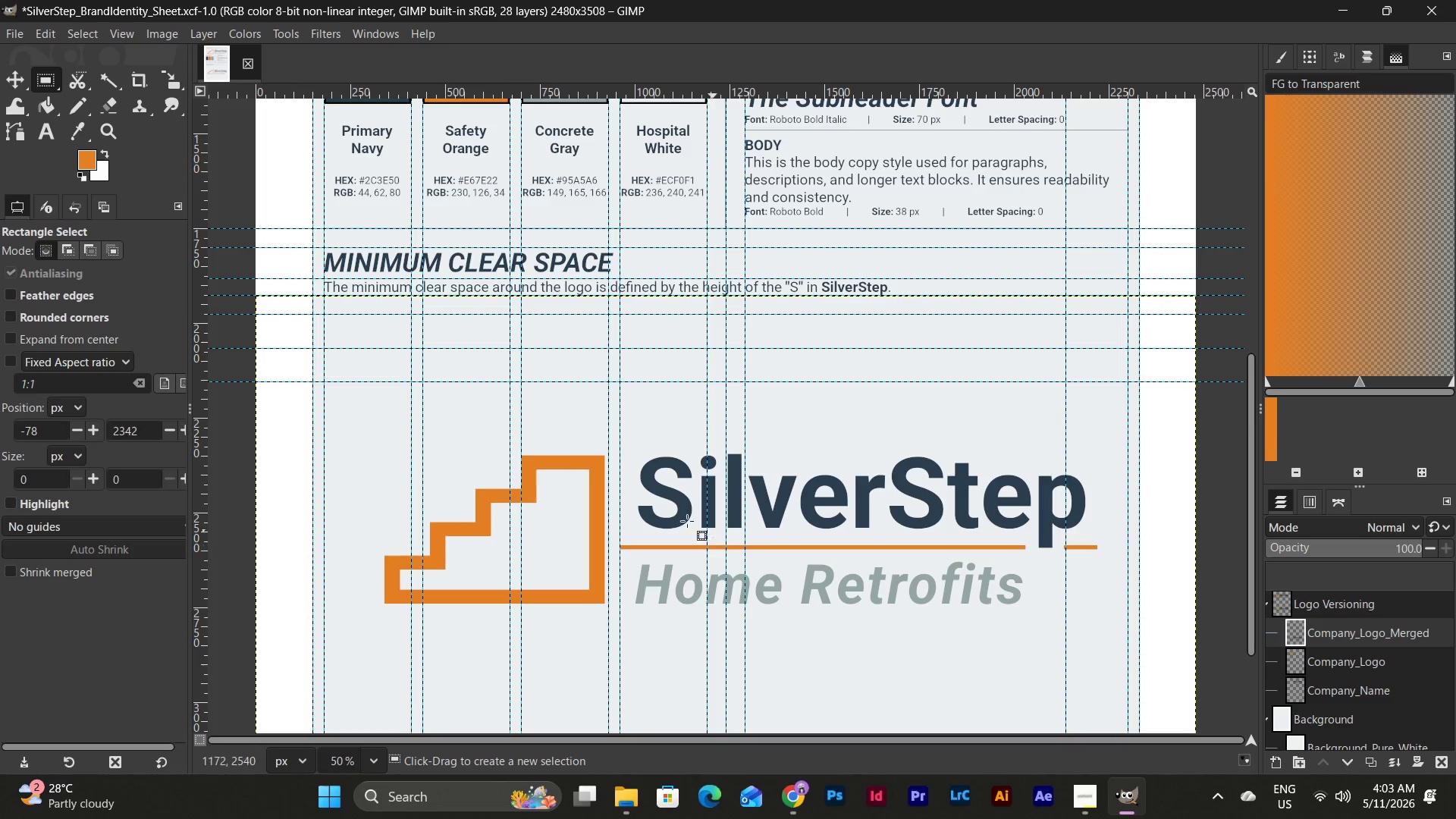 
left_click([678, 512])
 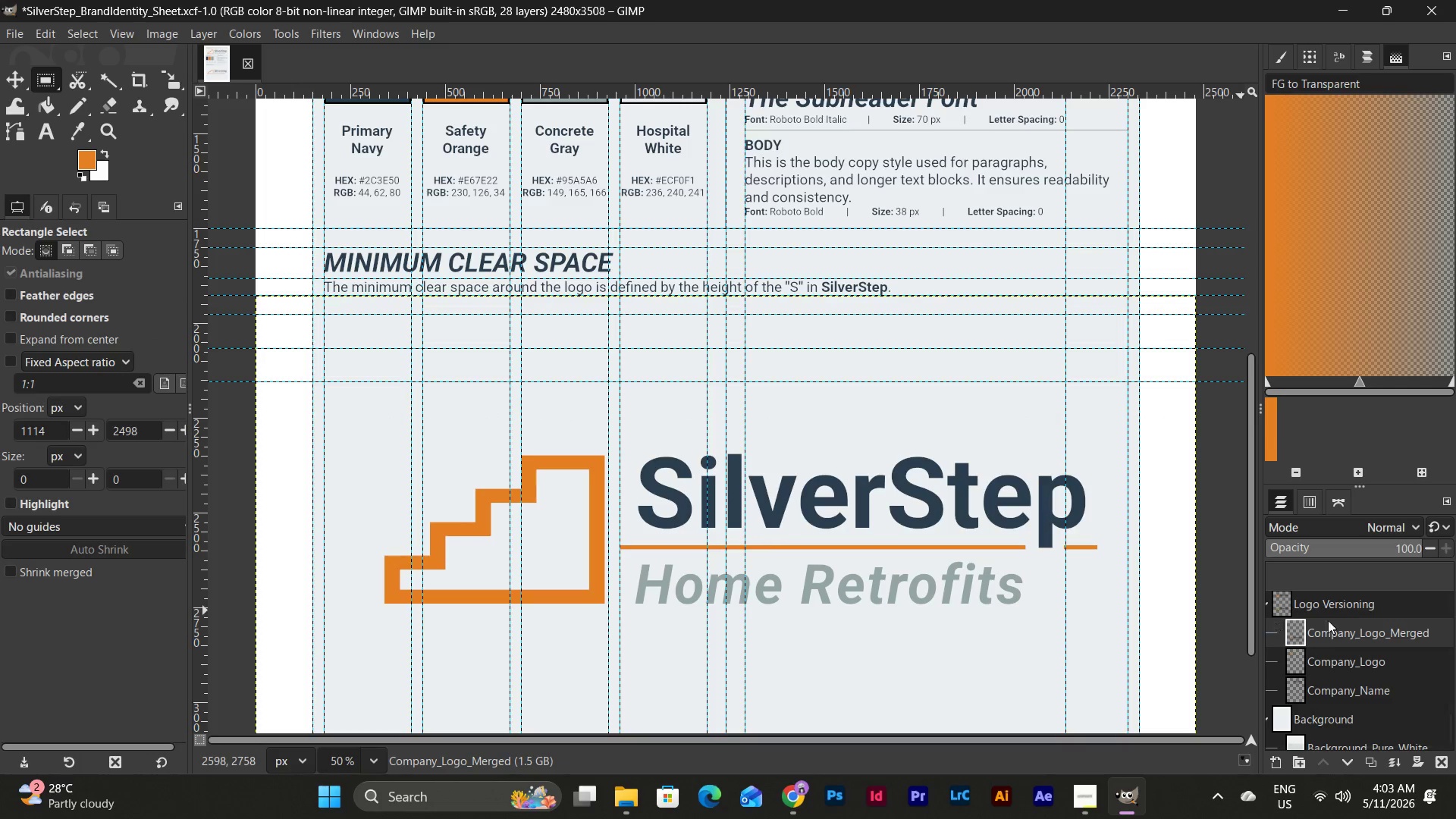 
left_click([1336, 629])
 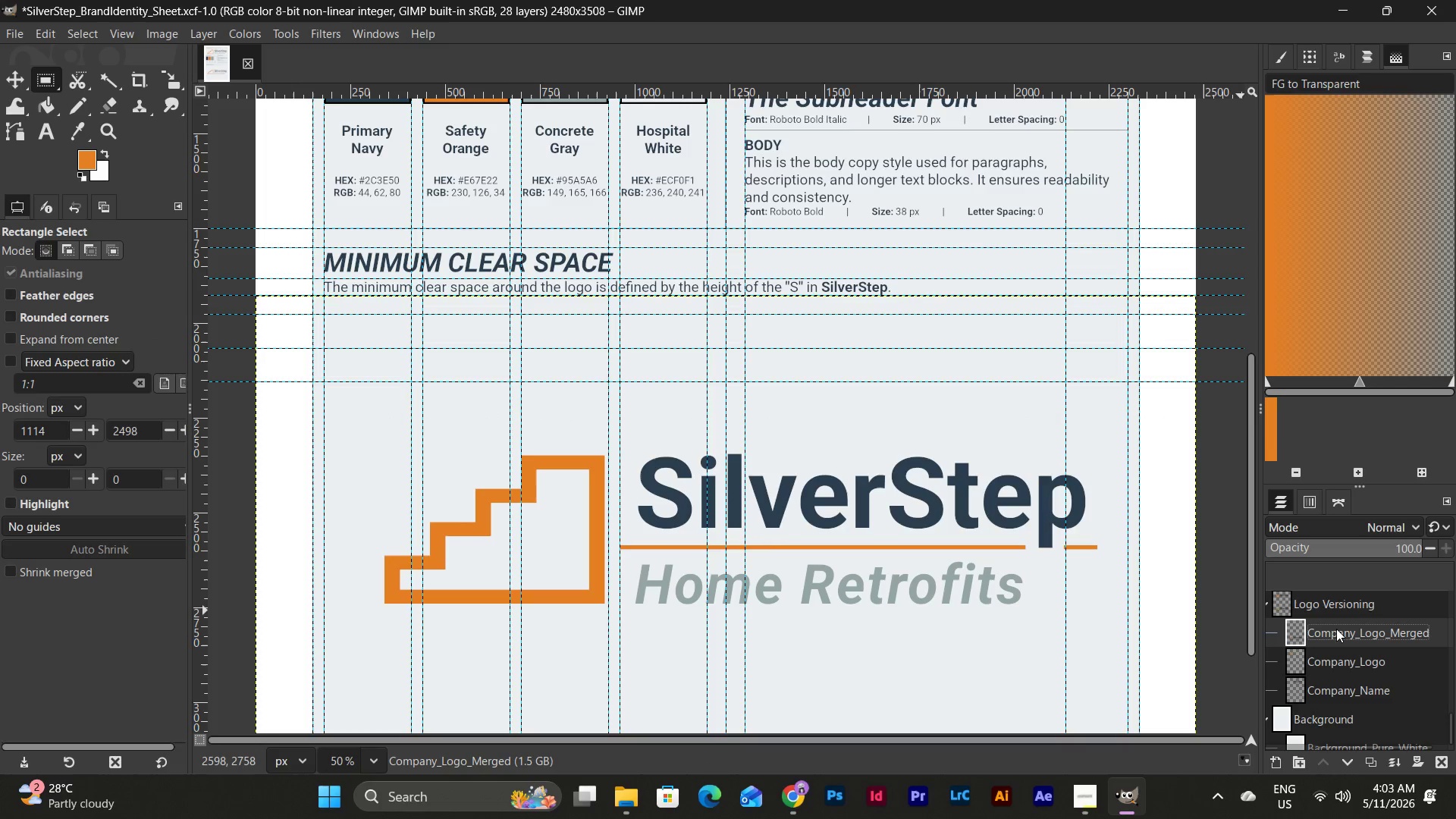 
right_click([1336, 629])
 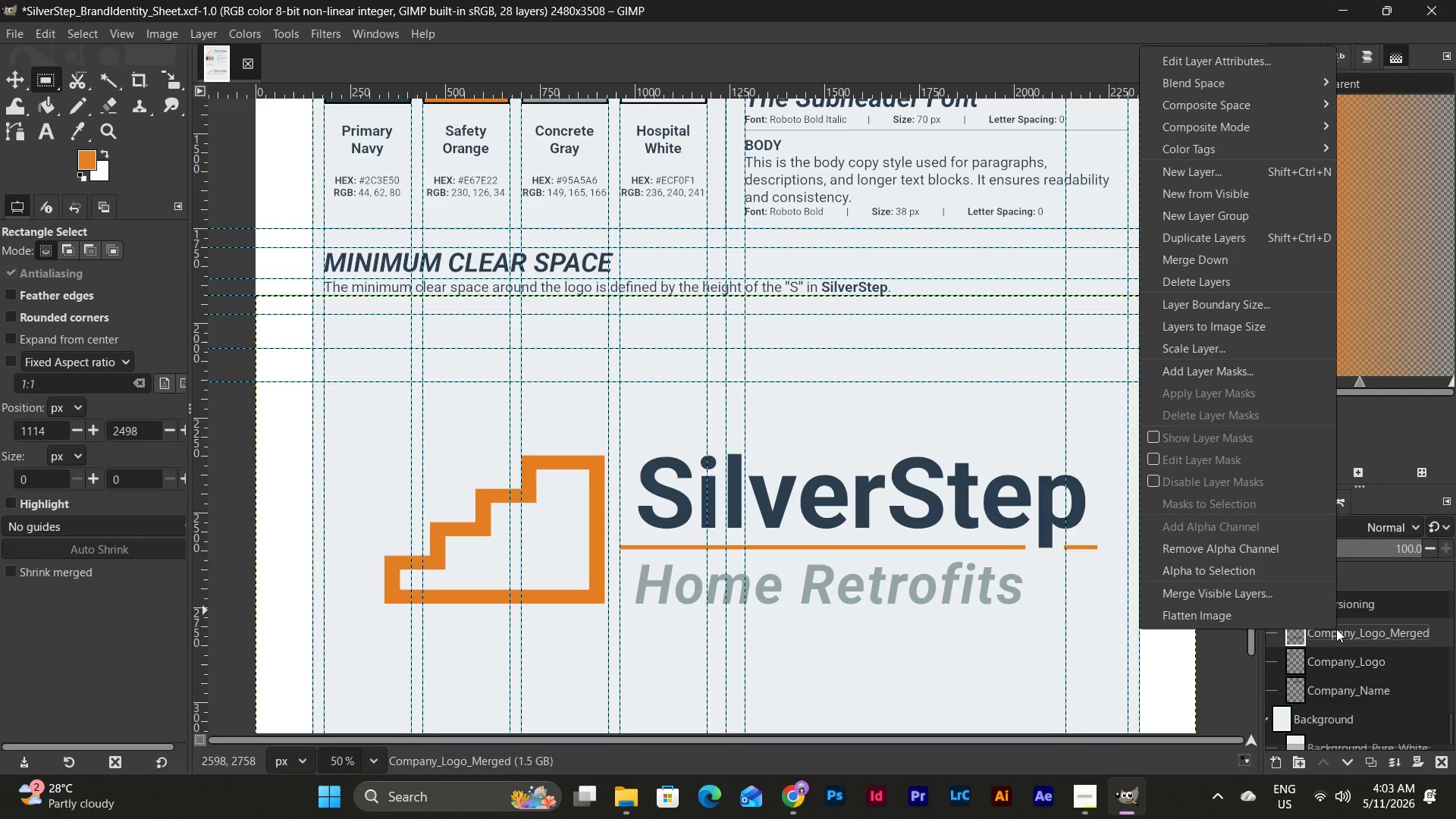 
left_click([1336, 629])
 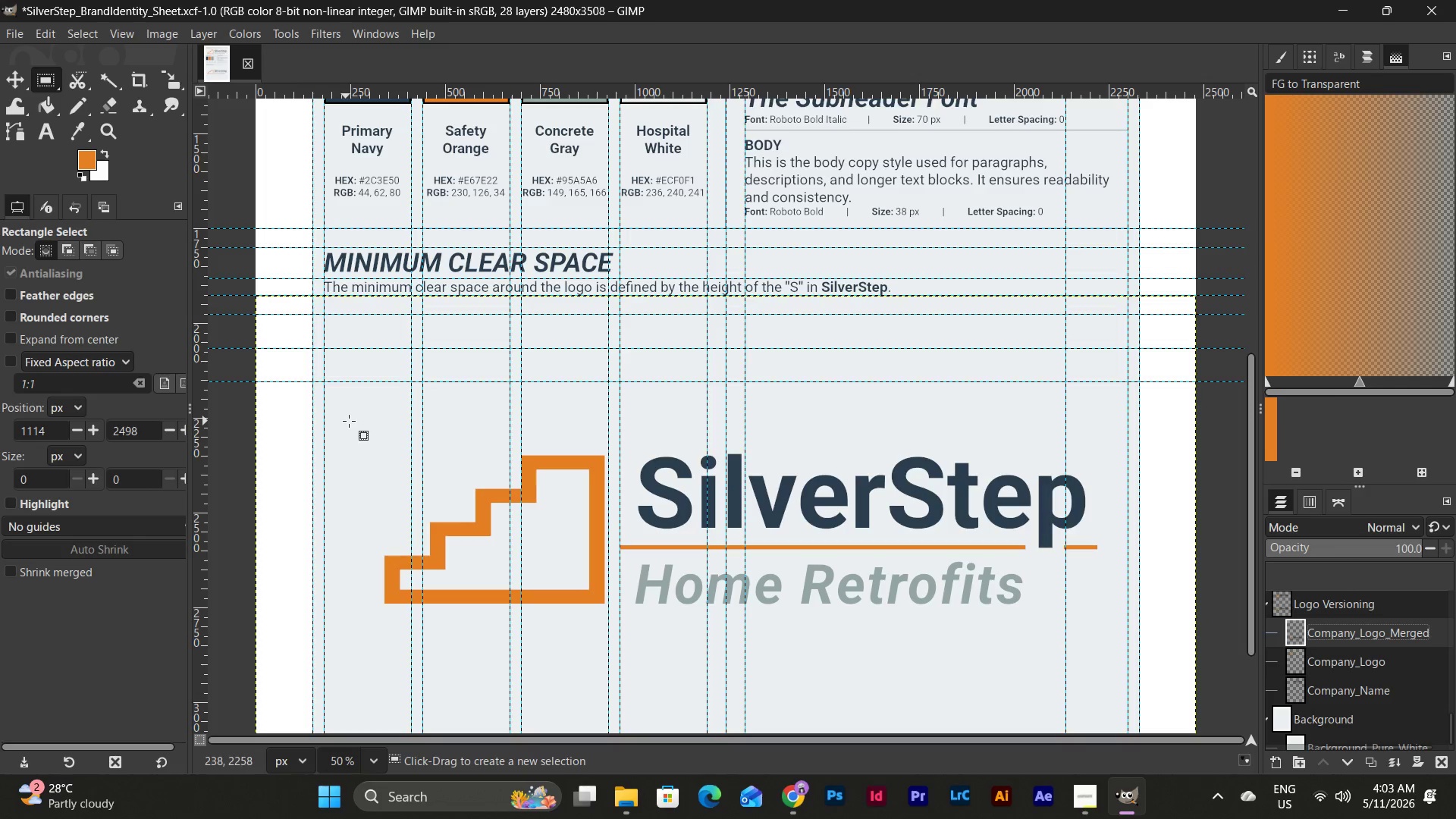 
scroll: coordinate [410, 416], scroll_direction: down, amount: 2.0
 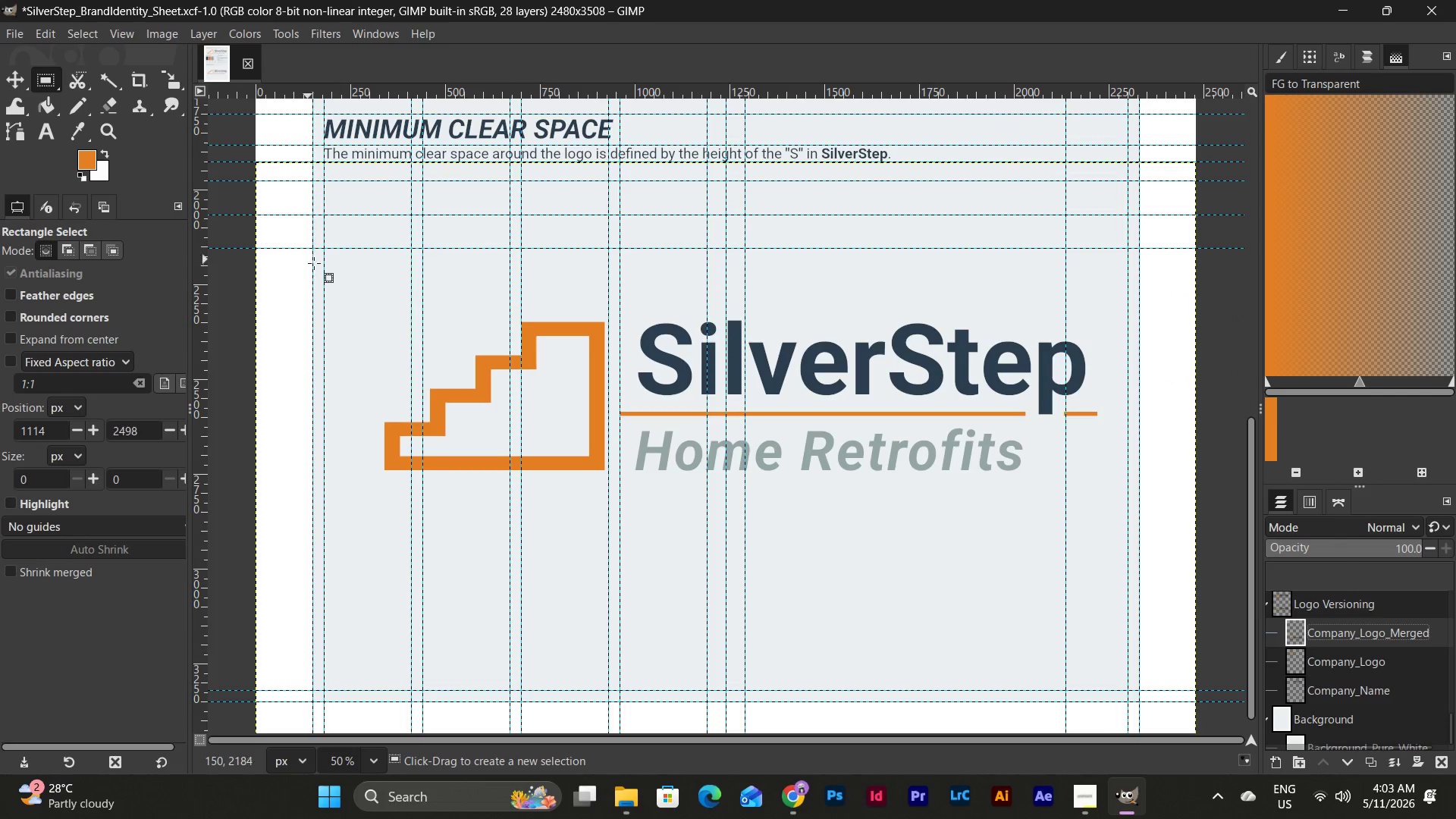 
left_click_drag(start_coordinate=[336, 273], to_coordinate=[1114, 528])
 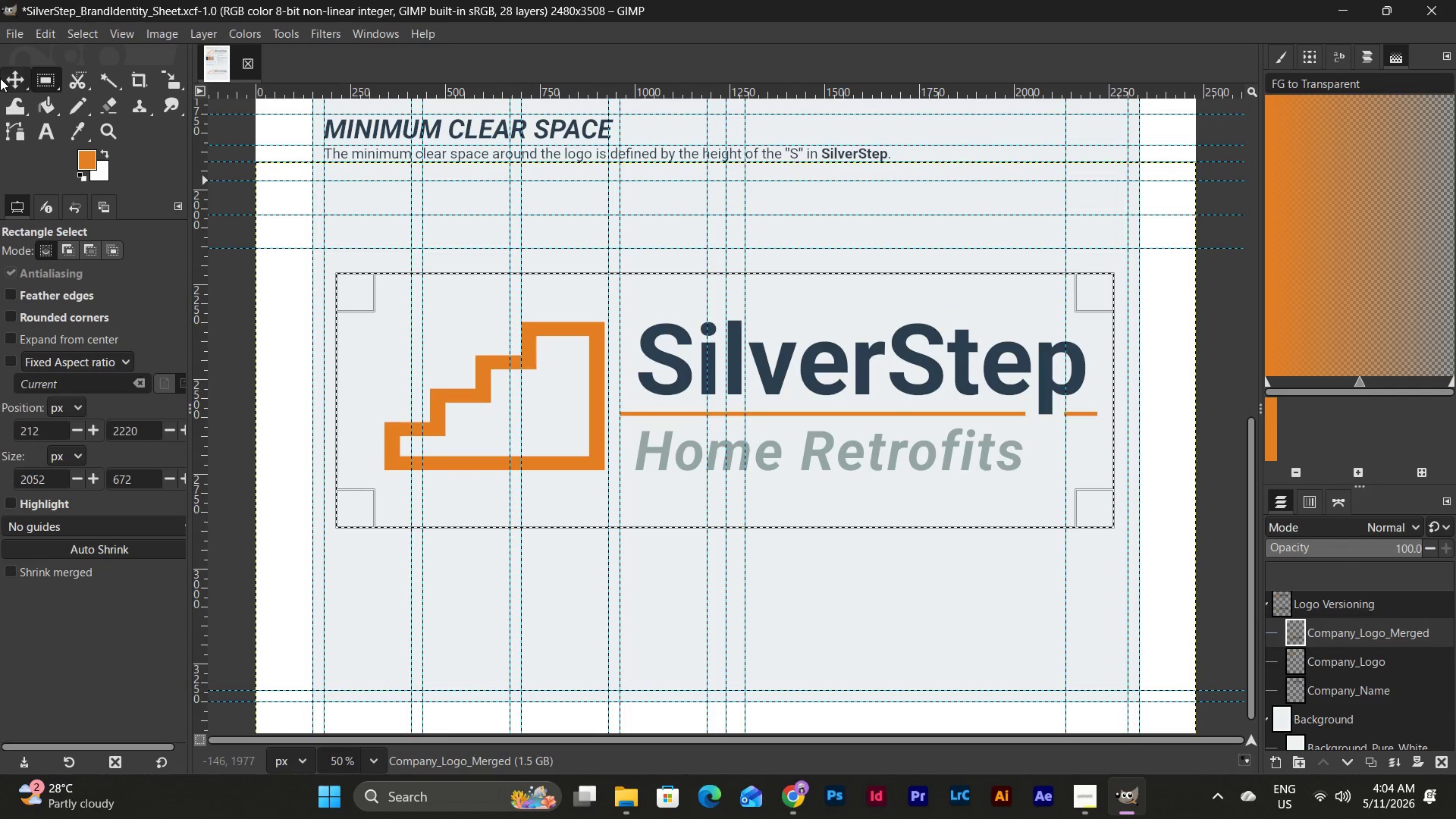 
key(Control+S)
 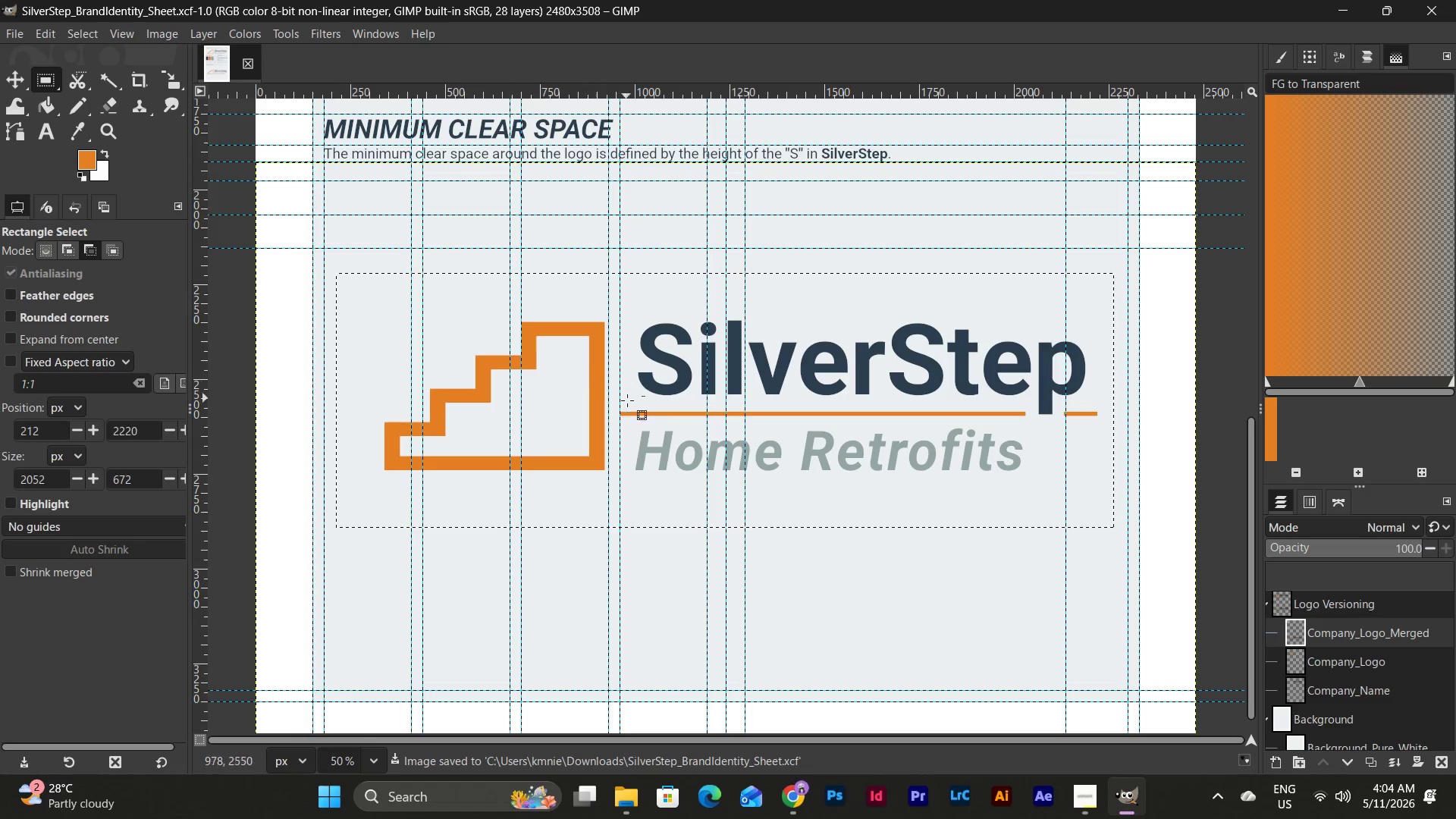 
key(Shift+S)
 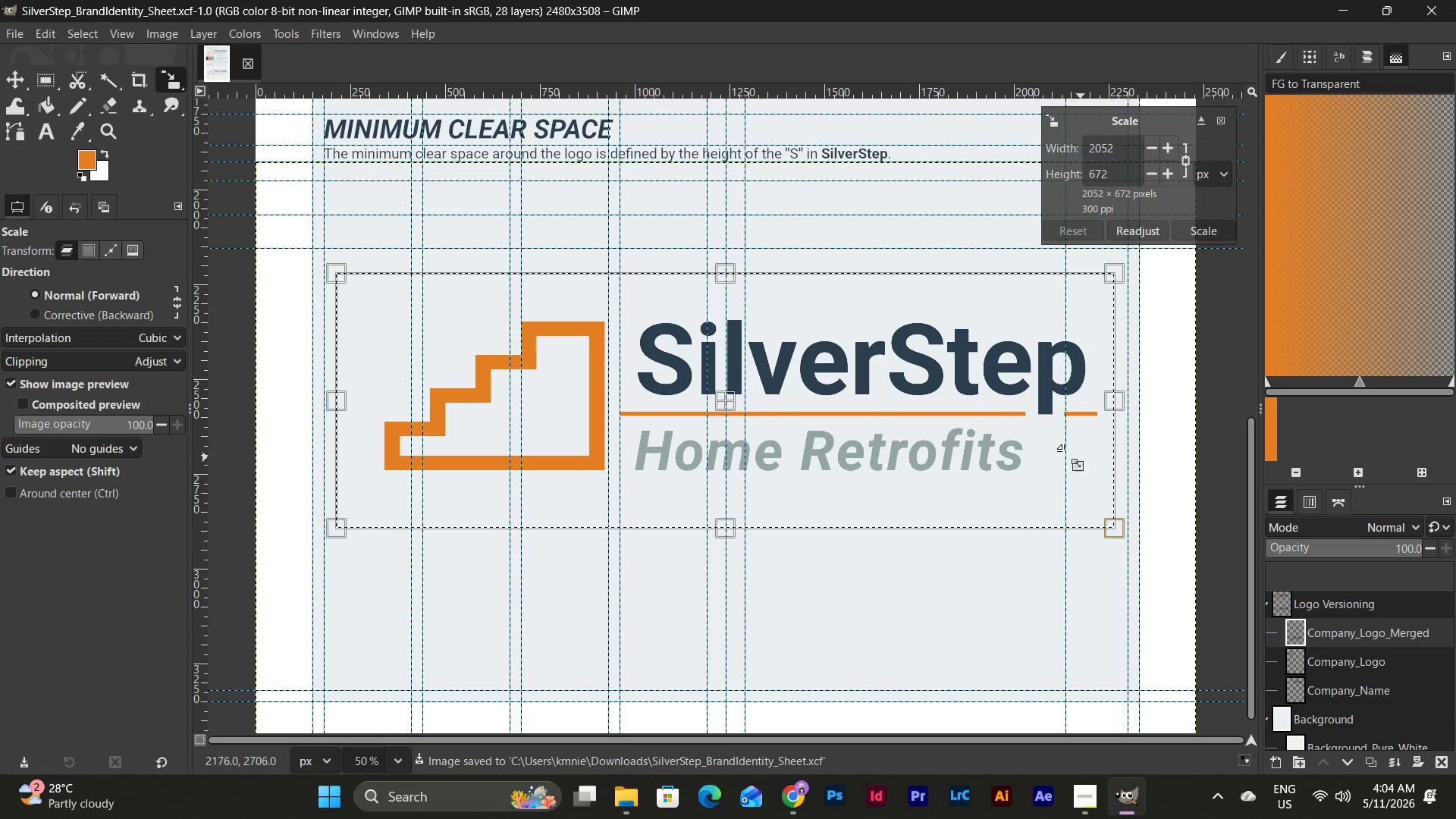 
left_click_drag(start_coordinate=[722, 529], to_coordinate=[720, 461])
 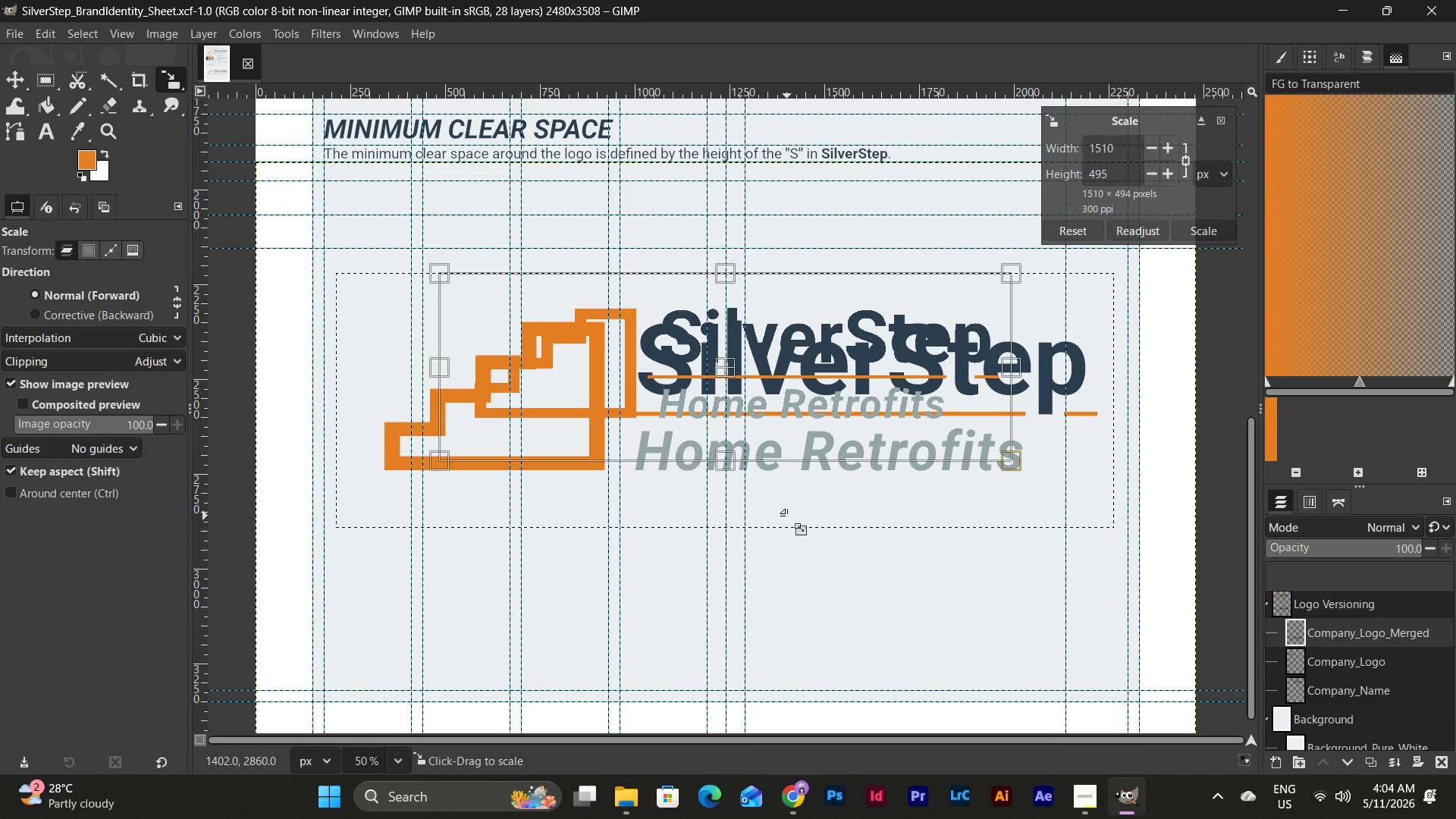 
key(Control+Z)
 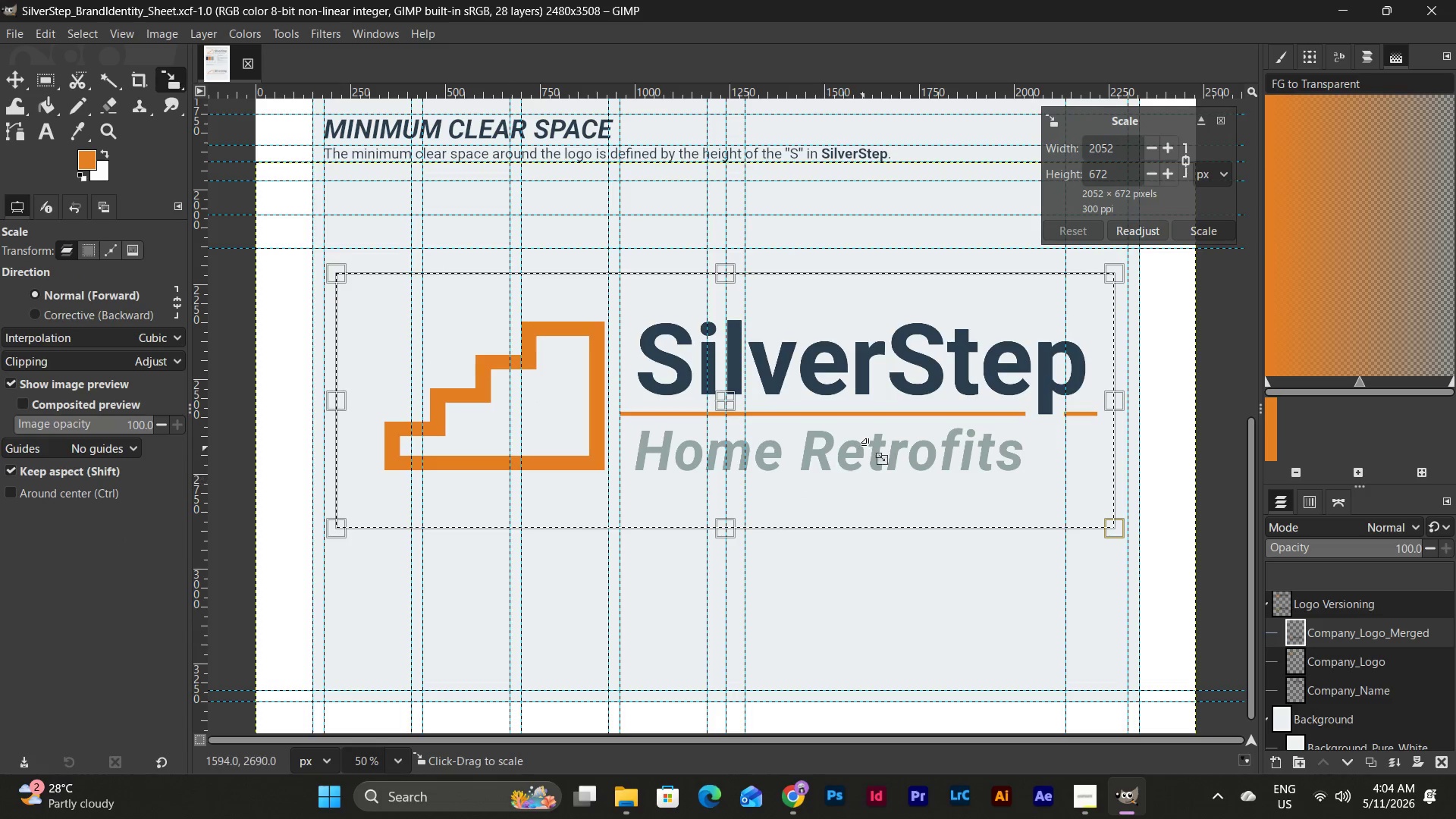 
scroll: coordinate [874, 444], scroll_direction: down, amount: 7.0
 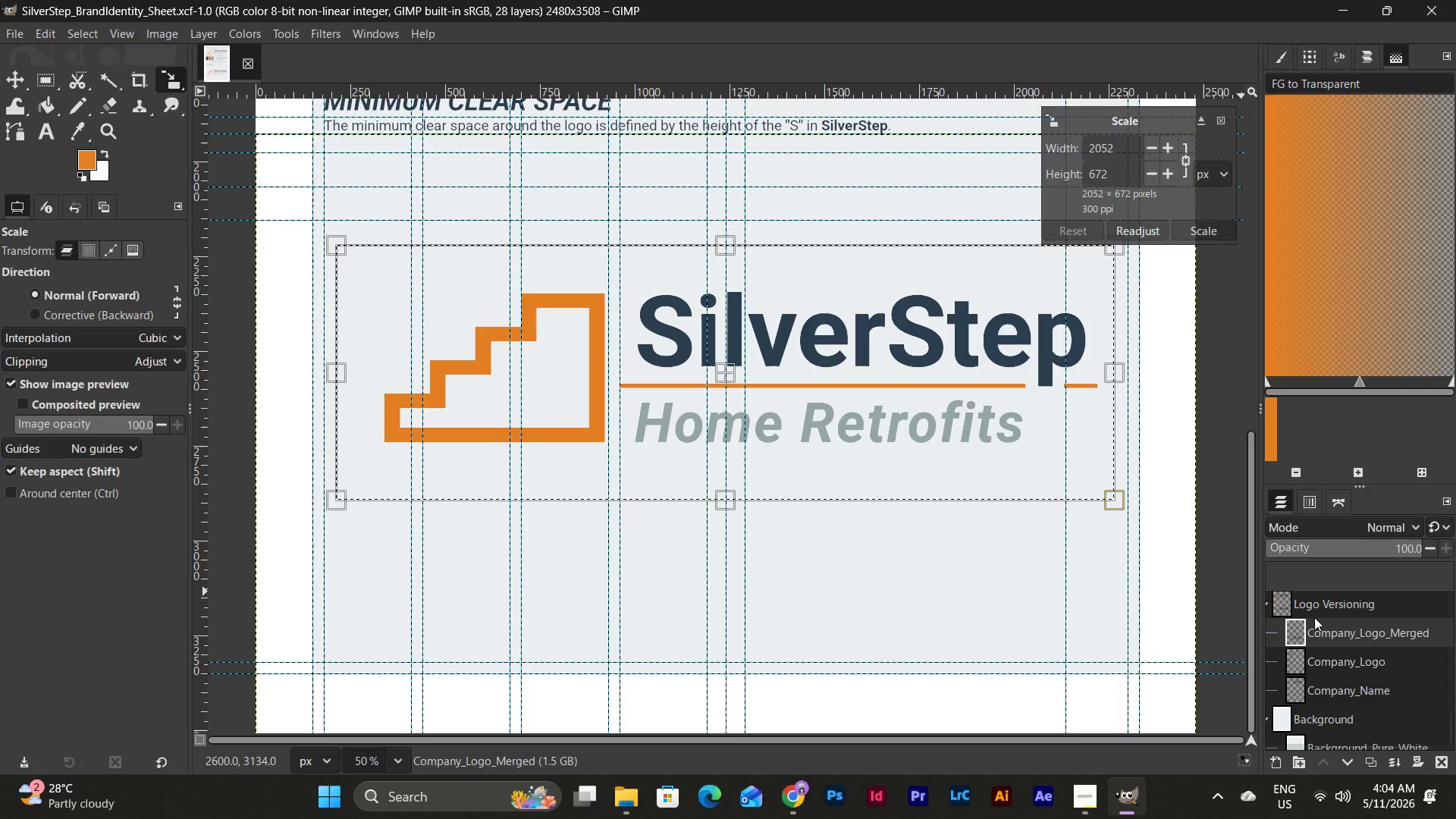 
left_click([1345, 633])
 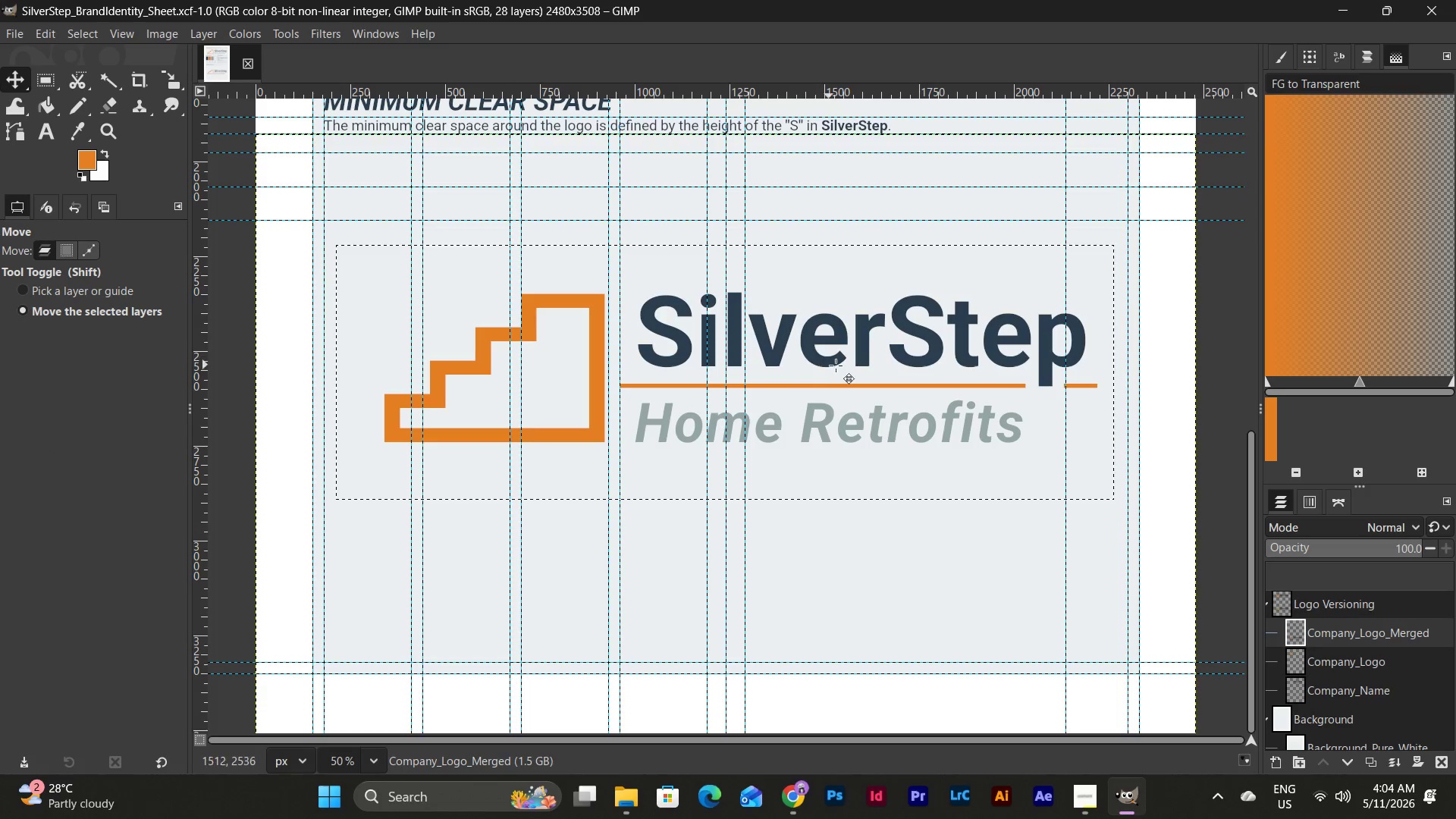 
left_click_drag(start_coordinate=[832, 343], to_coordinate=[847, 428])
 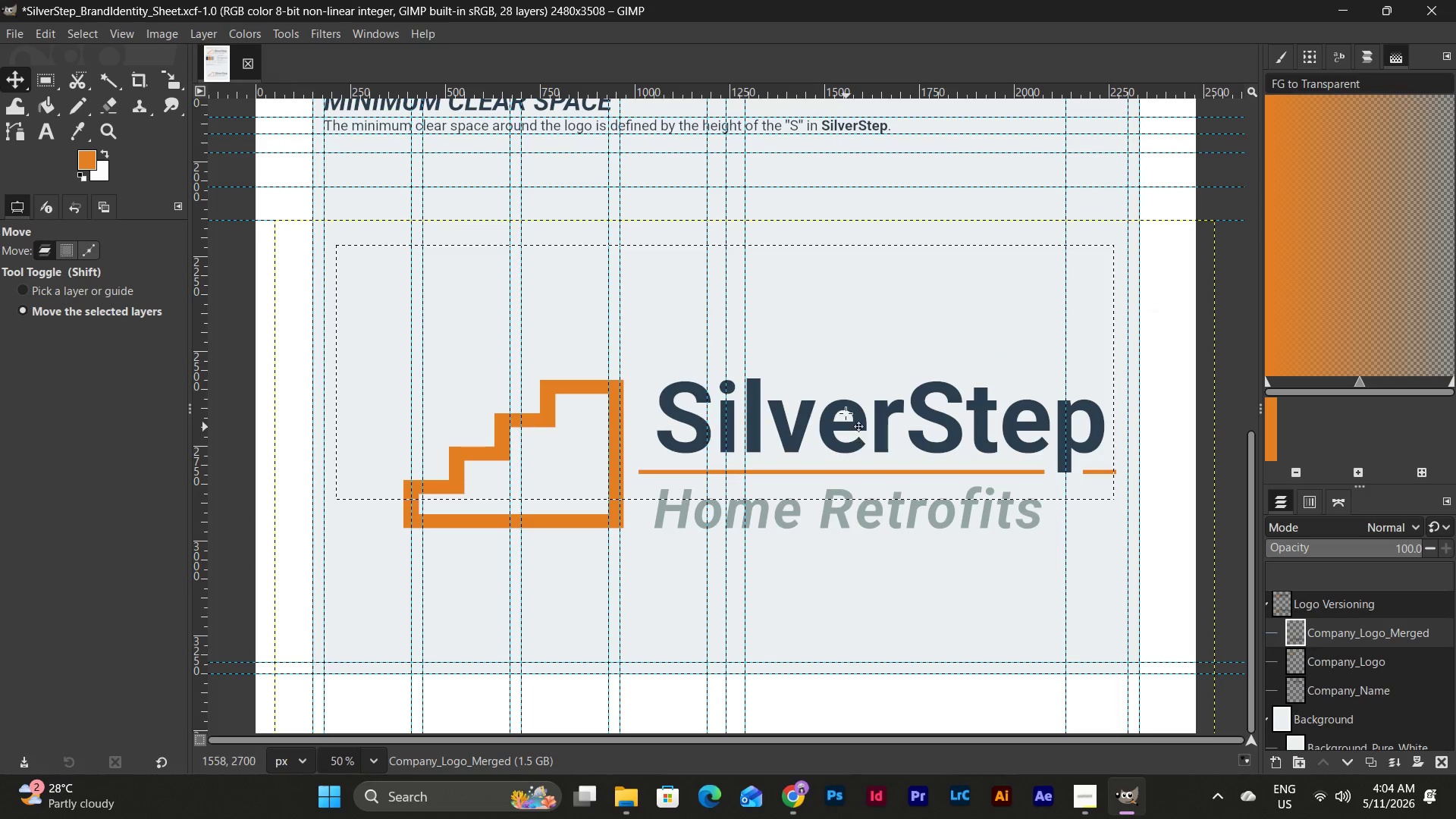 
left_click_drag(start_coordinate=[847, 402], to_coordinate=[827, 475])
 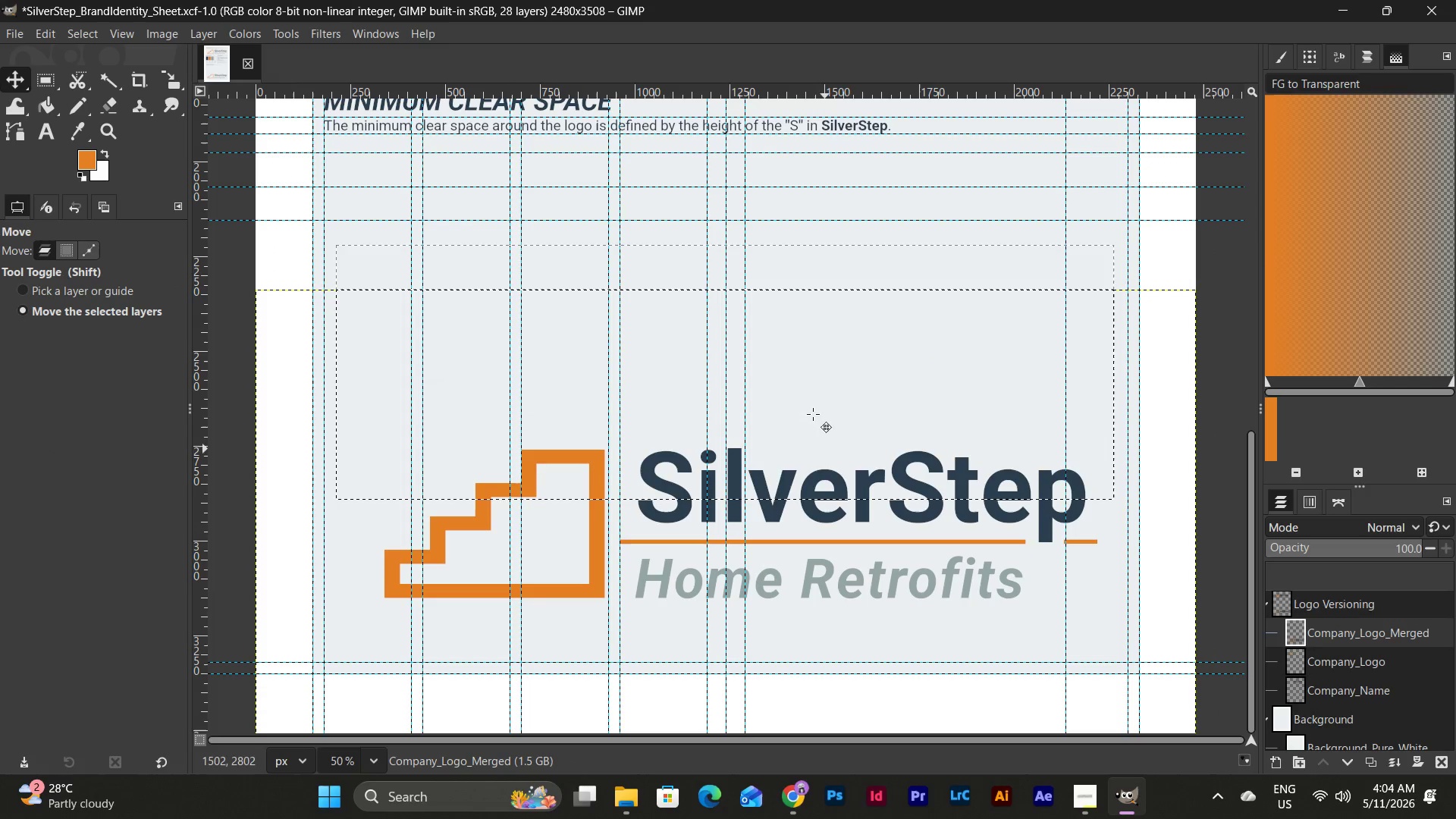 
left_click([1197, 236])
 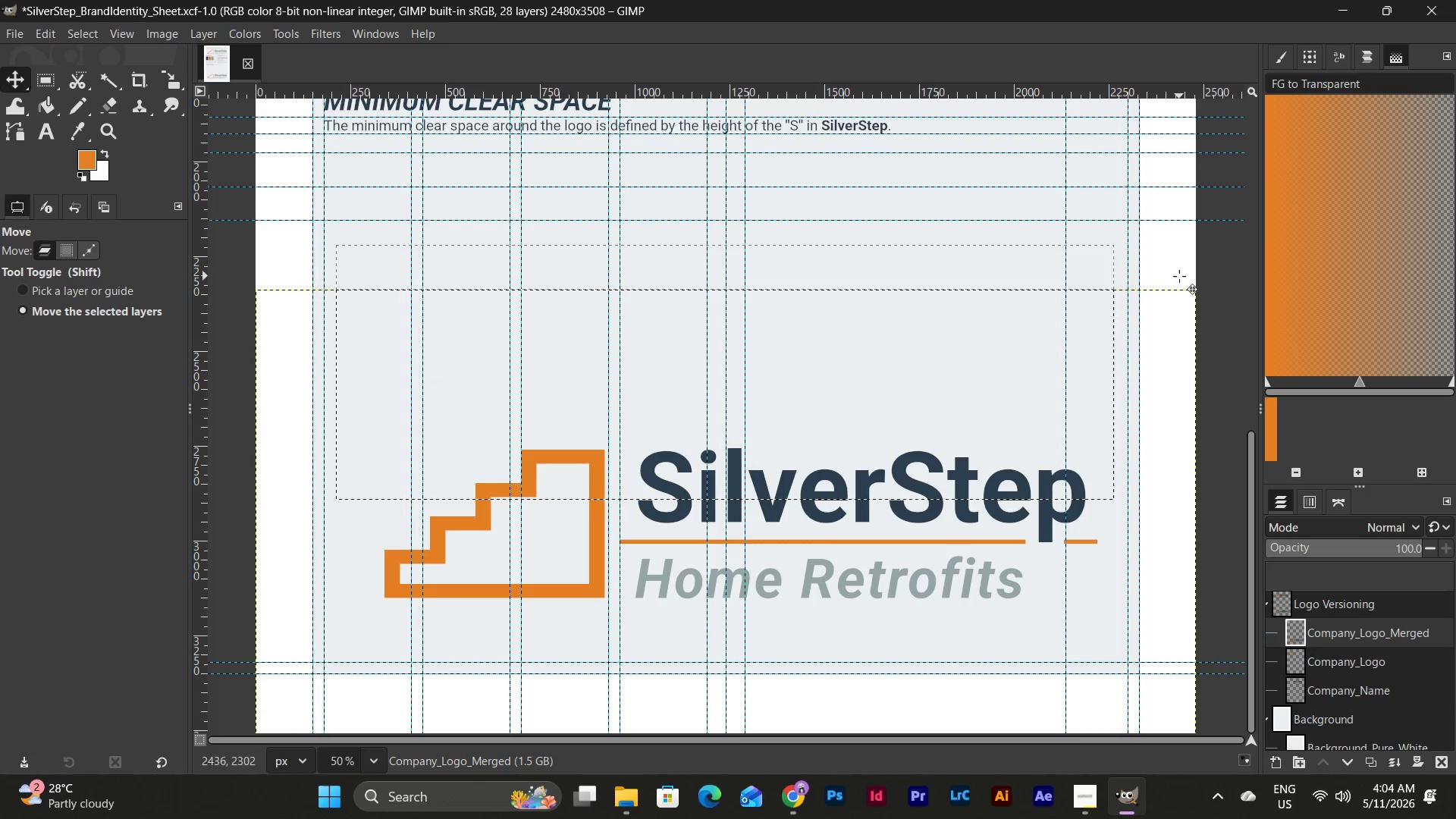 
scroll: coordinate [1179, 276], scroll_direction: up, amount: 1.0
 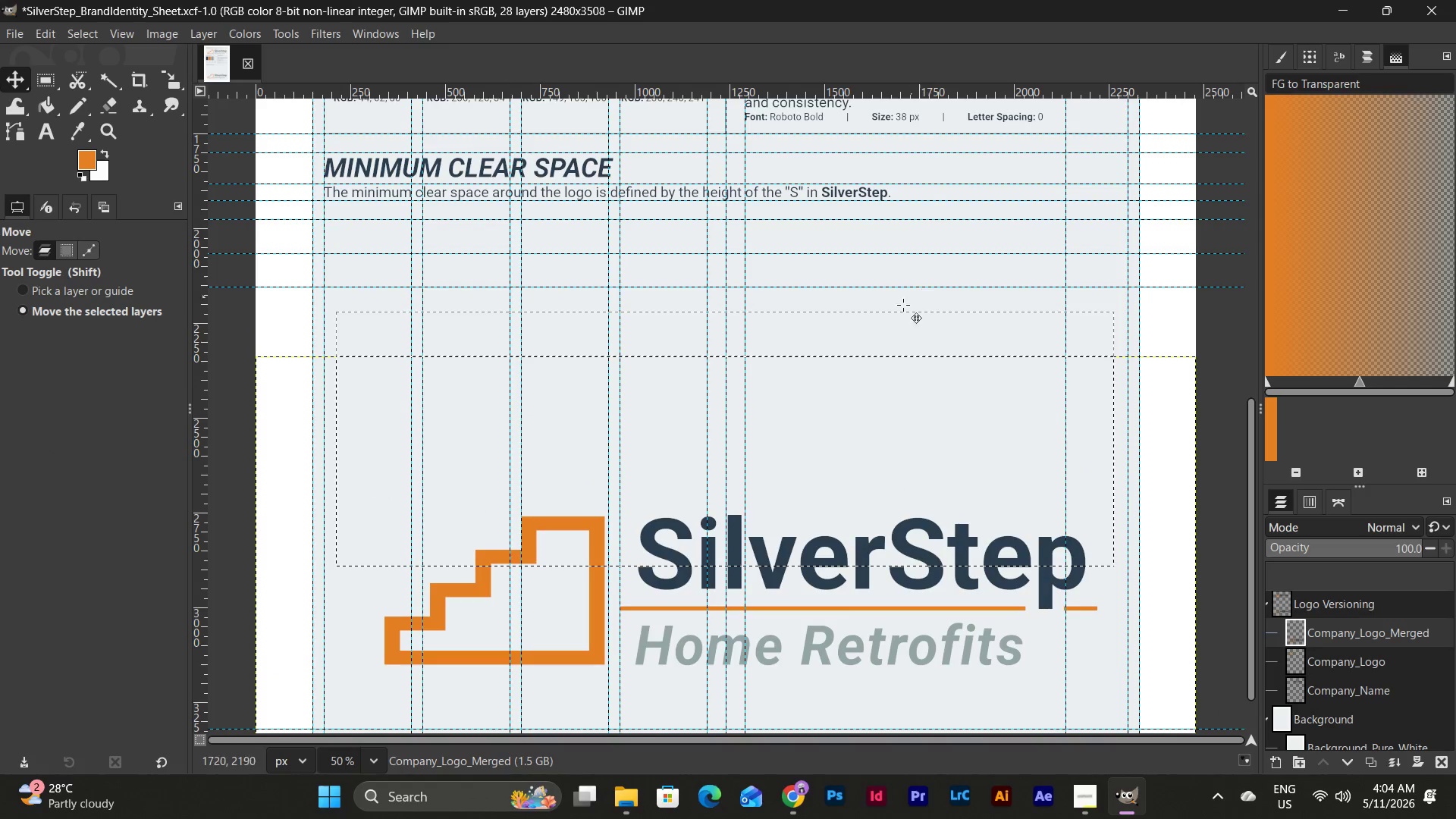 
left_click([900, 318])
 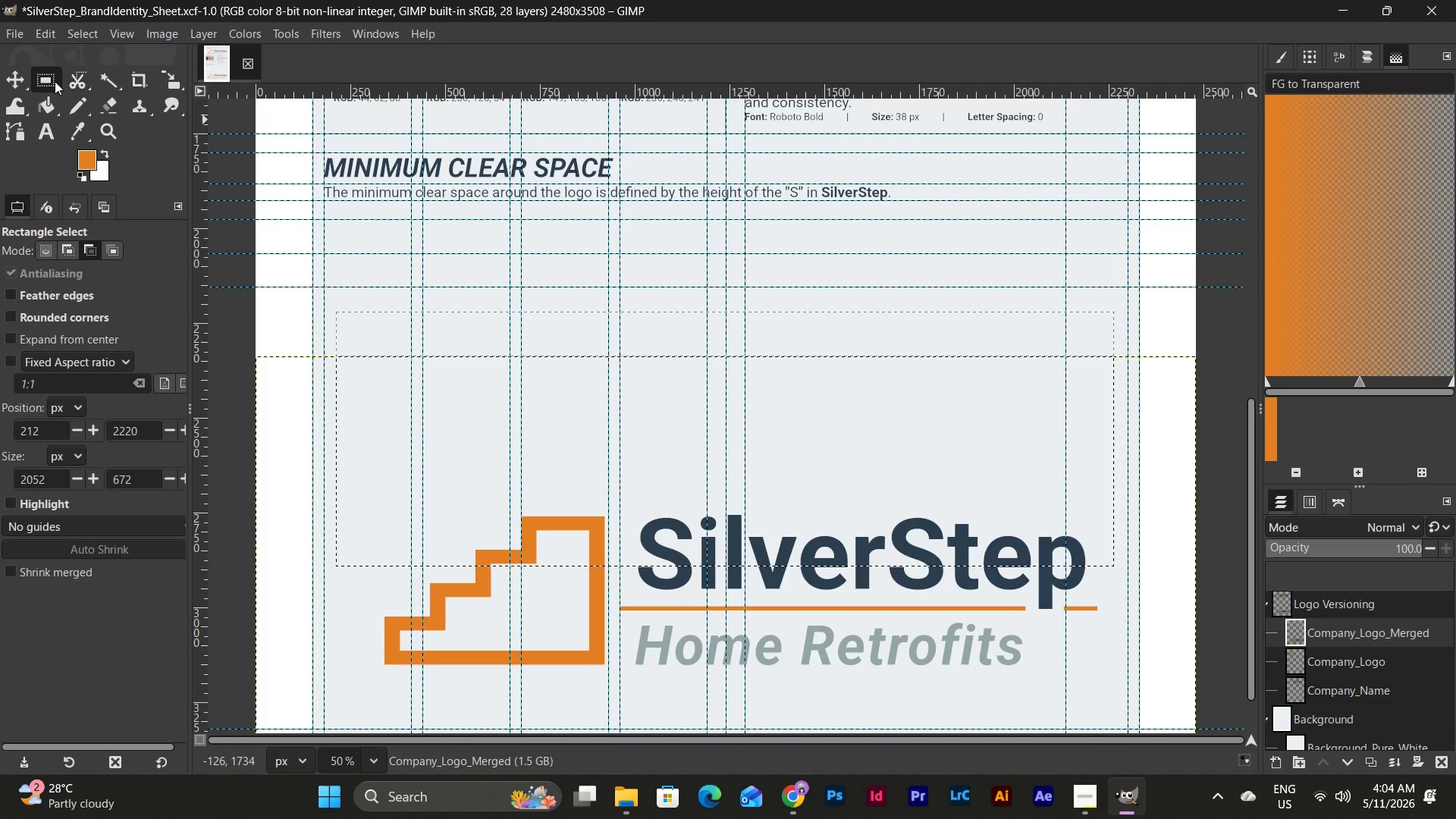 
left_click([55, 81])
 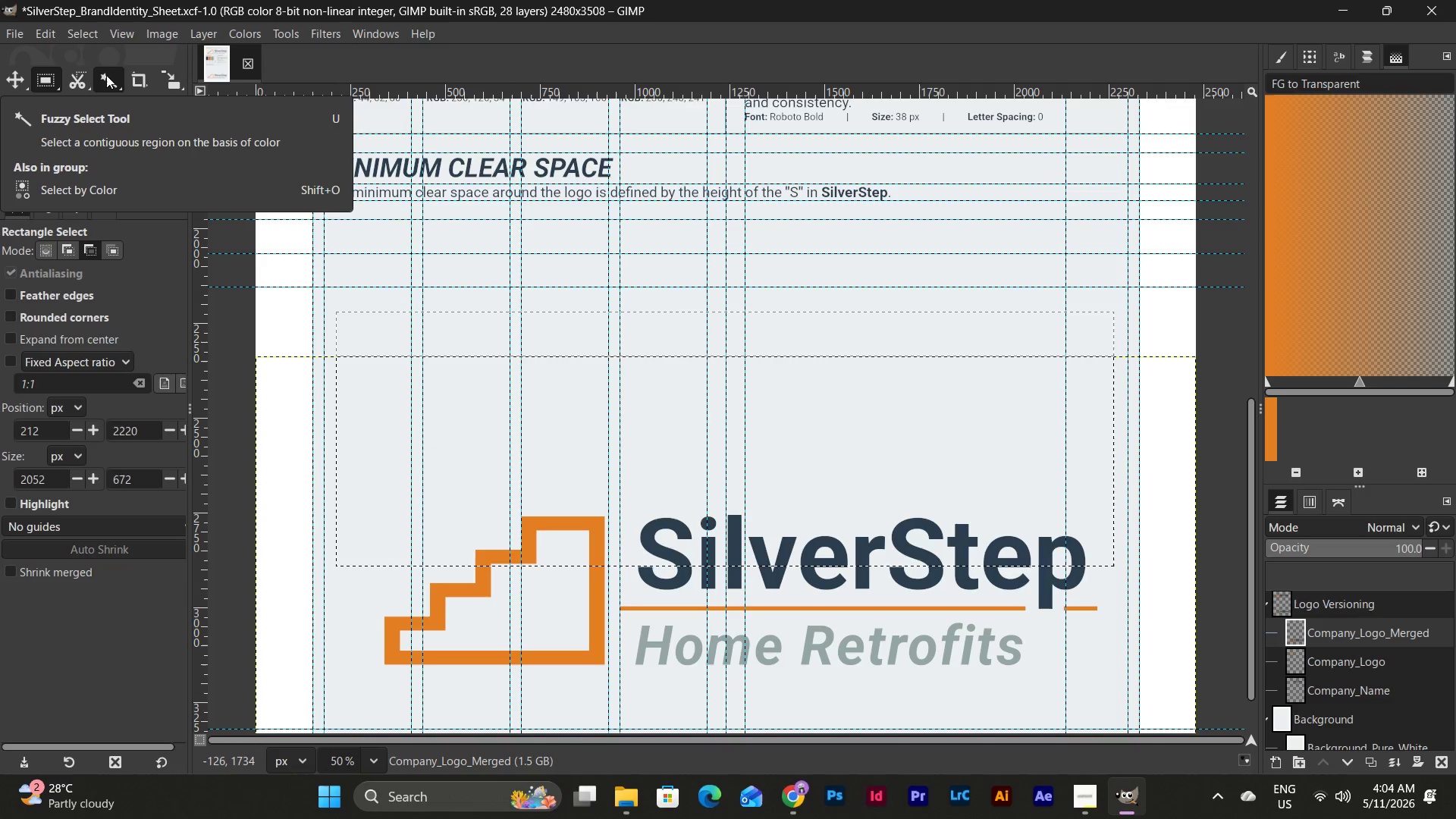 
left_click([106, 75])
 